 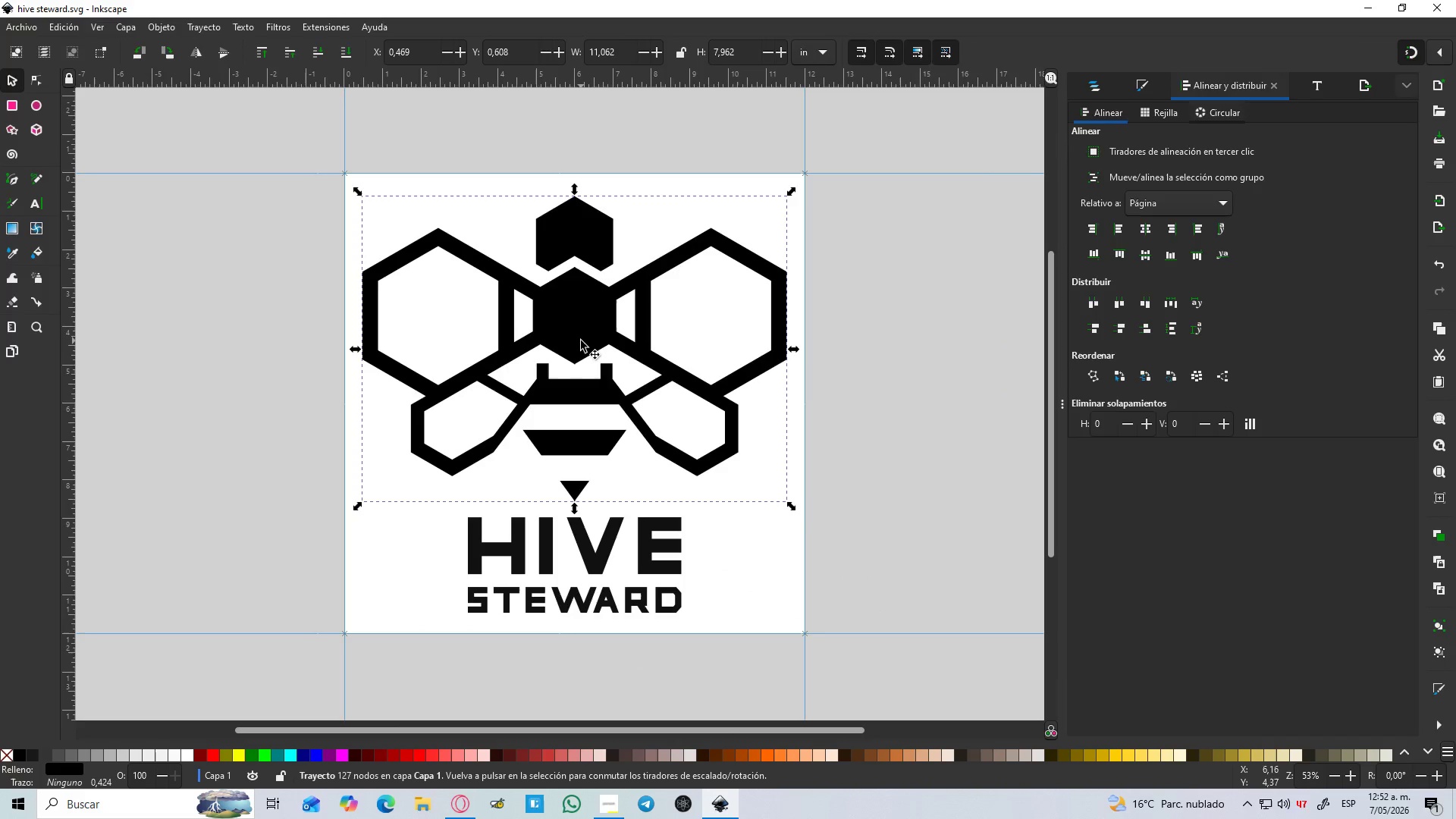 
key(N)
 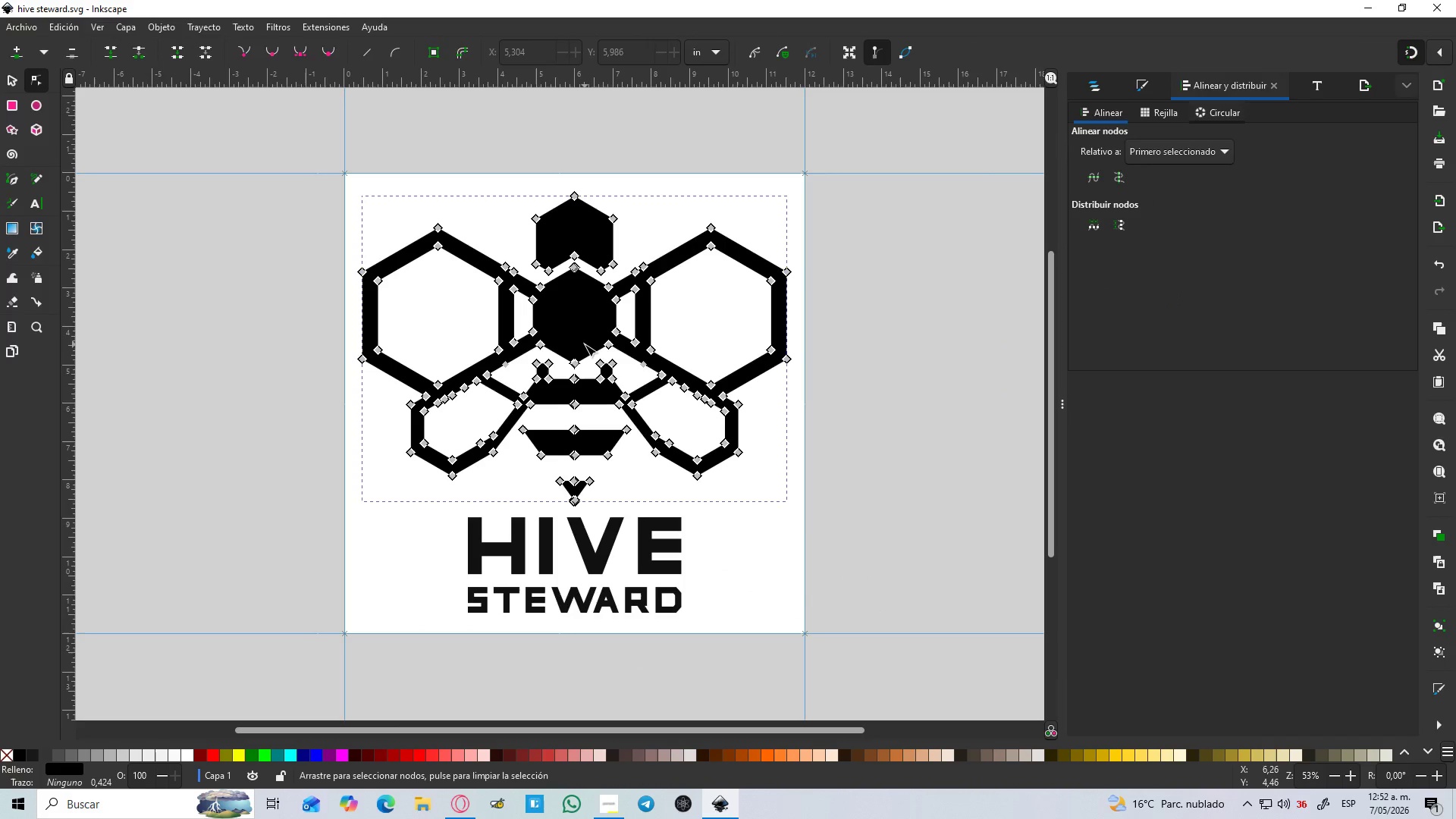 
hold_key(key=ControlLeft, duration=1.5)
scroll: coordinate [585, 344], scroll_direction: up, amount: 1.0
 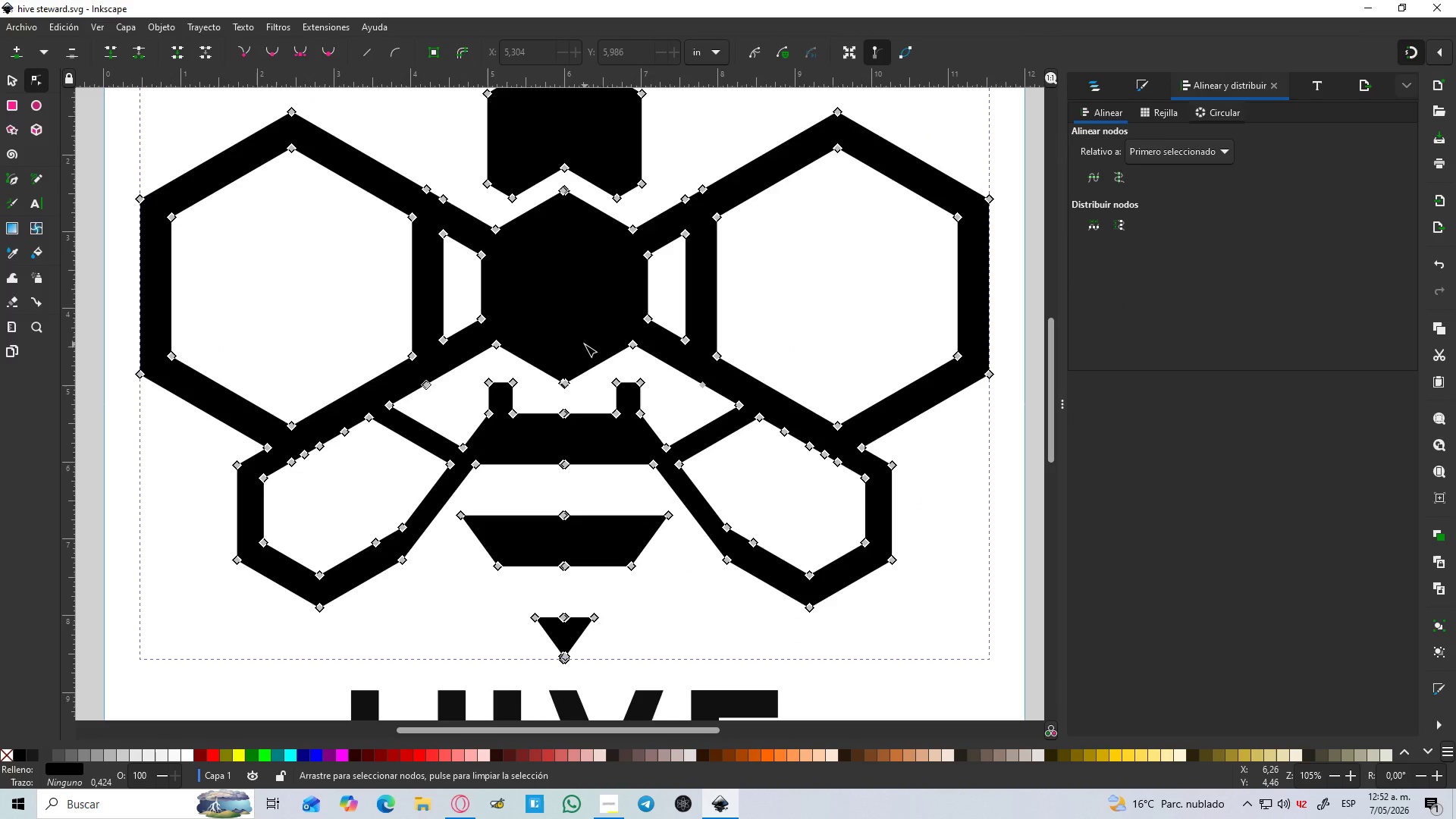 
hold_key(key=ControlLeft, duration=0.94)
scroll: coordinate [620, 345], scroll_direction: down, amount: 1.0
 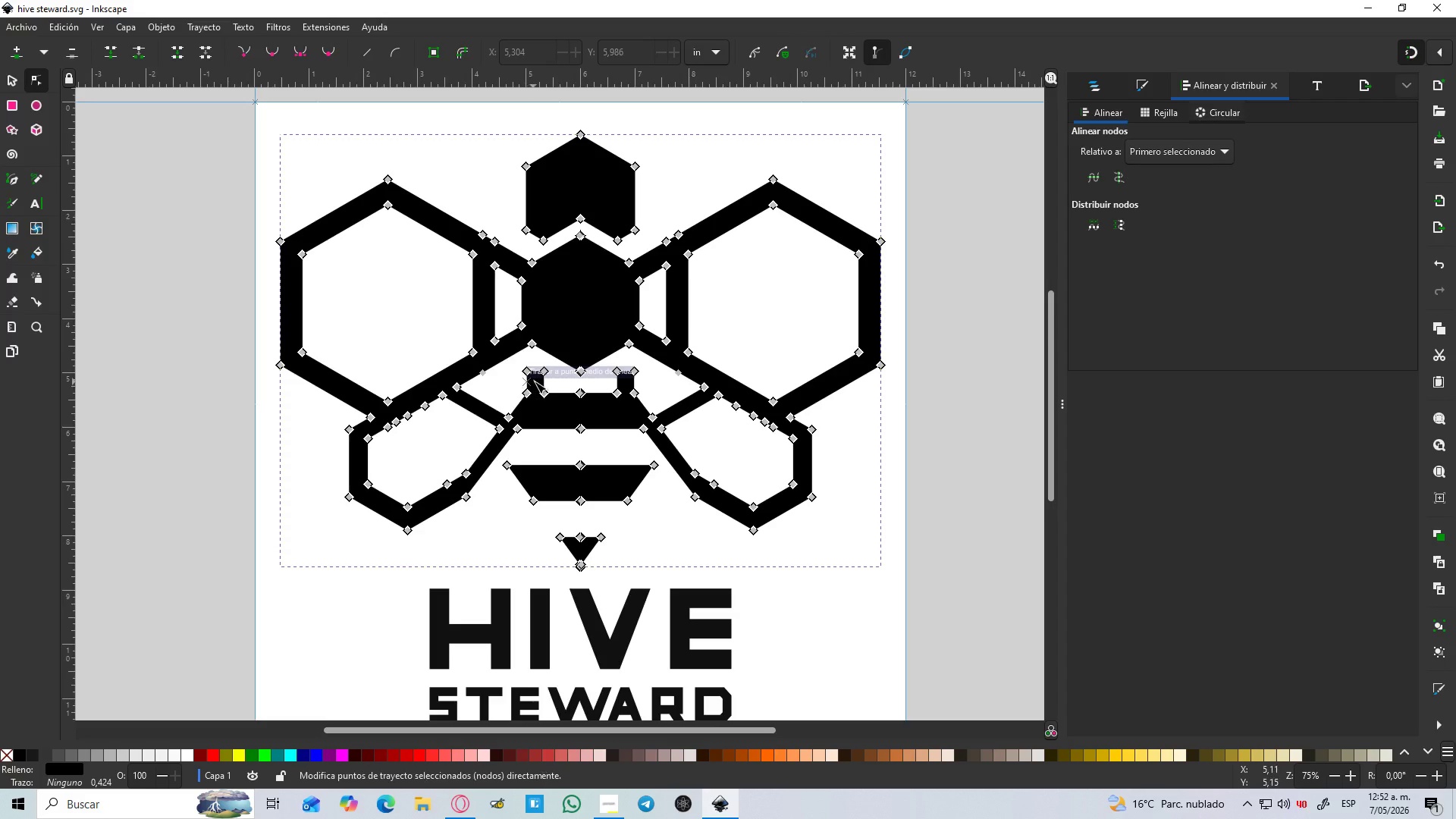 
hold_key(key=ControlLeft, duration=0.89)
scroll: coordinate [540, 380], scroll_direction: up, amount: 1.0
 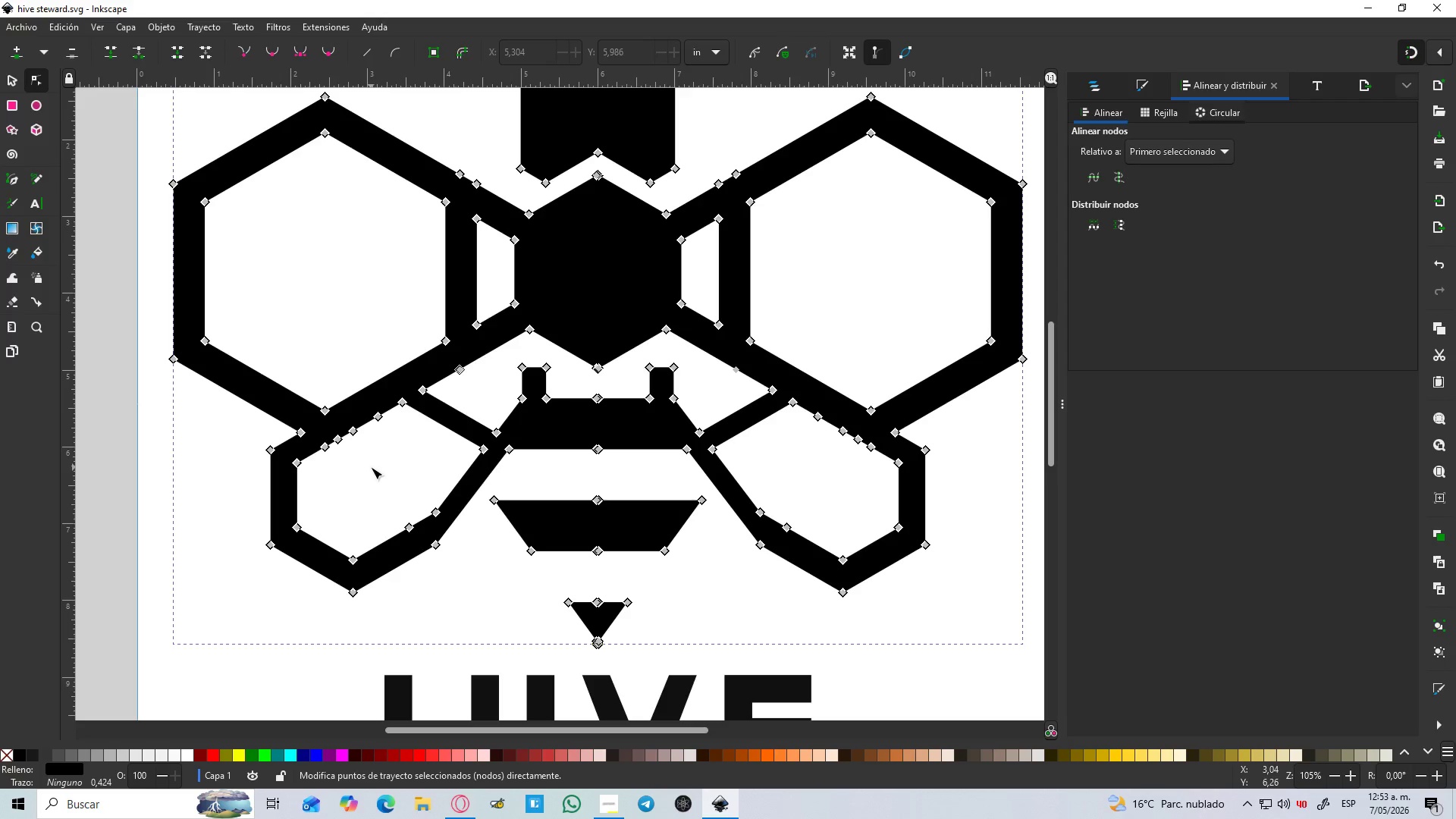 
left_click([371, 467])
 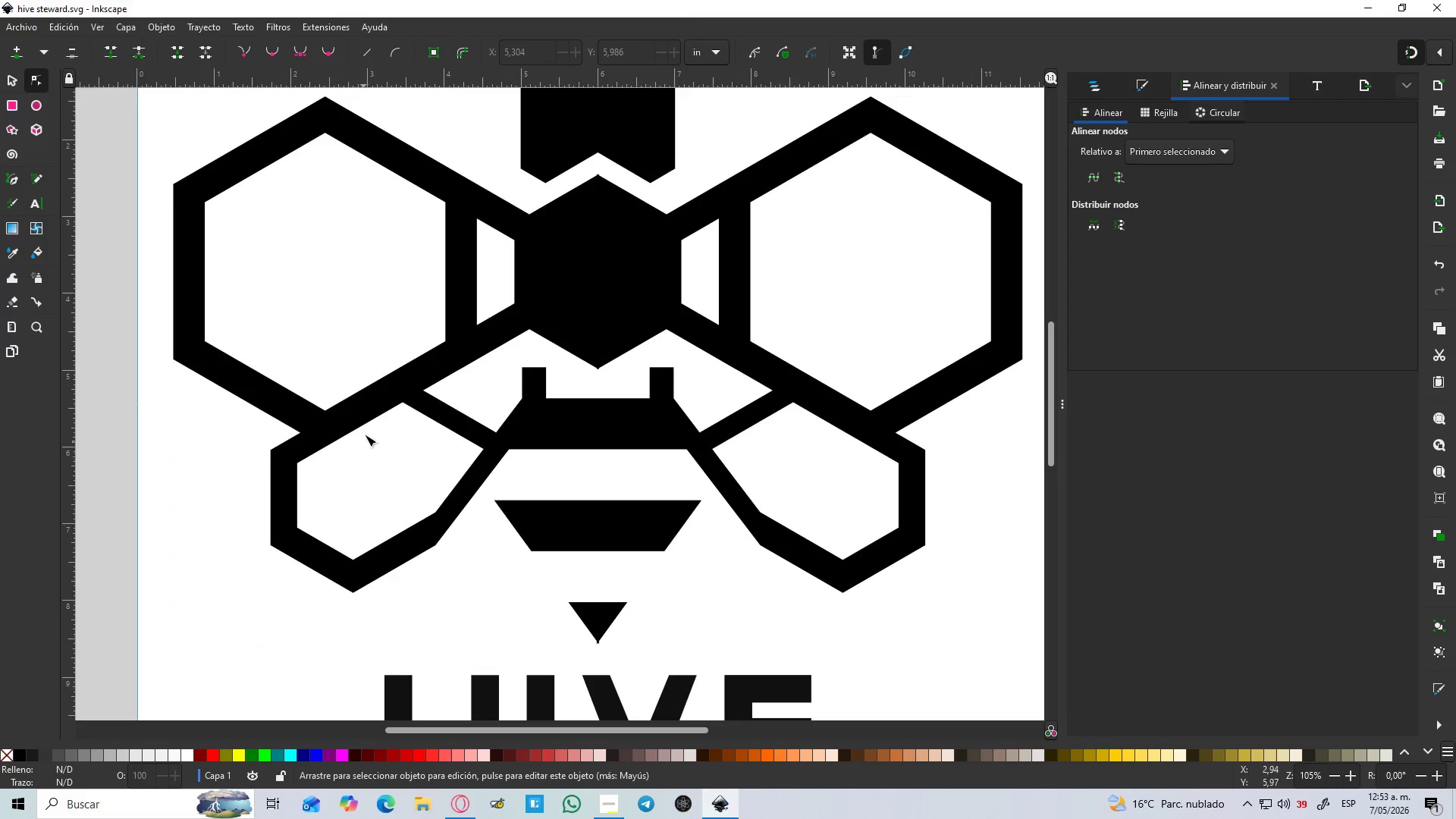 
left_click([371, 410])
 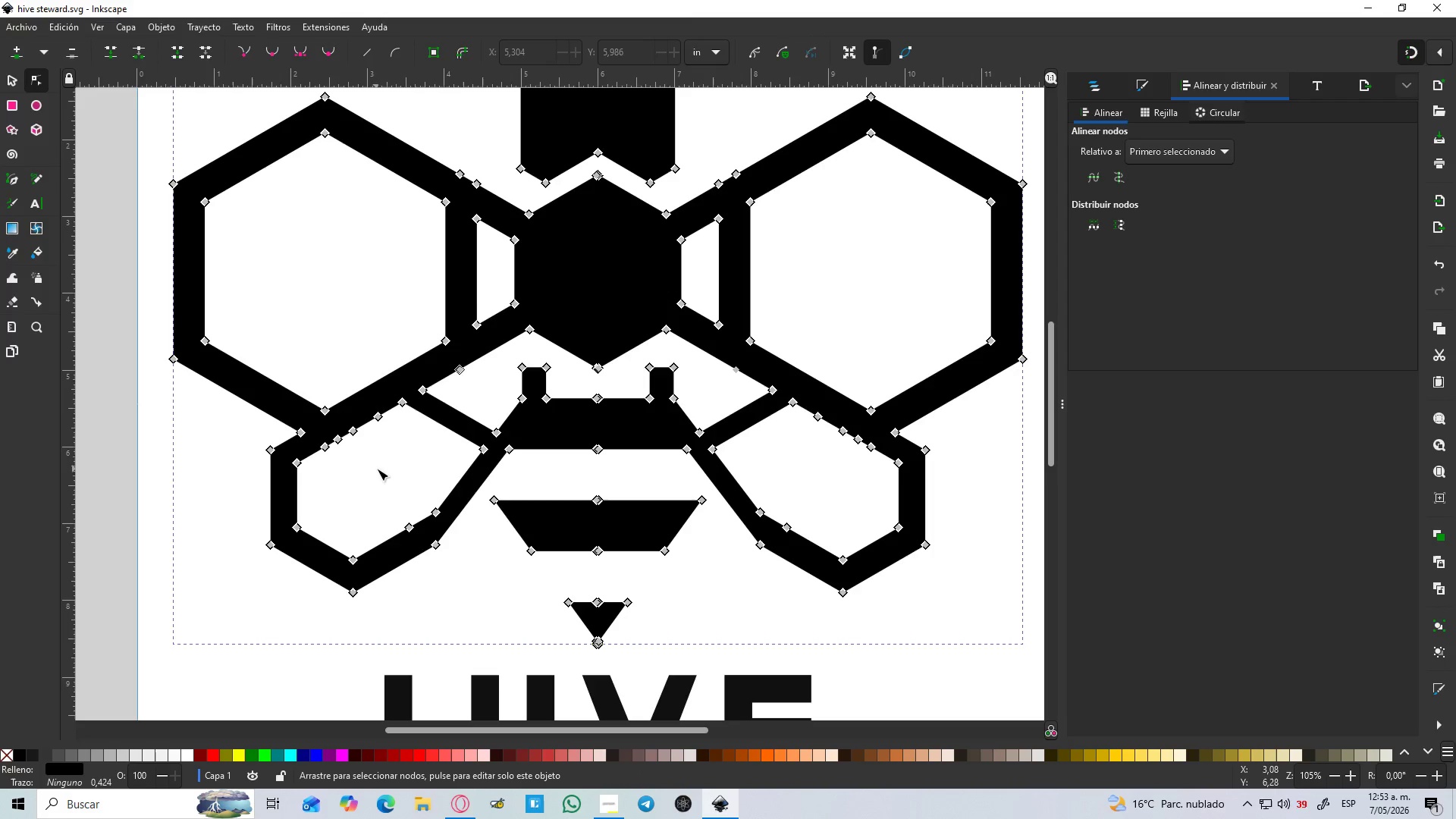 
left_click_drag(start_coordinate=[411, 473], to_coordinate=[315, 405])
 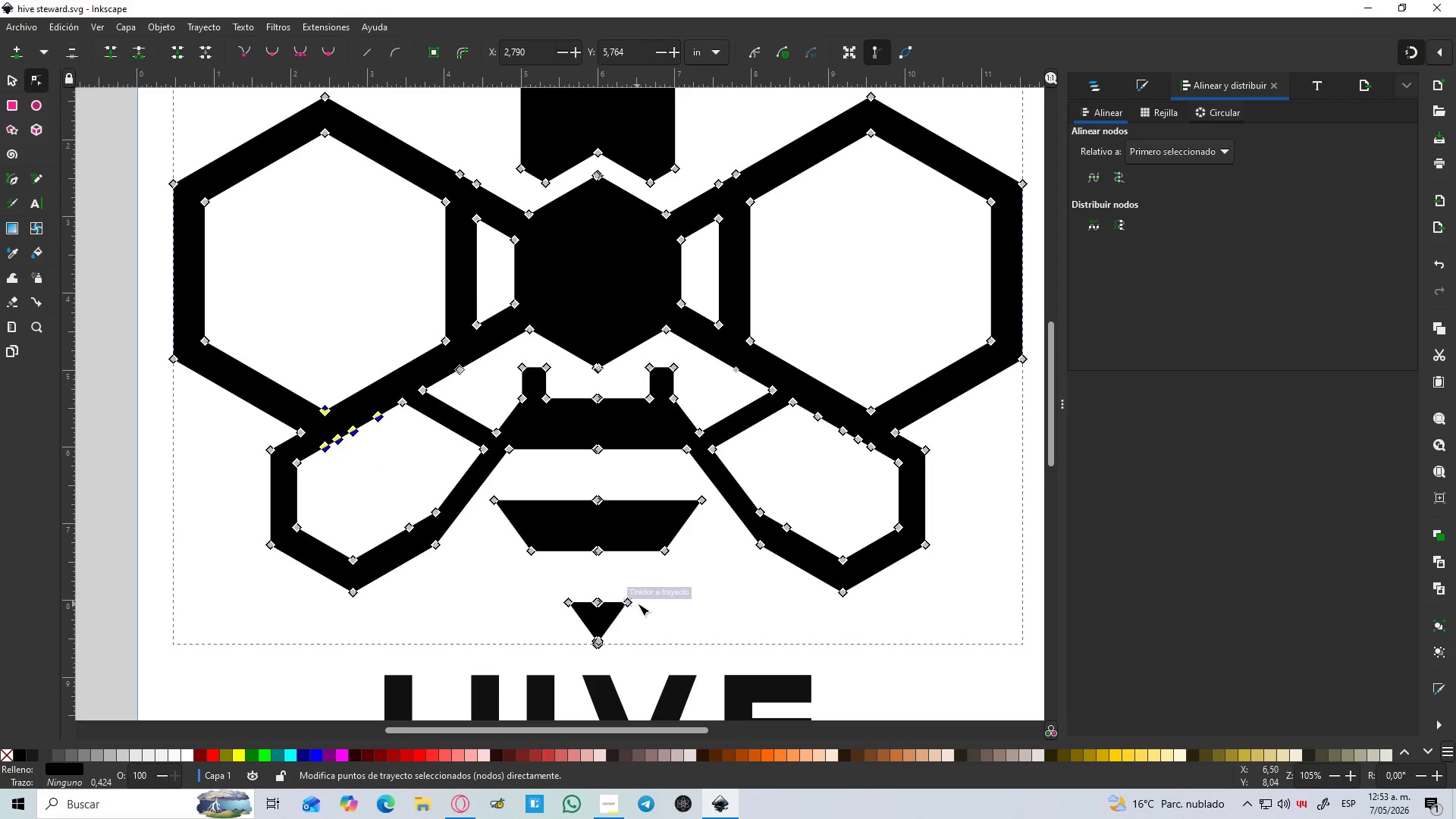 
hold_key(key=Delete, duration=4.38)
 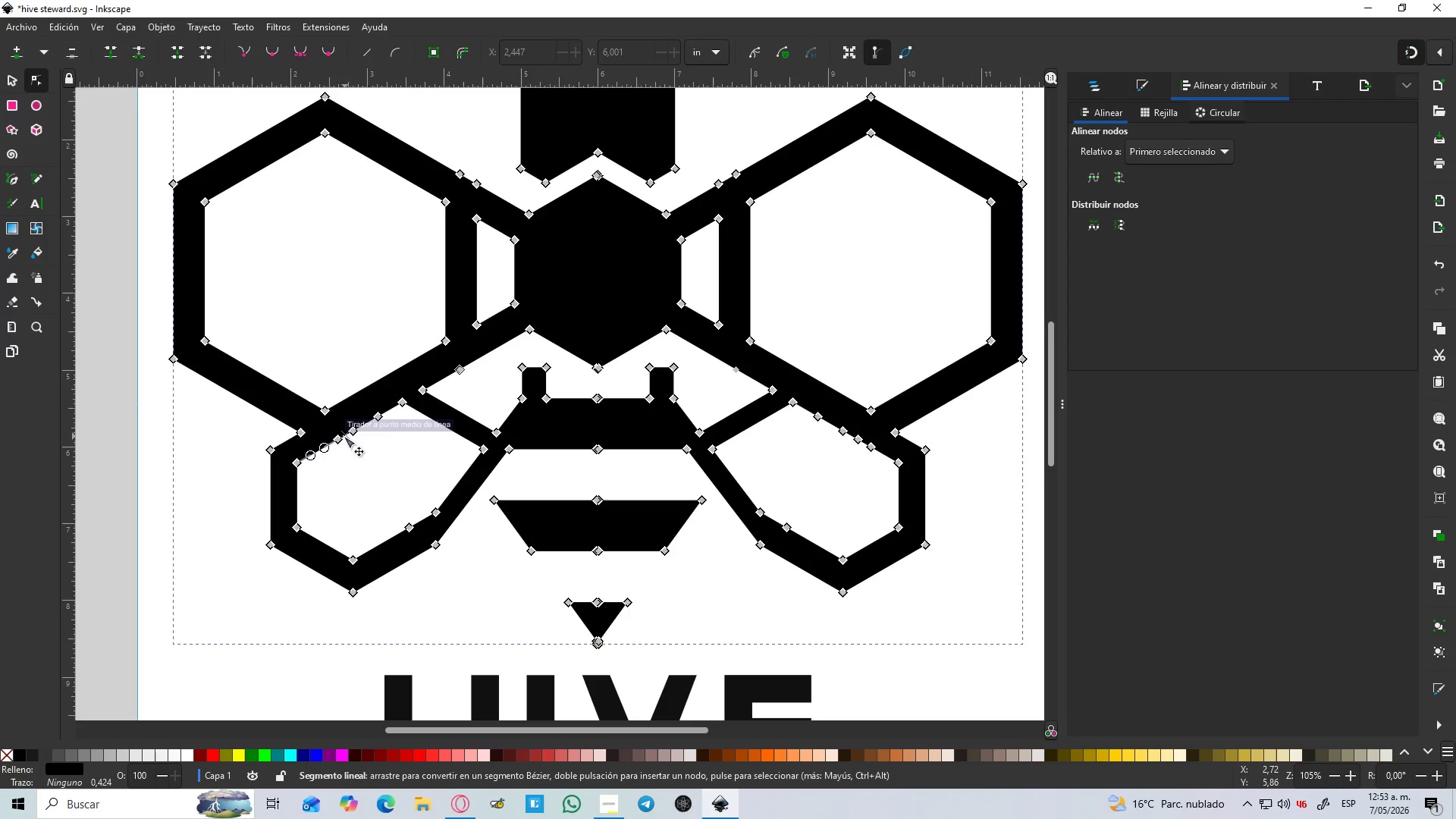 
key(Control+Z)
 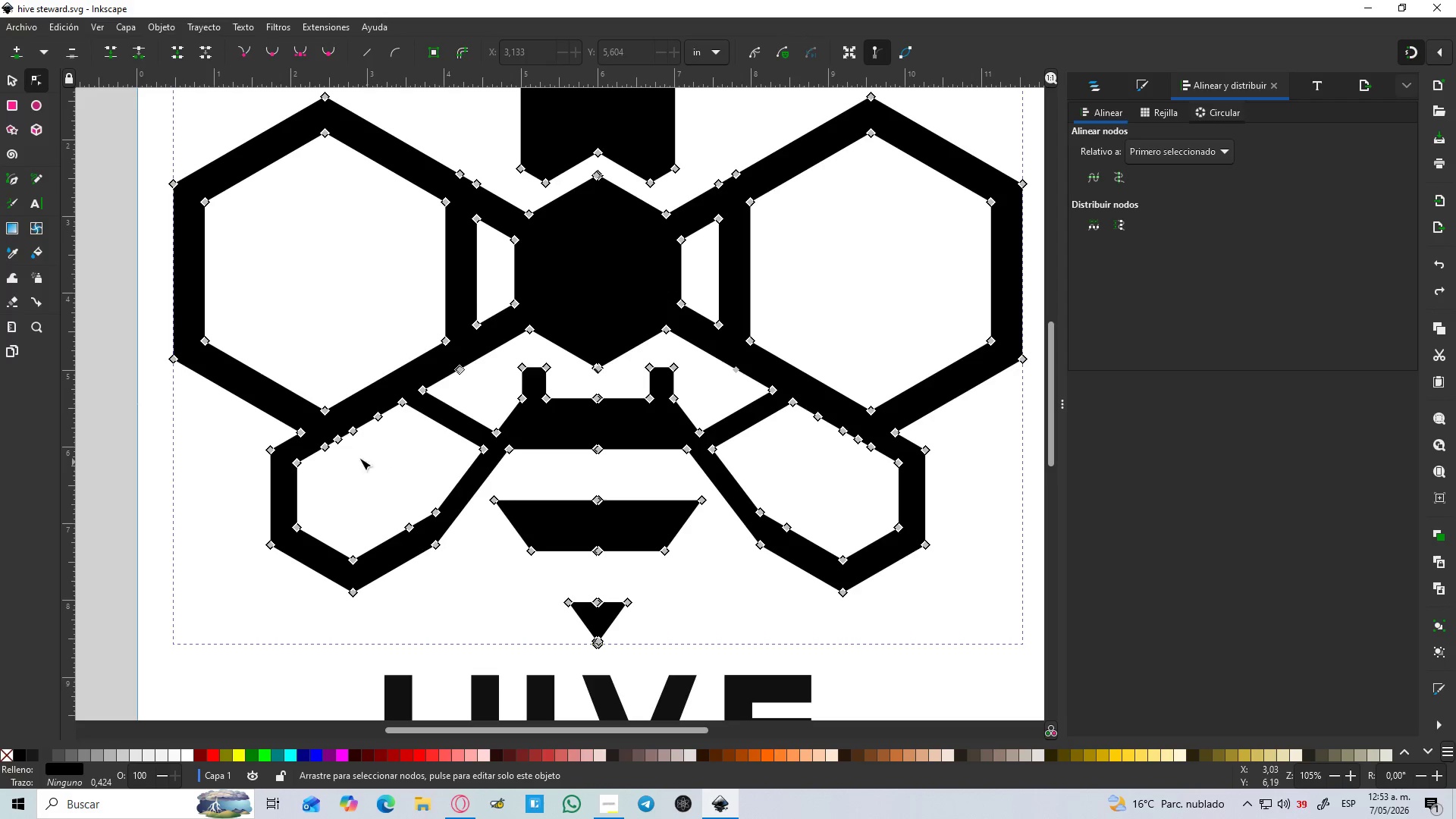 
key(Control+ControlLeft)
 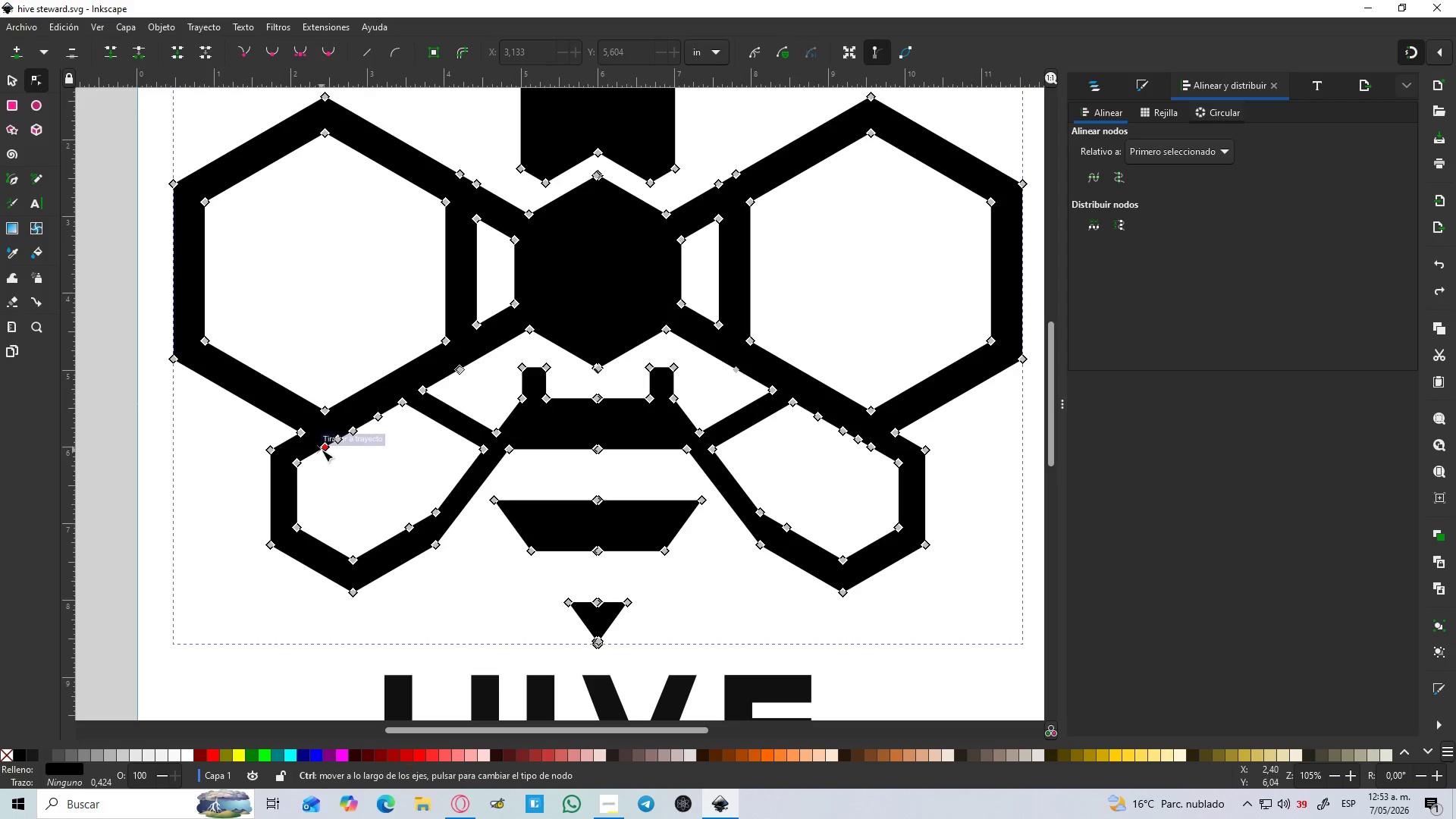 
left_click([322, 447])
 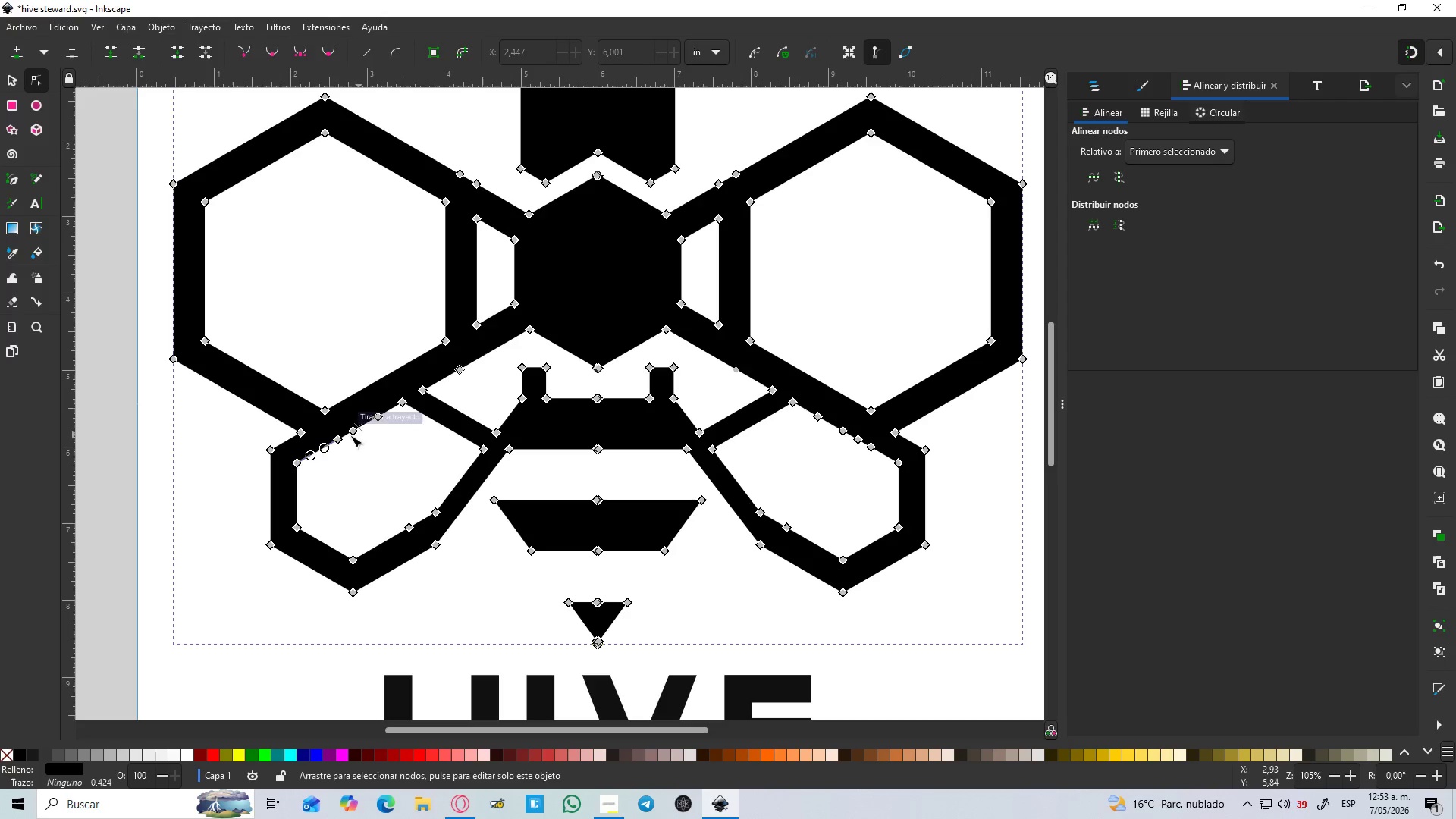 
left_click([337, 437])
 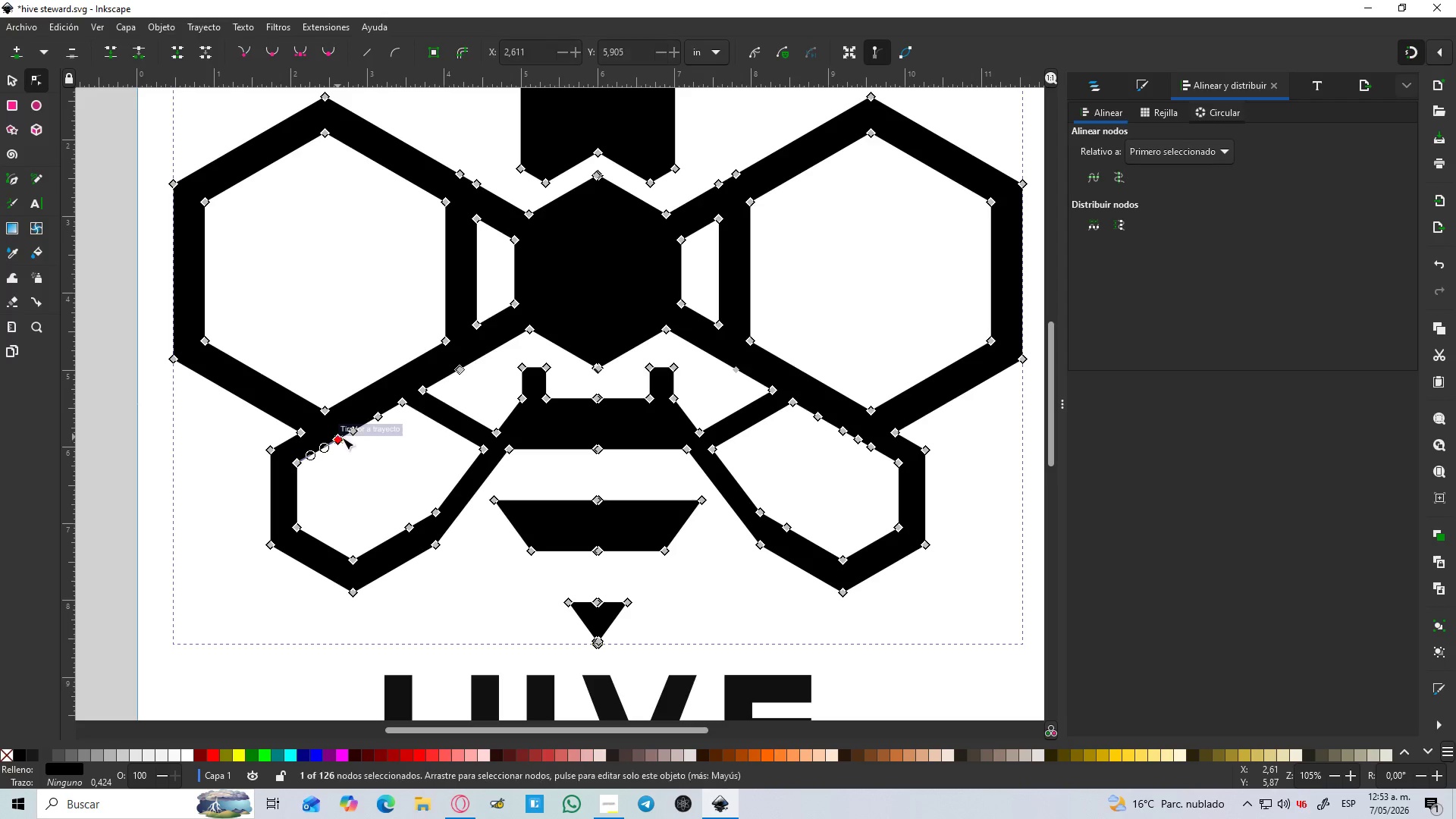 
key(Delete)
 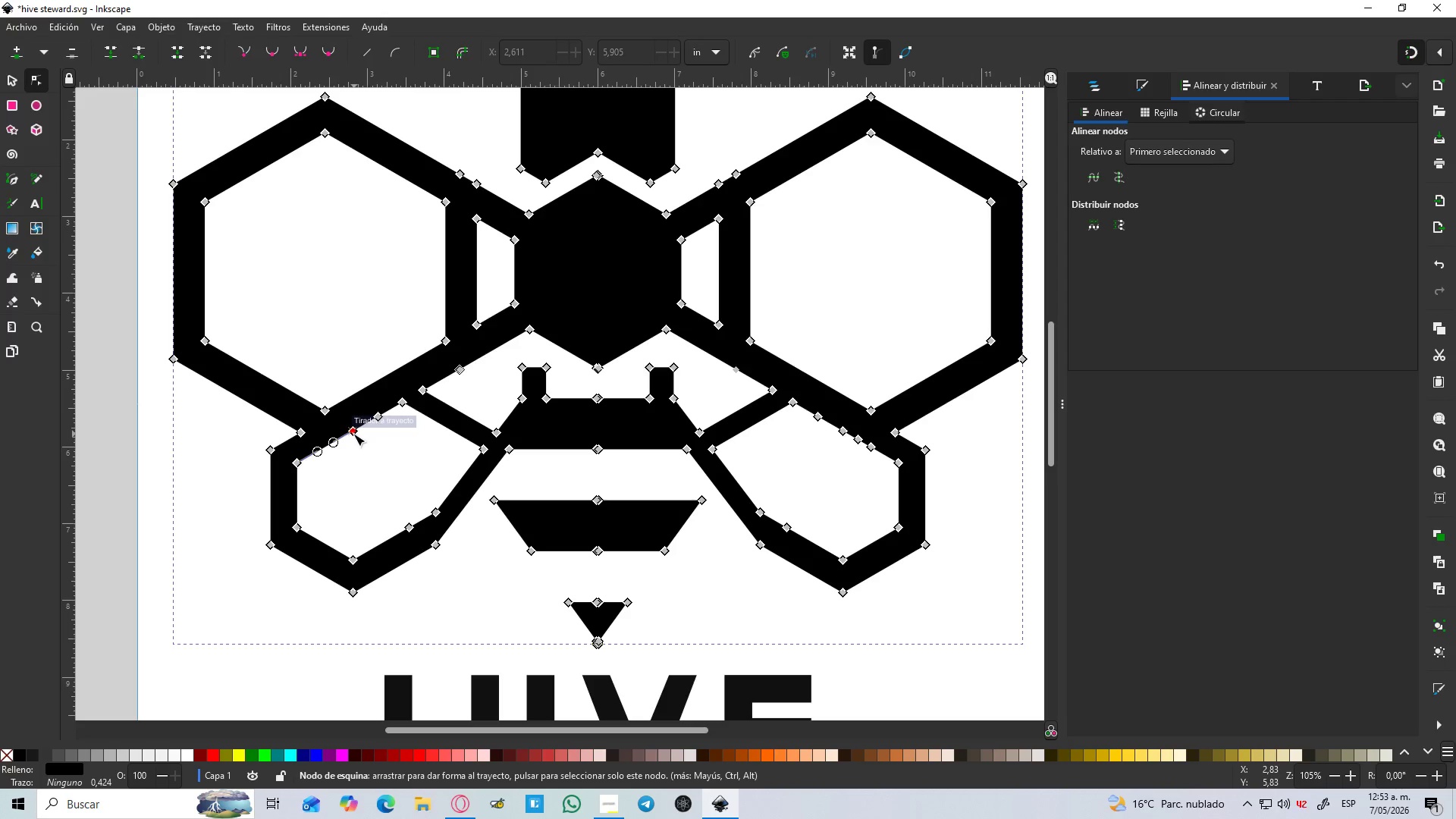 
left_click([353, 434])
 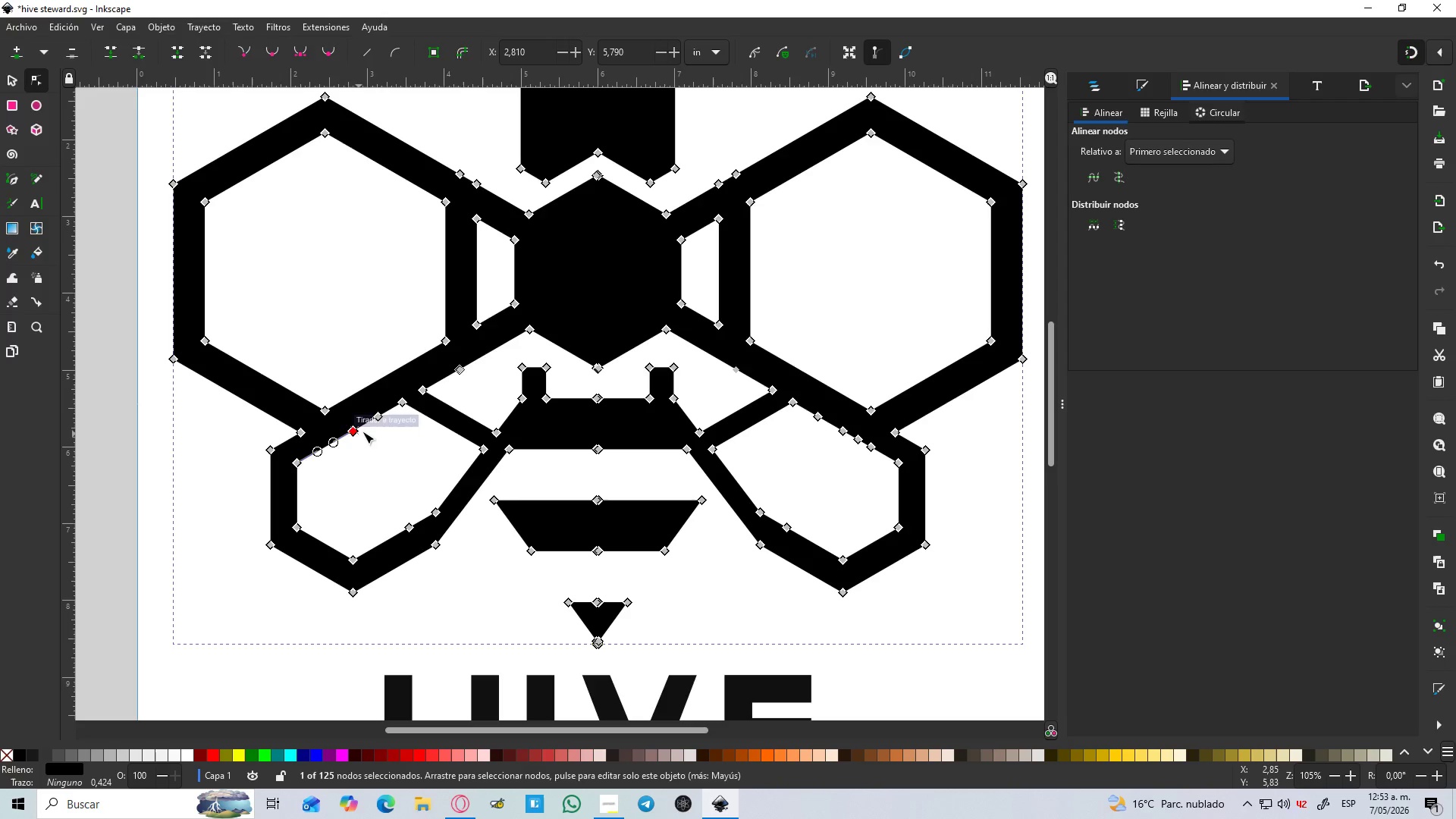 
key(Delete)
 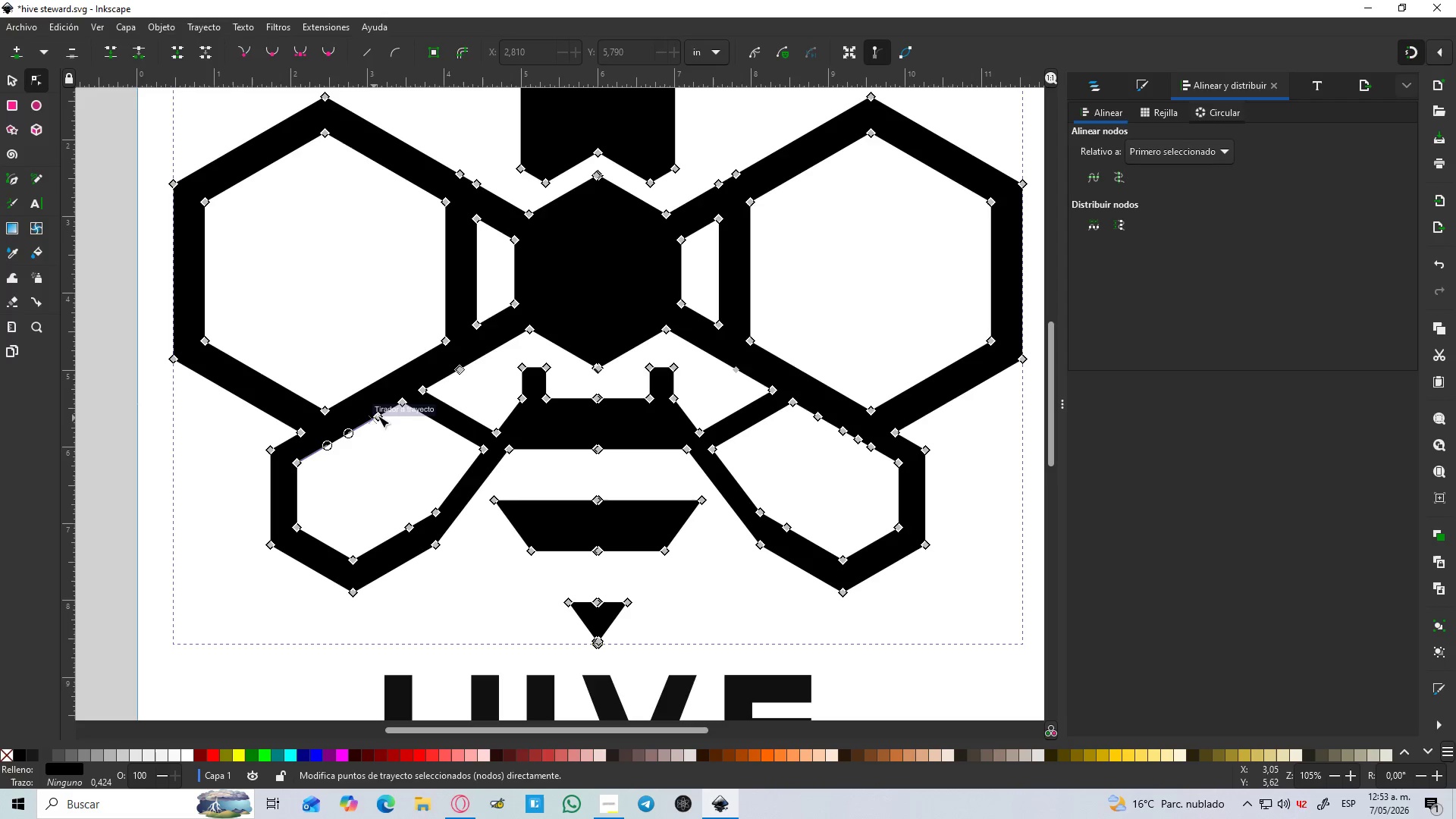 
left_click([378, 416])
 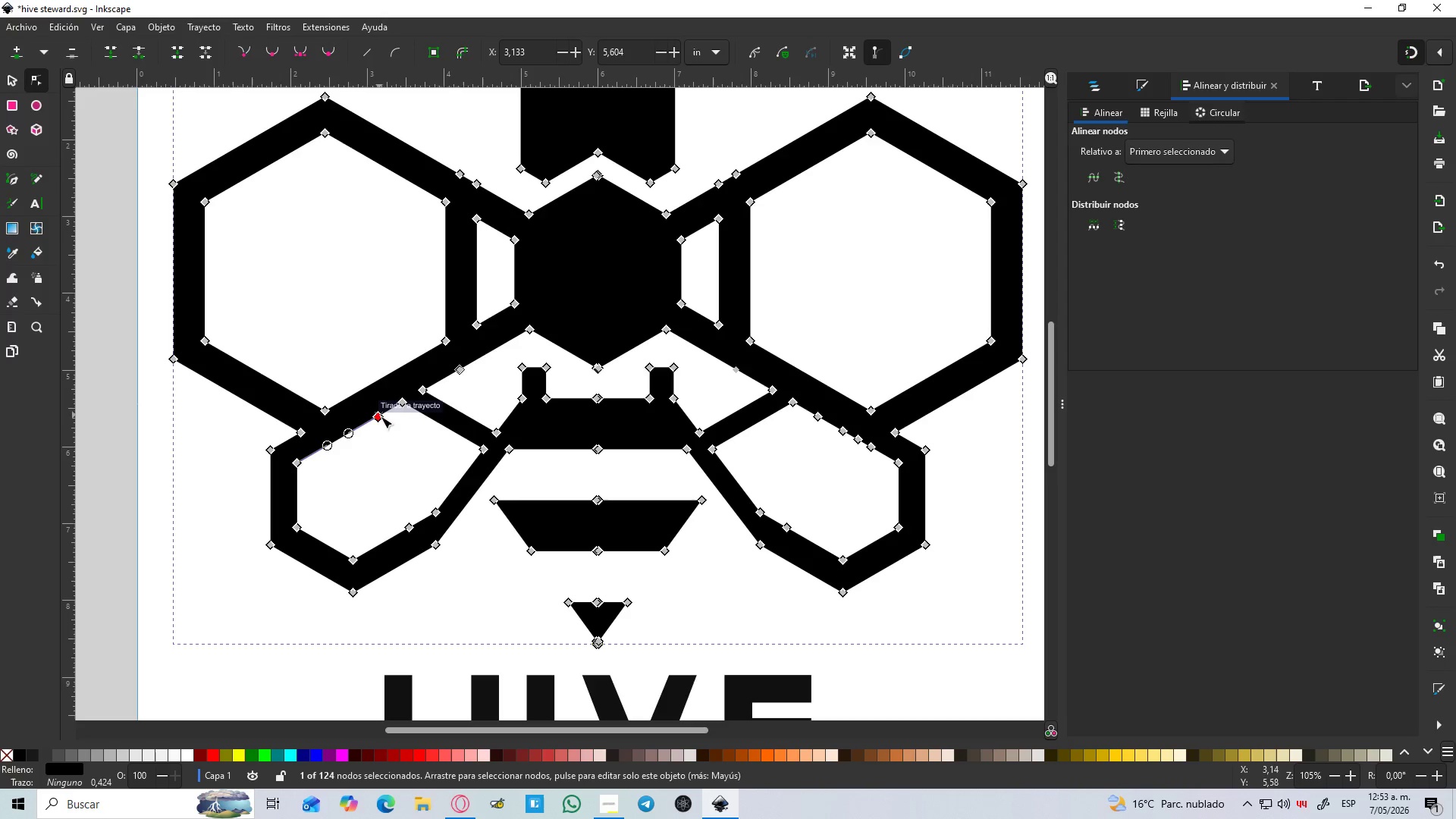 
key(Delete)
 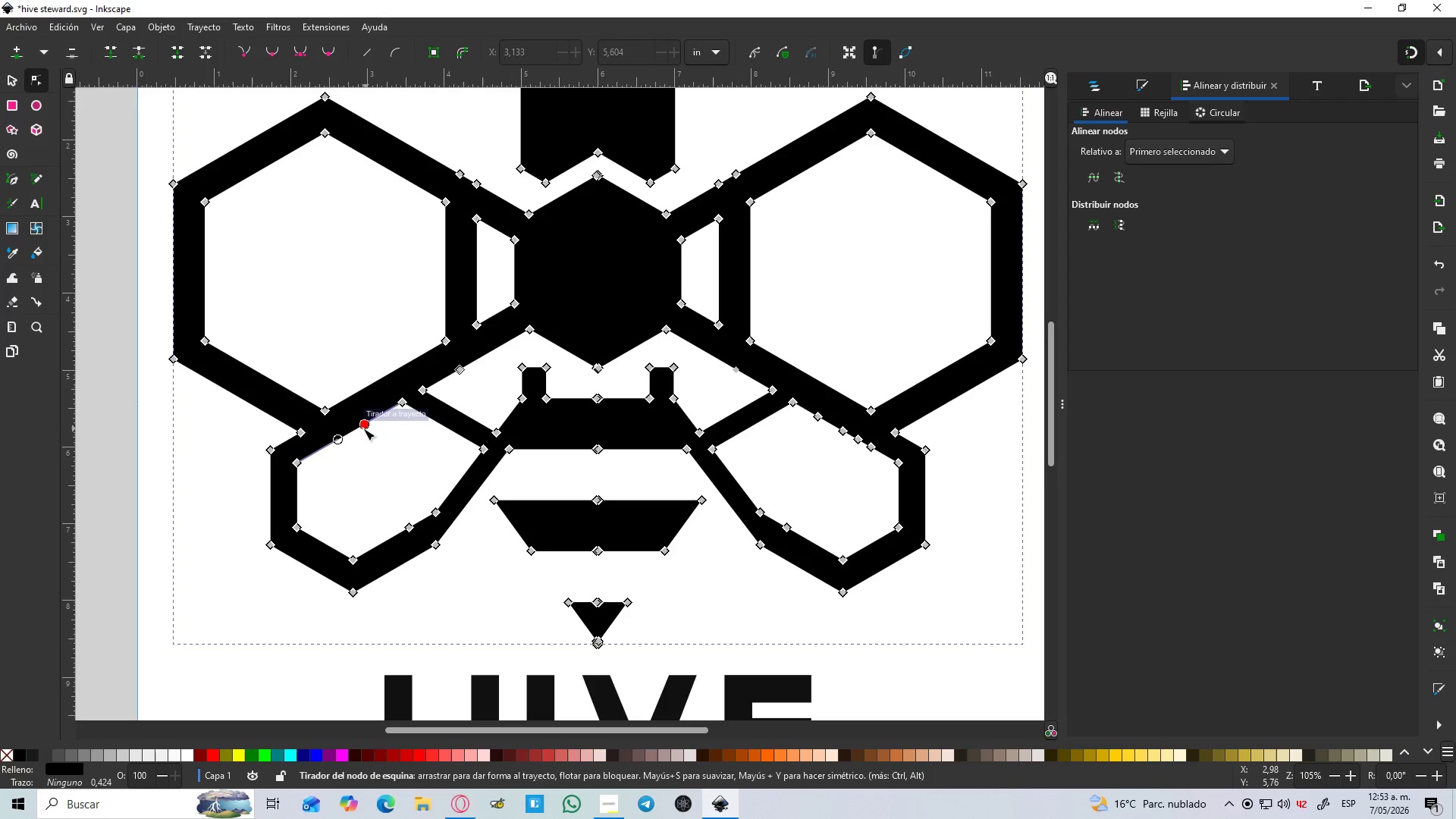 
scroll: coordinate [345, 435], scroll_direction: up, amount: 2.0
 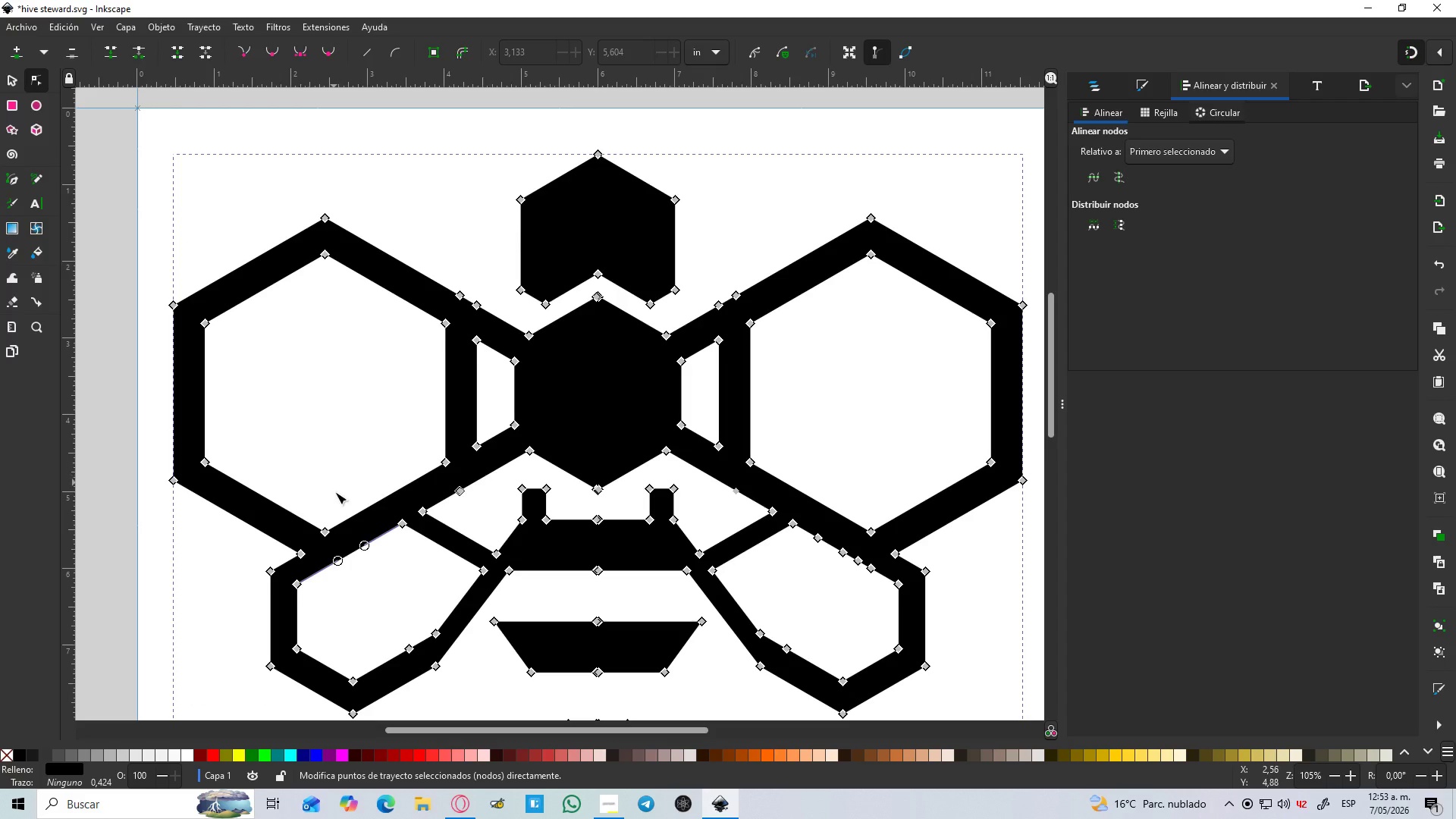 
scroll: coordinate [335, 496], scroll_direction: down, amount: 2.0
 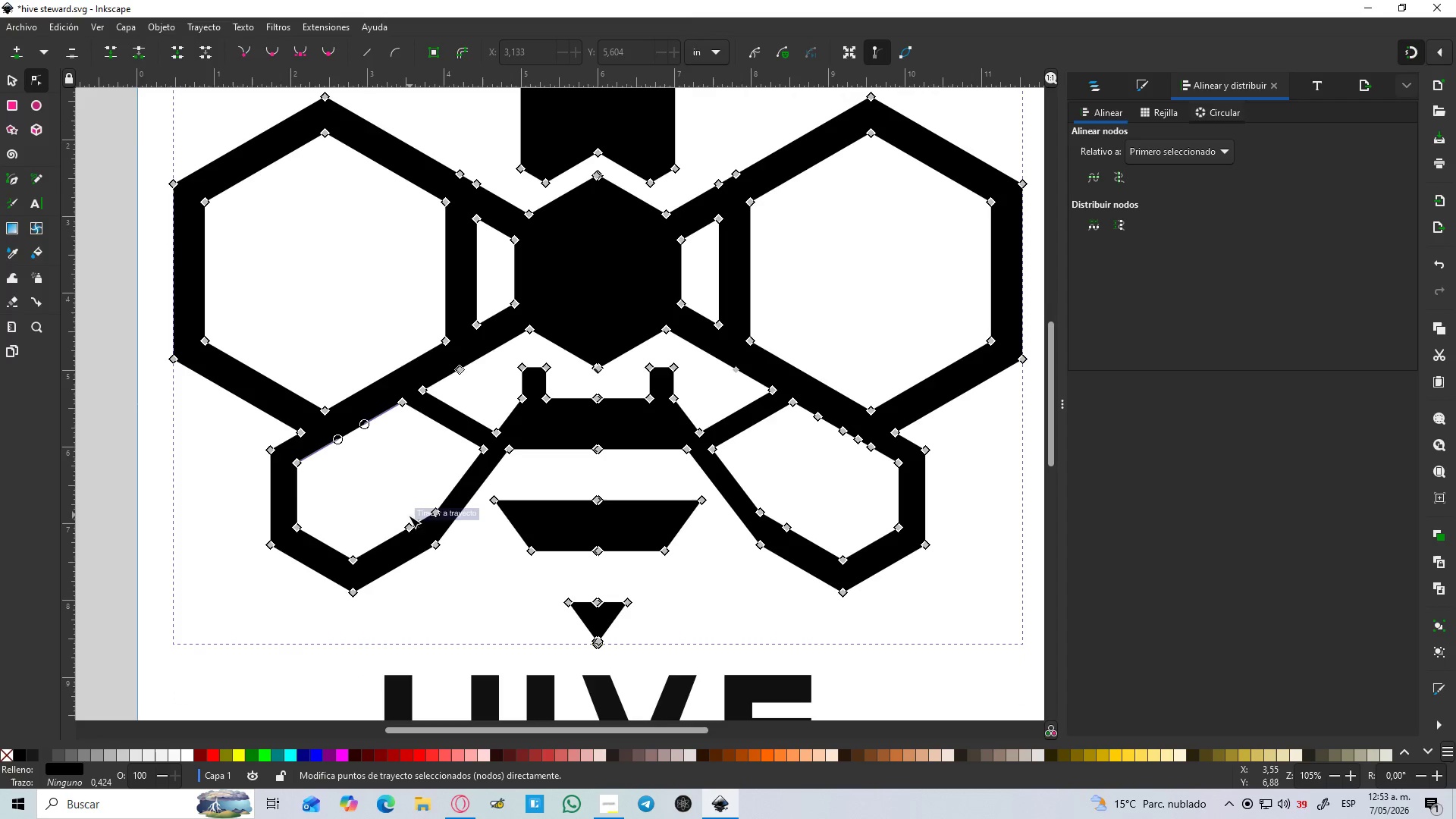 
left_click([405, 527])
 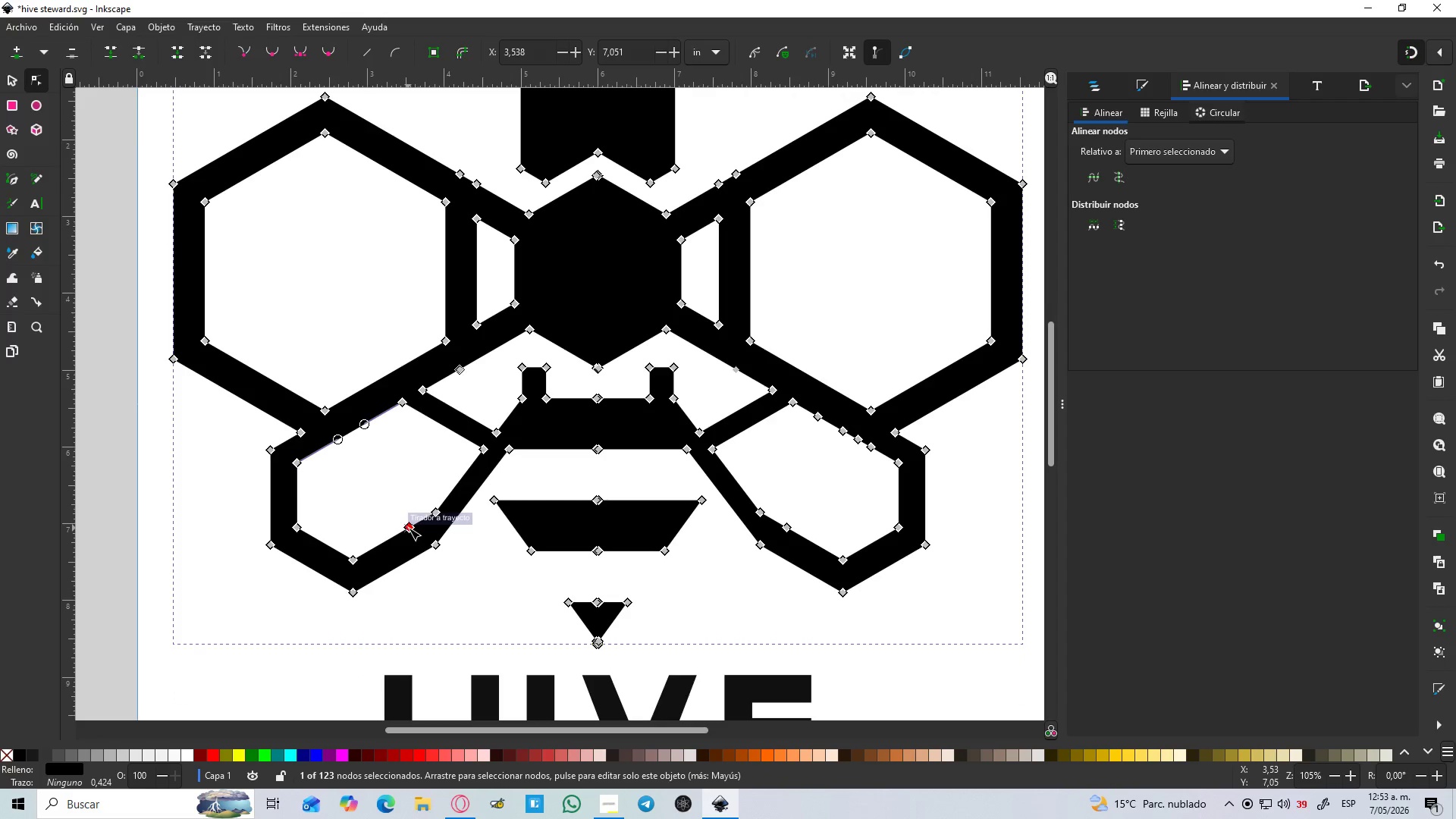 
key(Delete)
 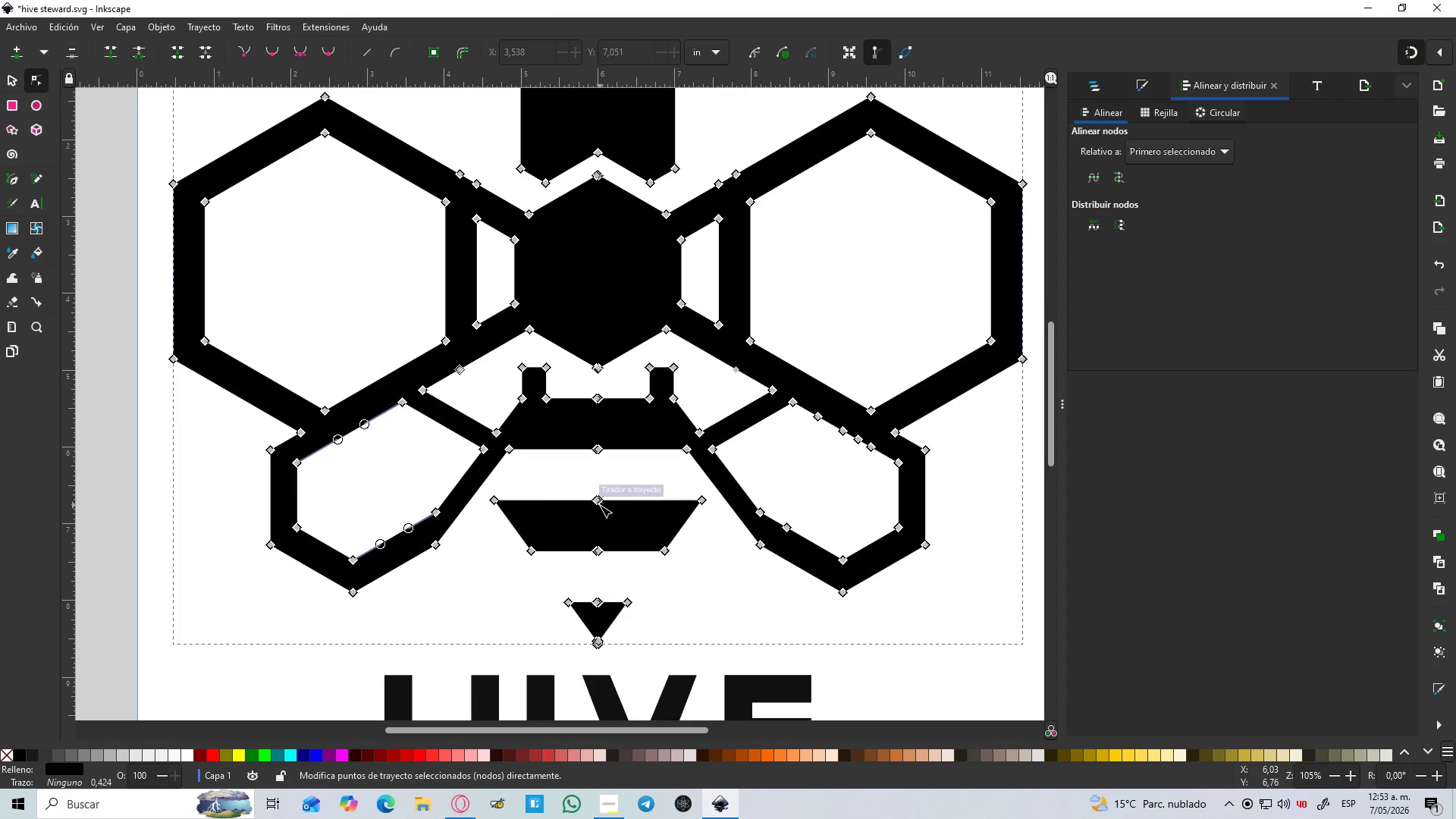 
left_click([598, 499])
 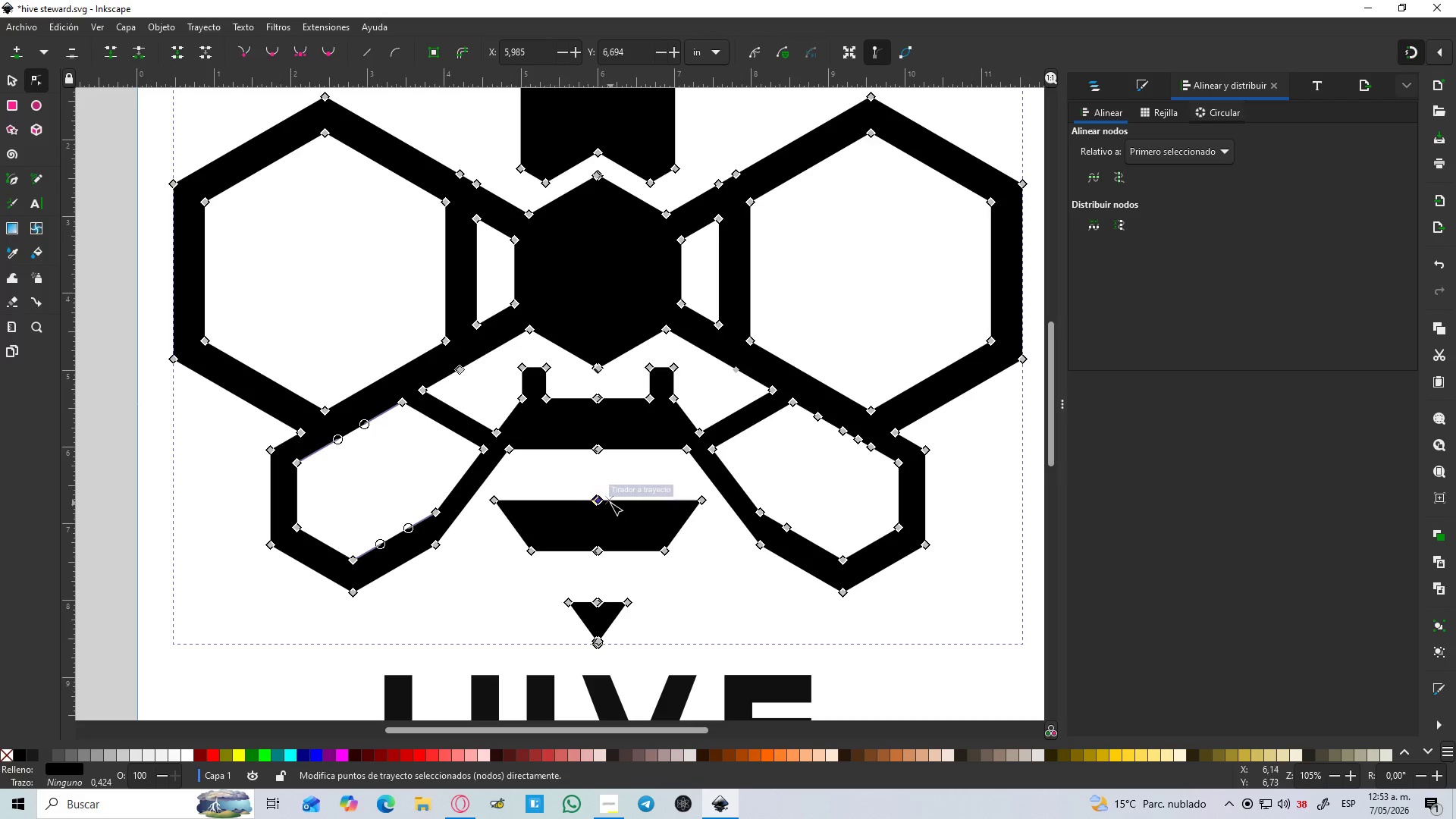 
key(Delete)
 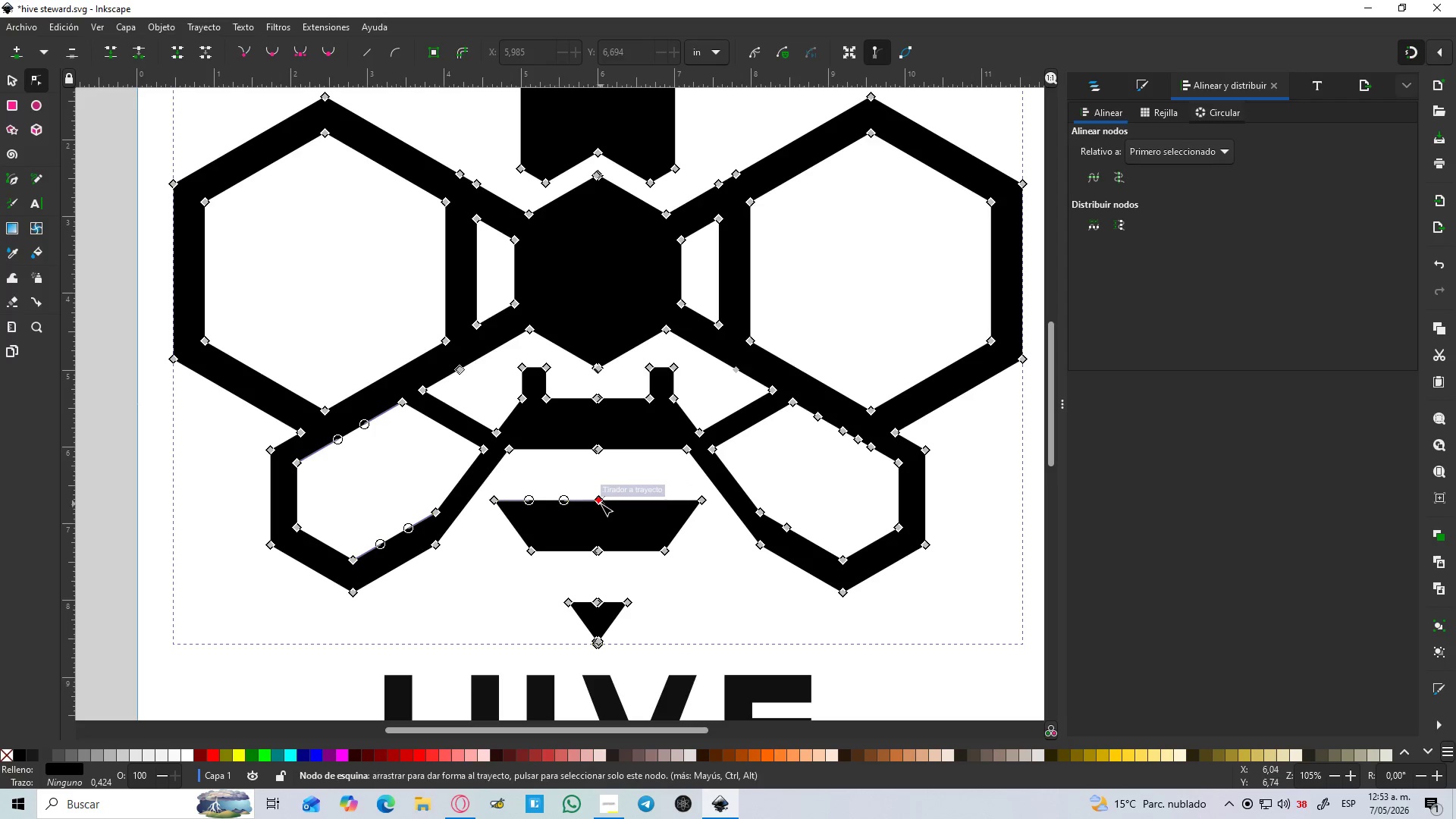 
left_click([601, 504])
 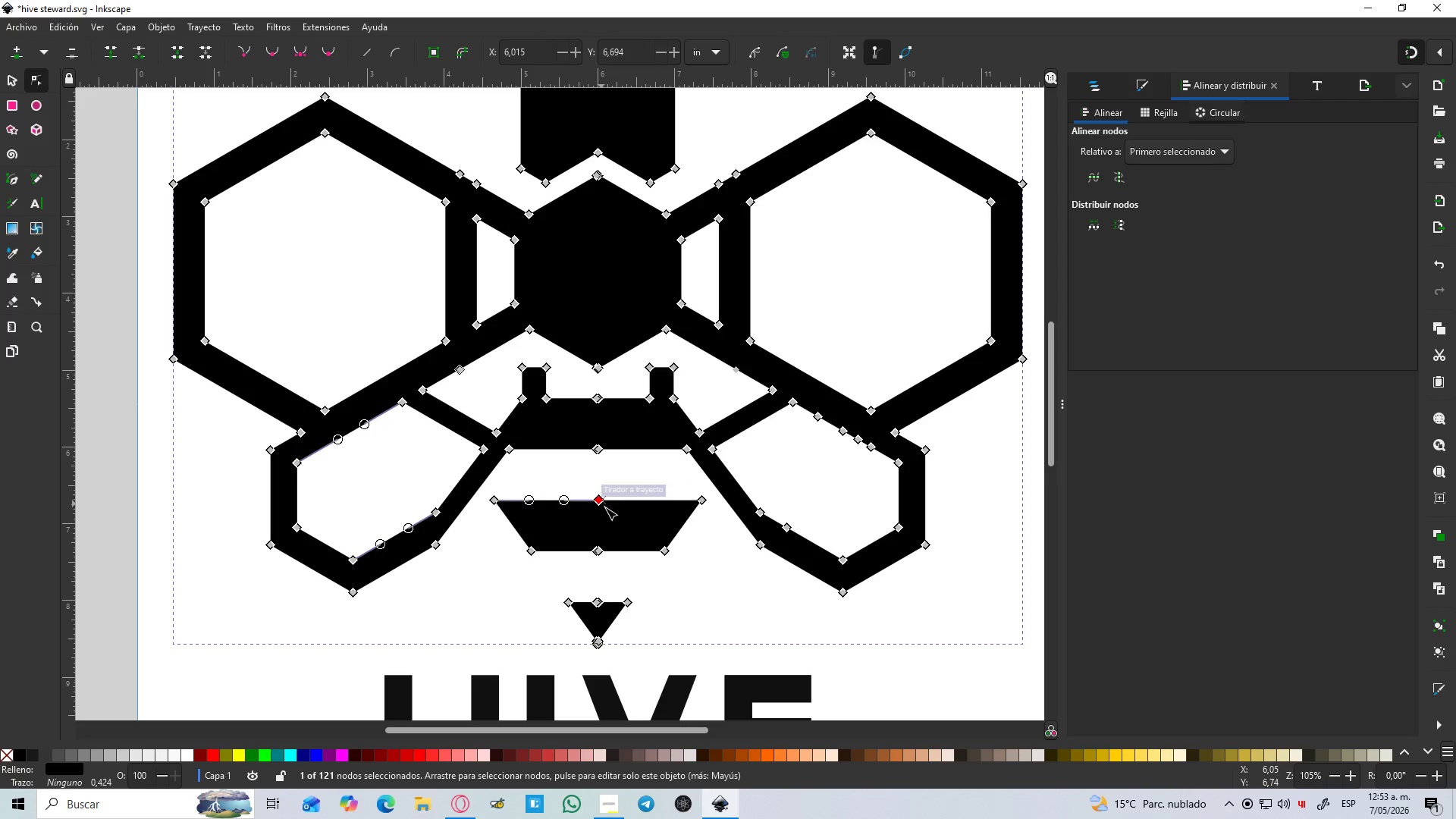 
key(Delete)
 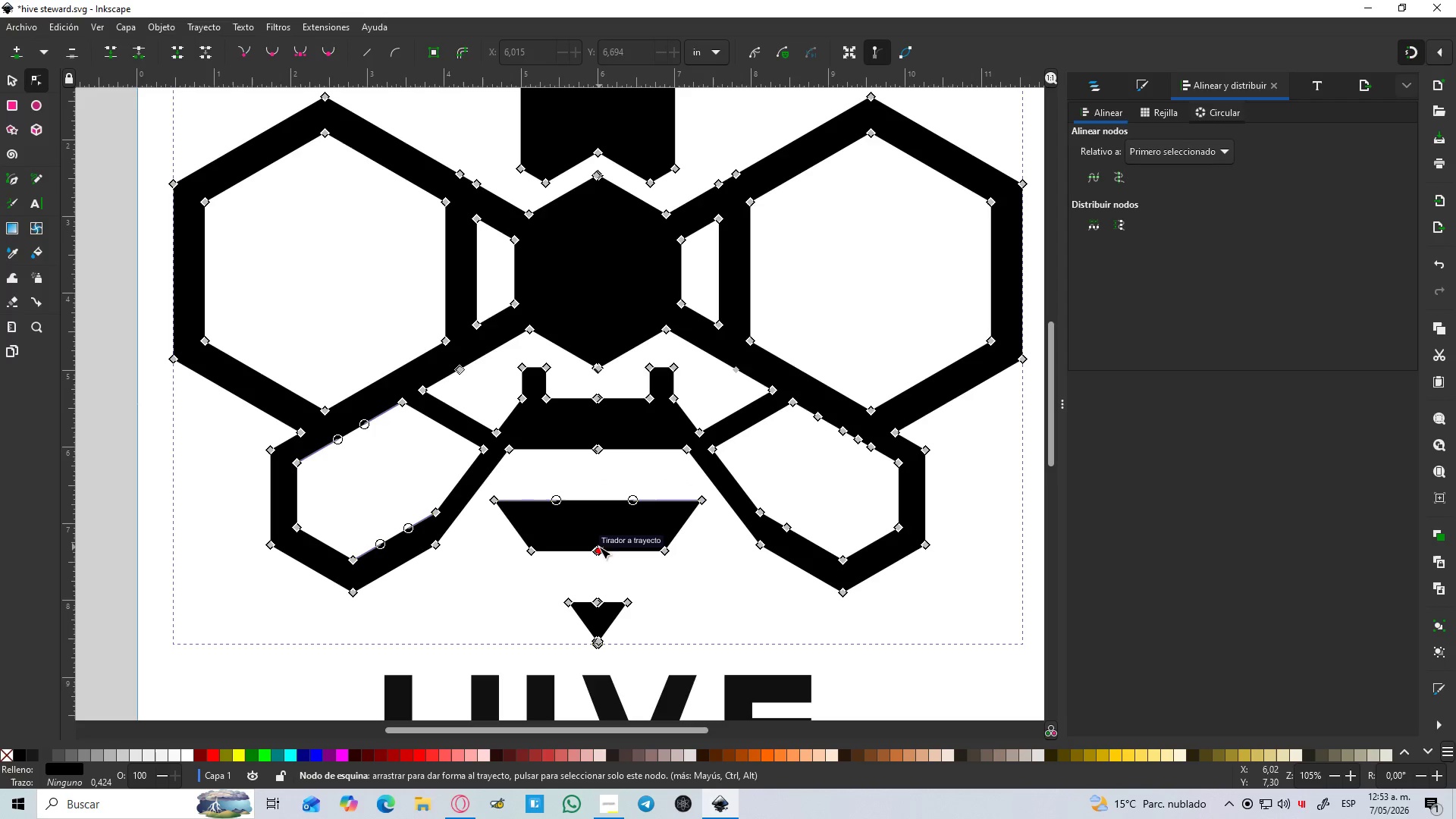 
left_click([598, 550])
 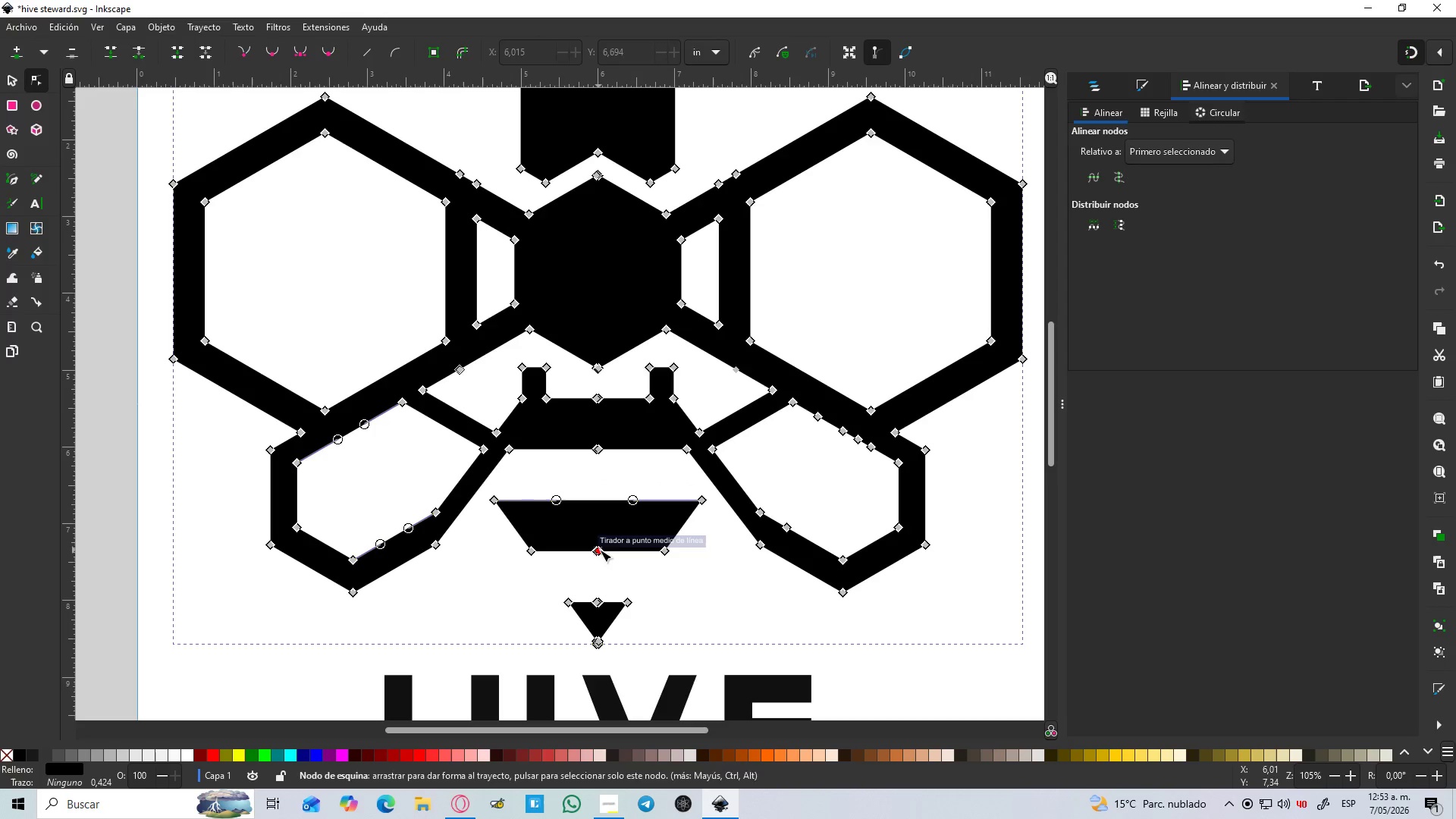 
key(Delete)
 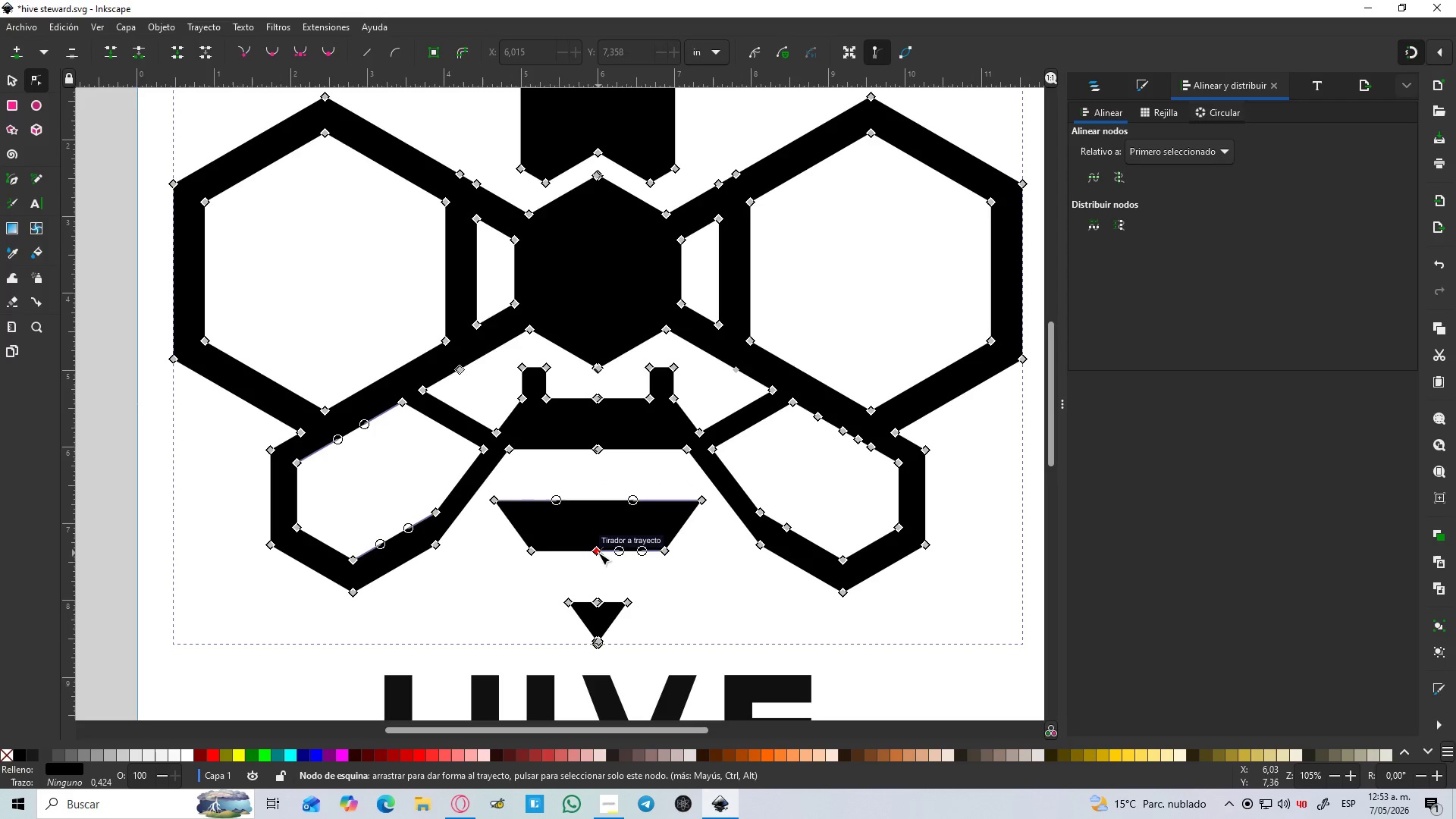 
left_click([598, 553])
 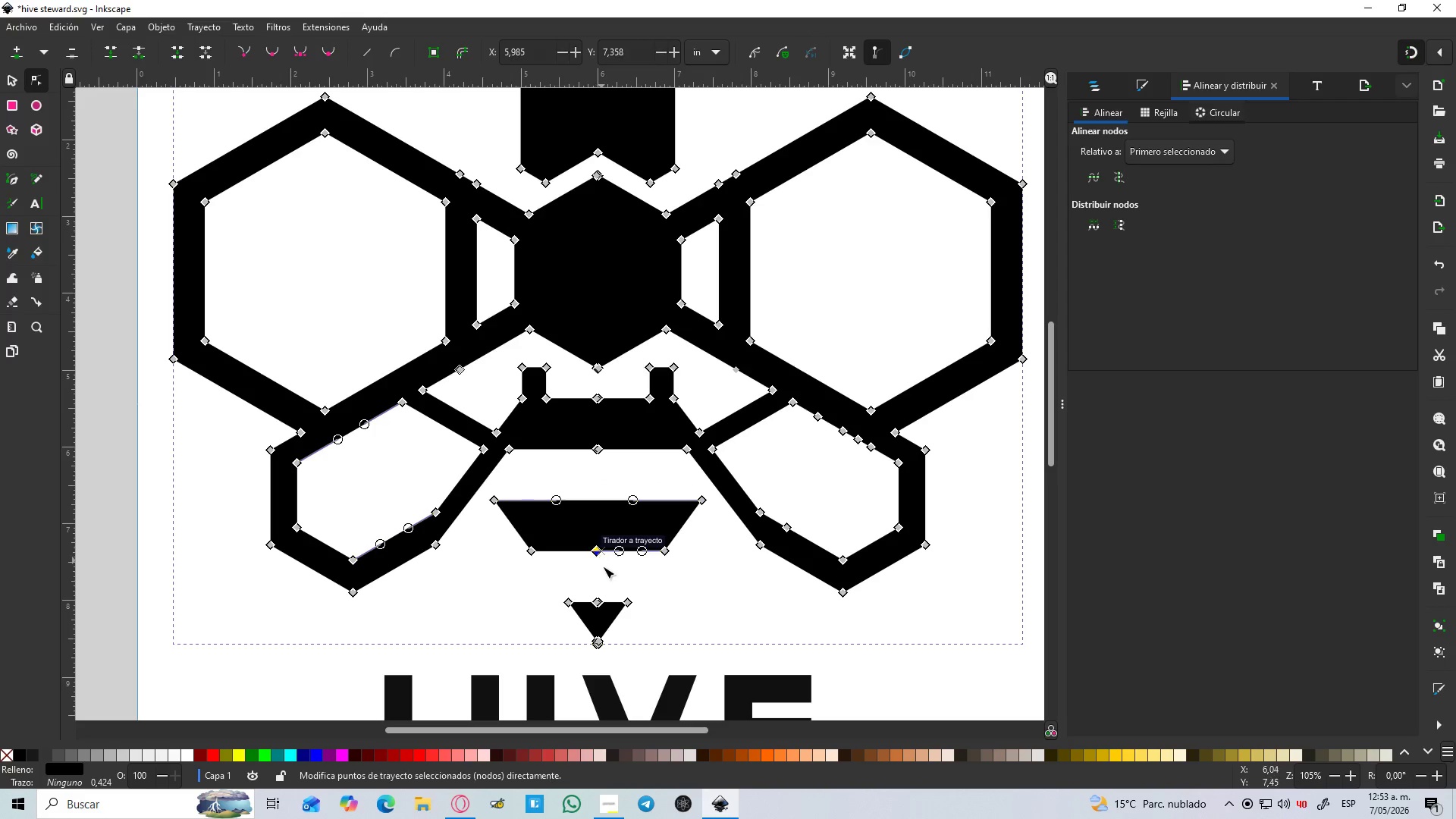 
key(Delete)
 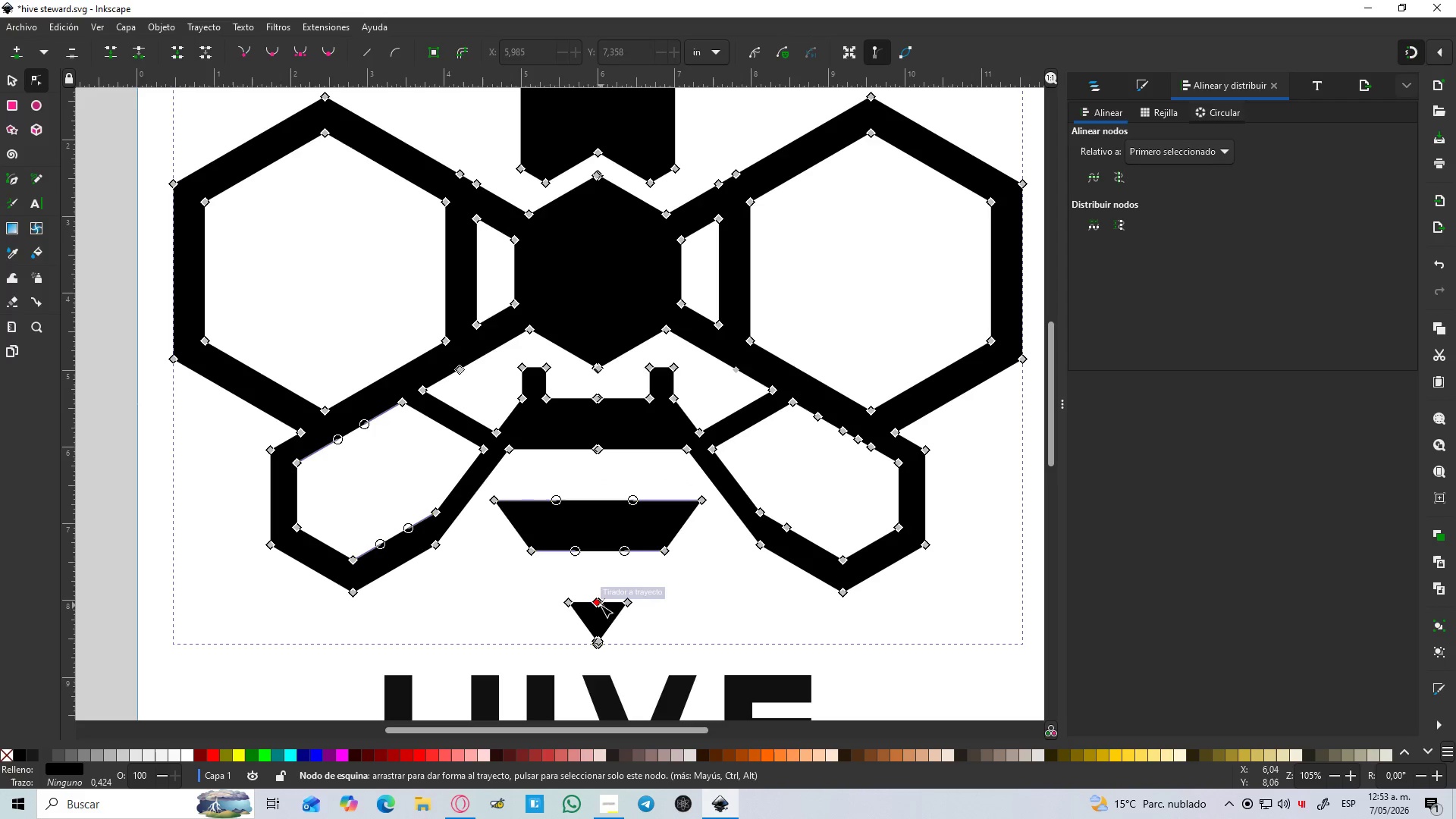 
key(Delete)
 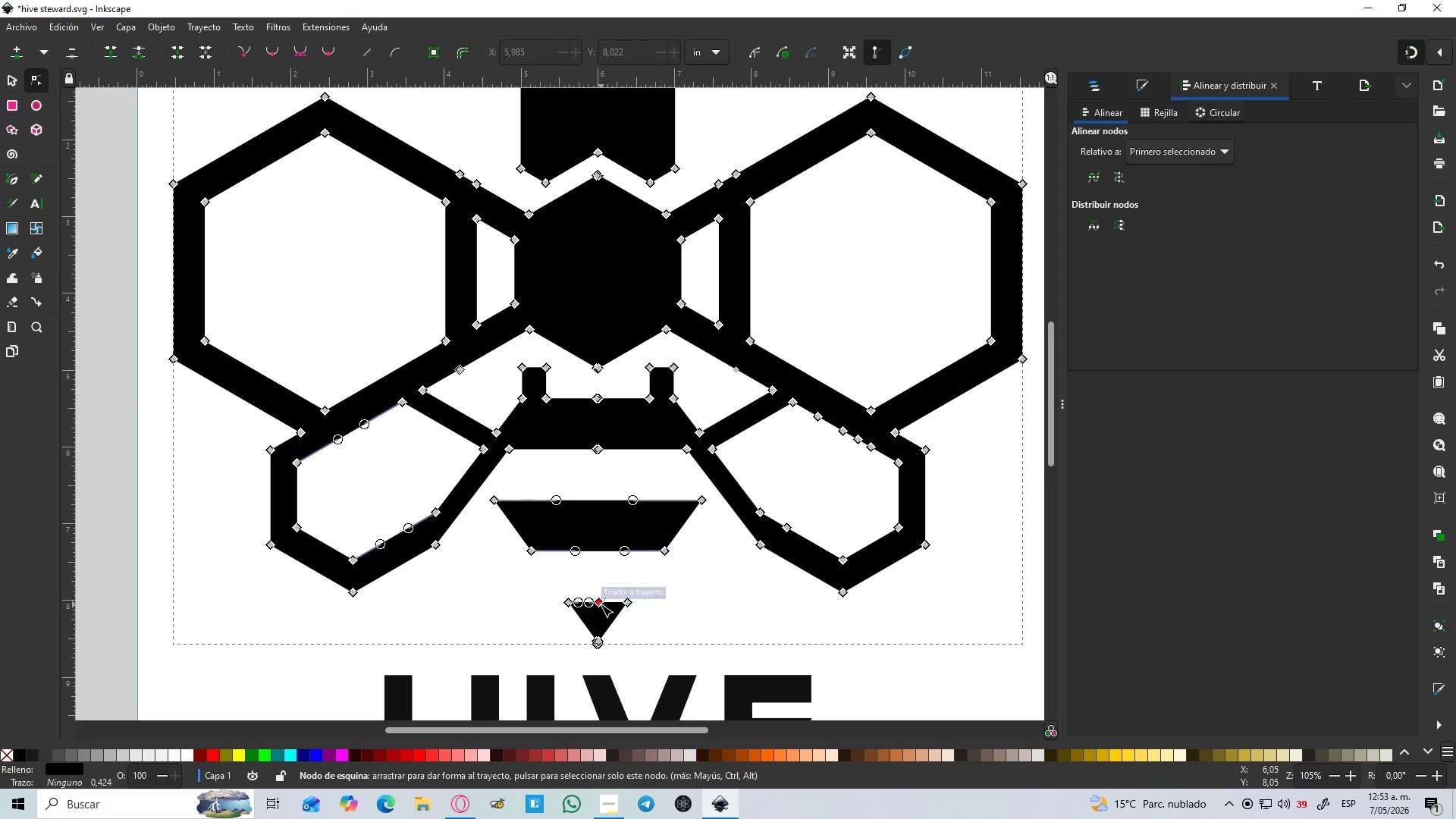 
left_click([601, 604])
 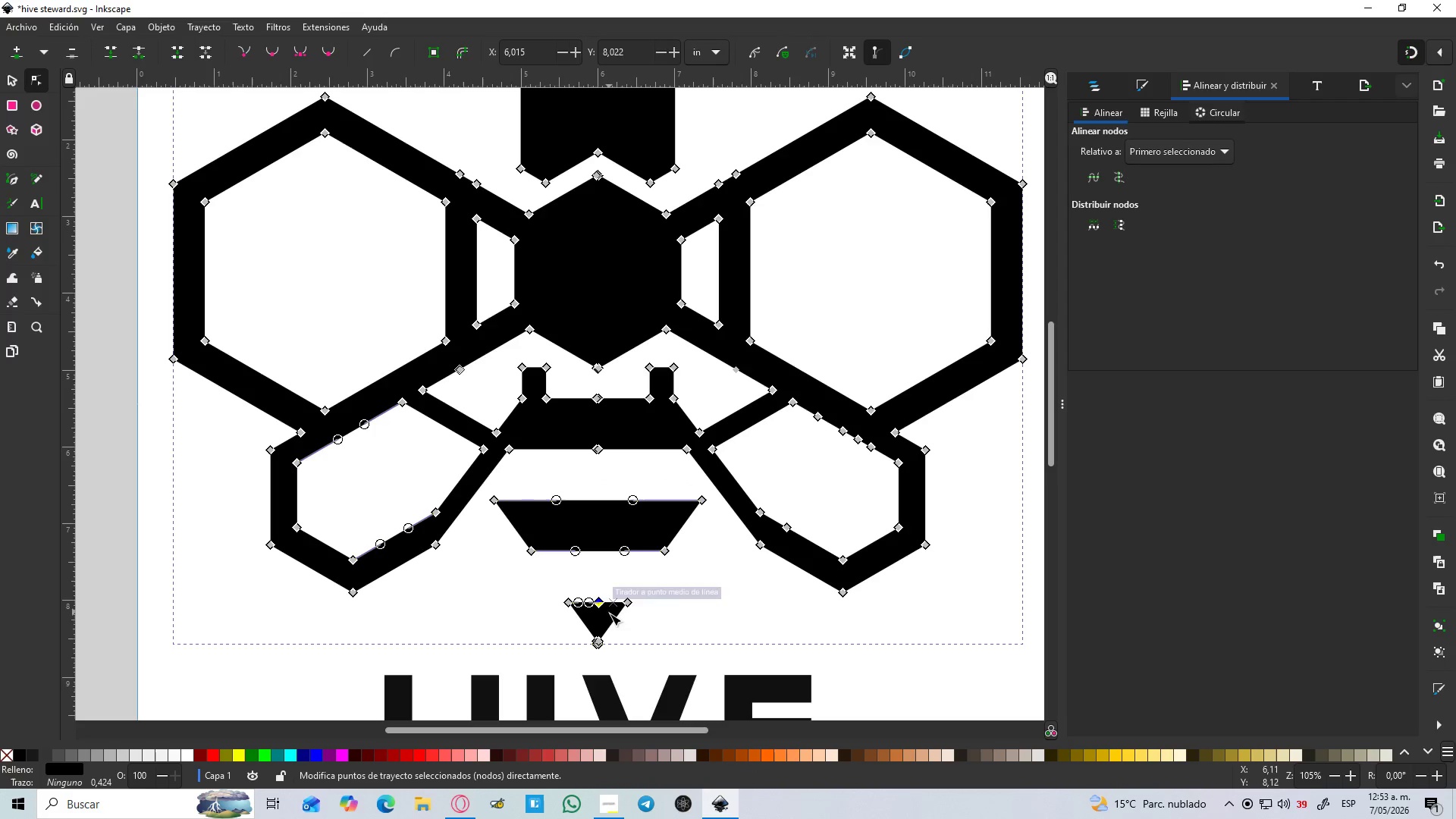 
key(Delete)
 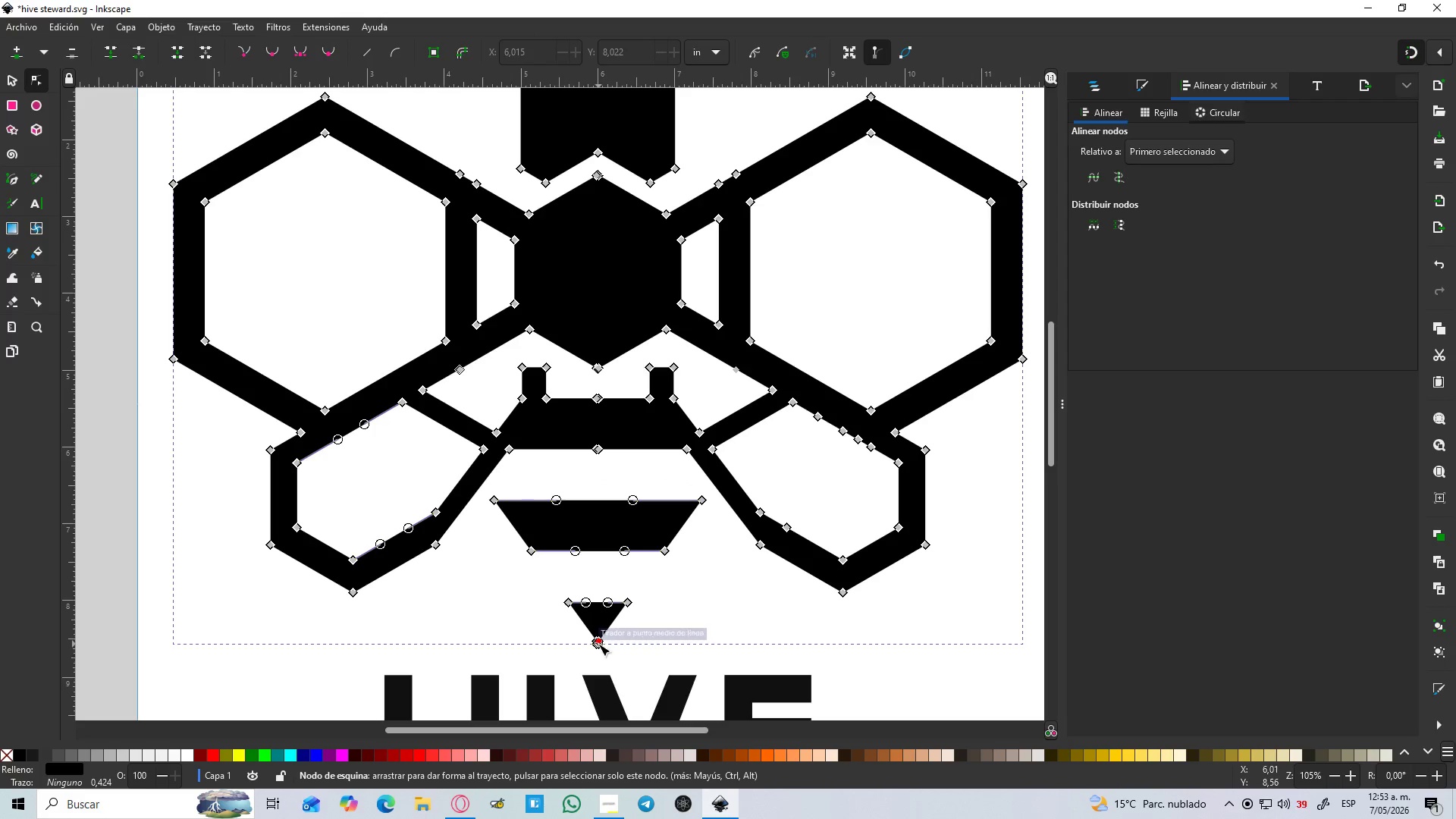 
hold_key(key=ControlLeft, duration=1.5)
scroll: coordinate [579, 630], scroll_direction: up, amount: 8.0
 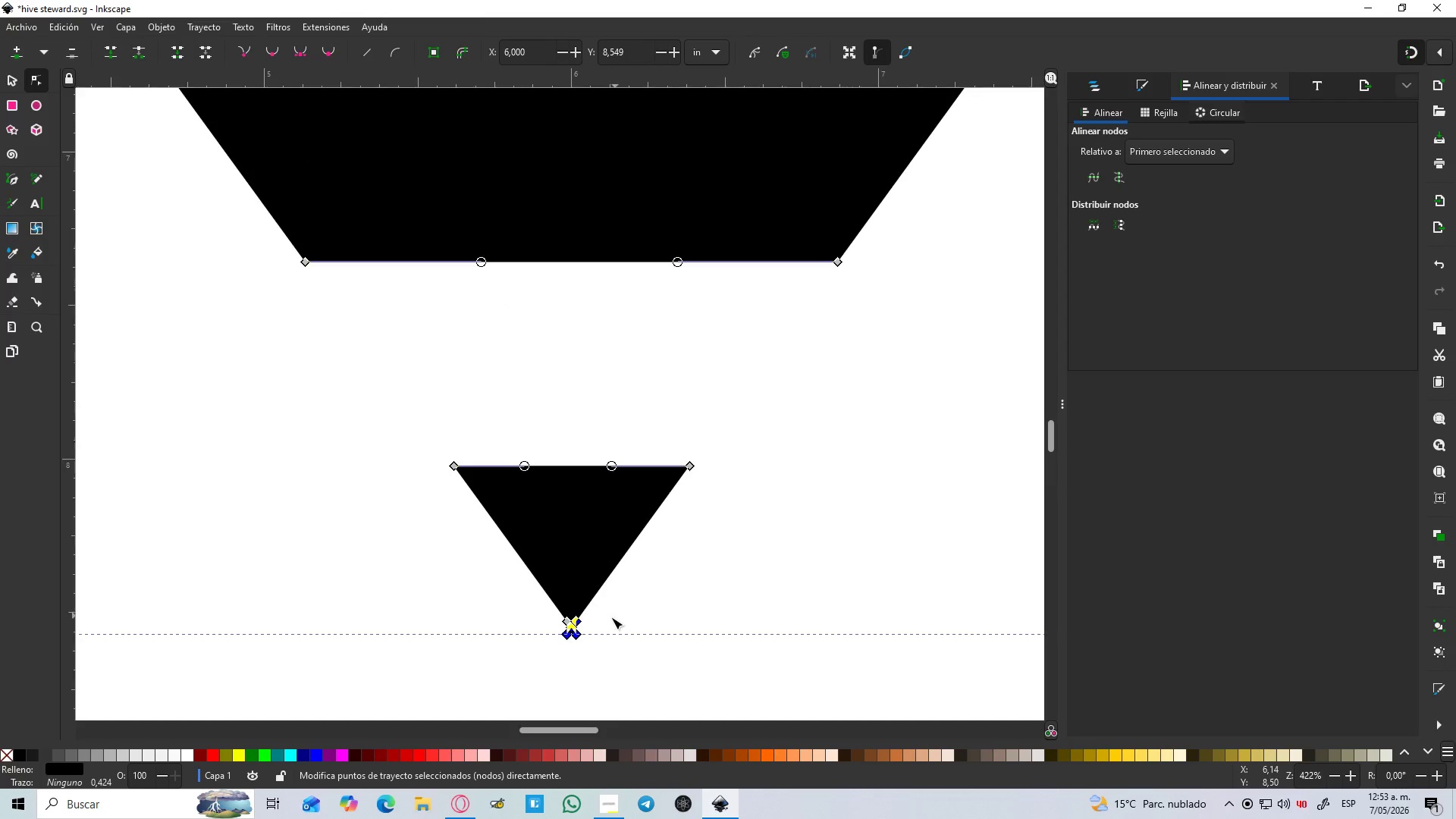 
hold_key(key=ControlLeft, duration=1.52)
scroll: coordinate [606, 592], scroll_direction: down, amount: 5.0
 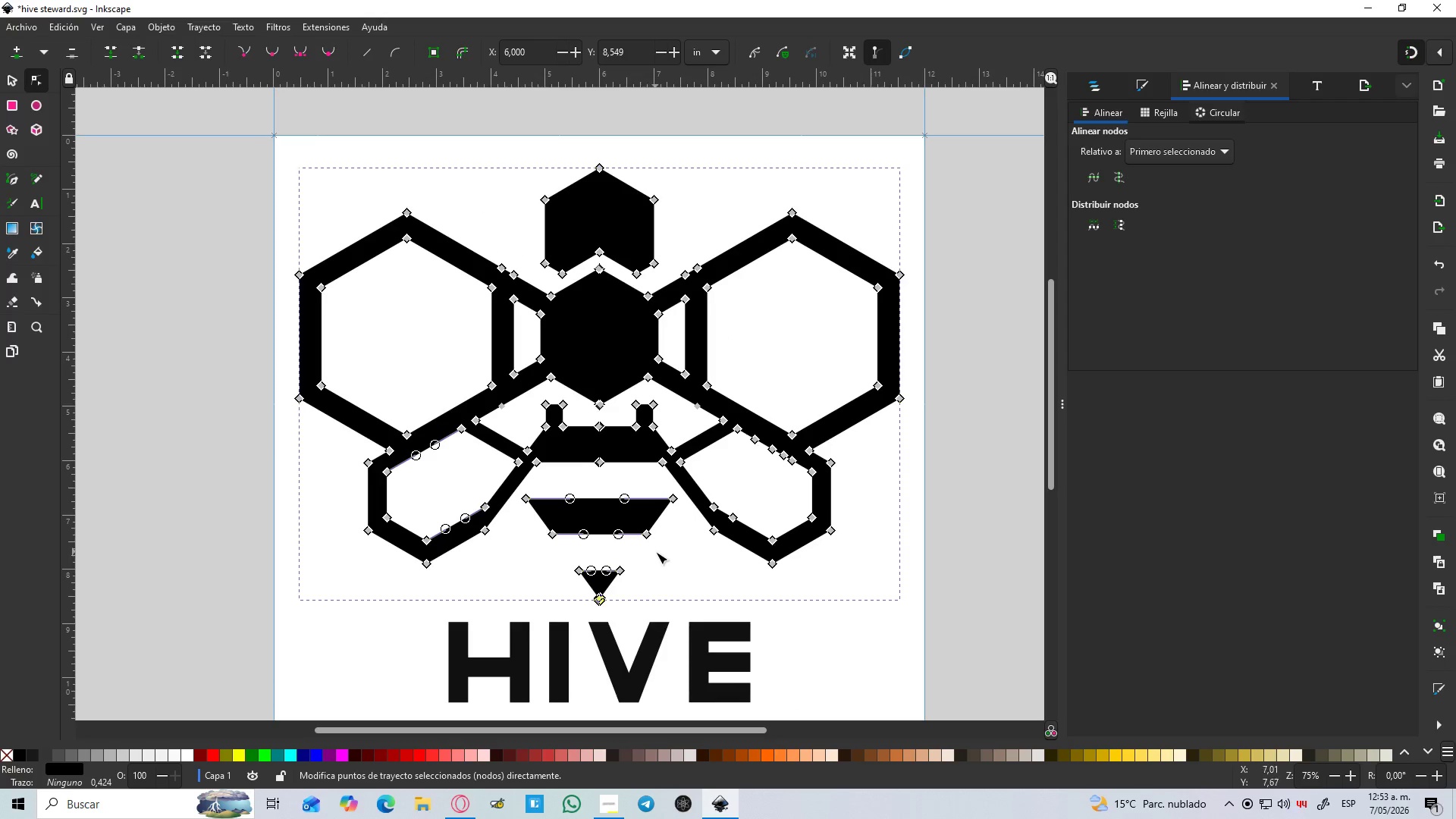 
hold_key(key=ControlLeft, duration=1.5)
scroll: coordinate [524, 601], scroll_direction: up, amount: 7.0
 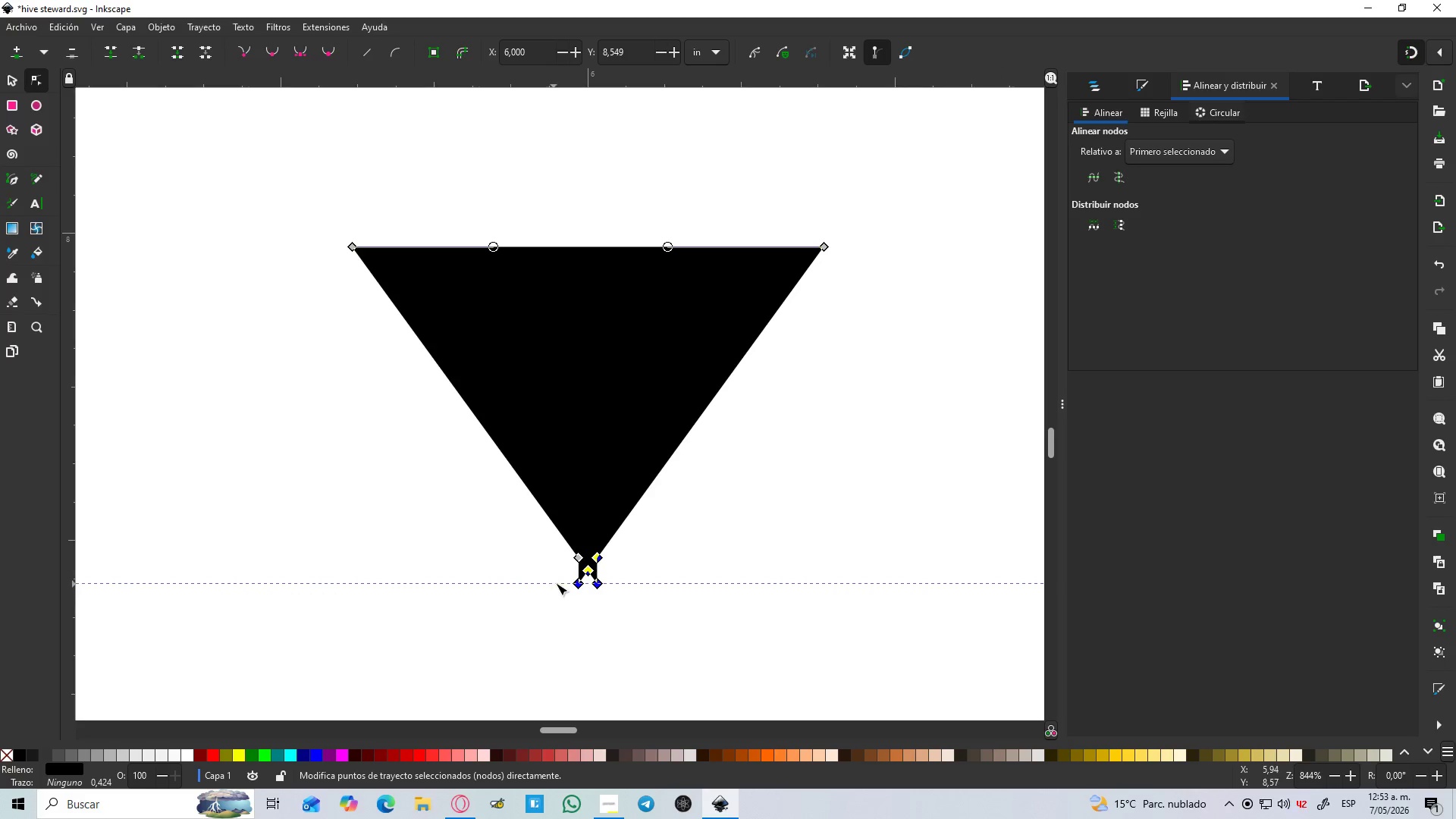 
hold_key(key=ControlLeft, duration=1.51)
scroll: coordinate [588, 585], scroll_direction: down, amount: 4.0
 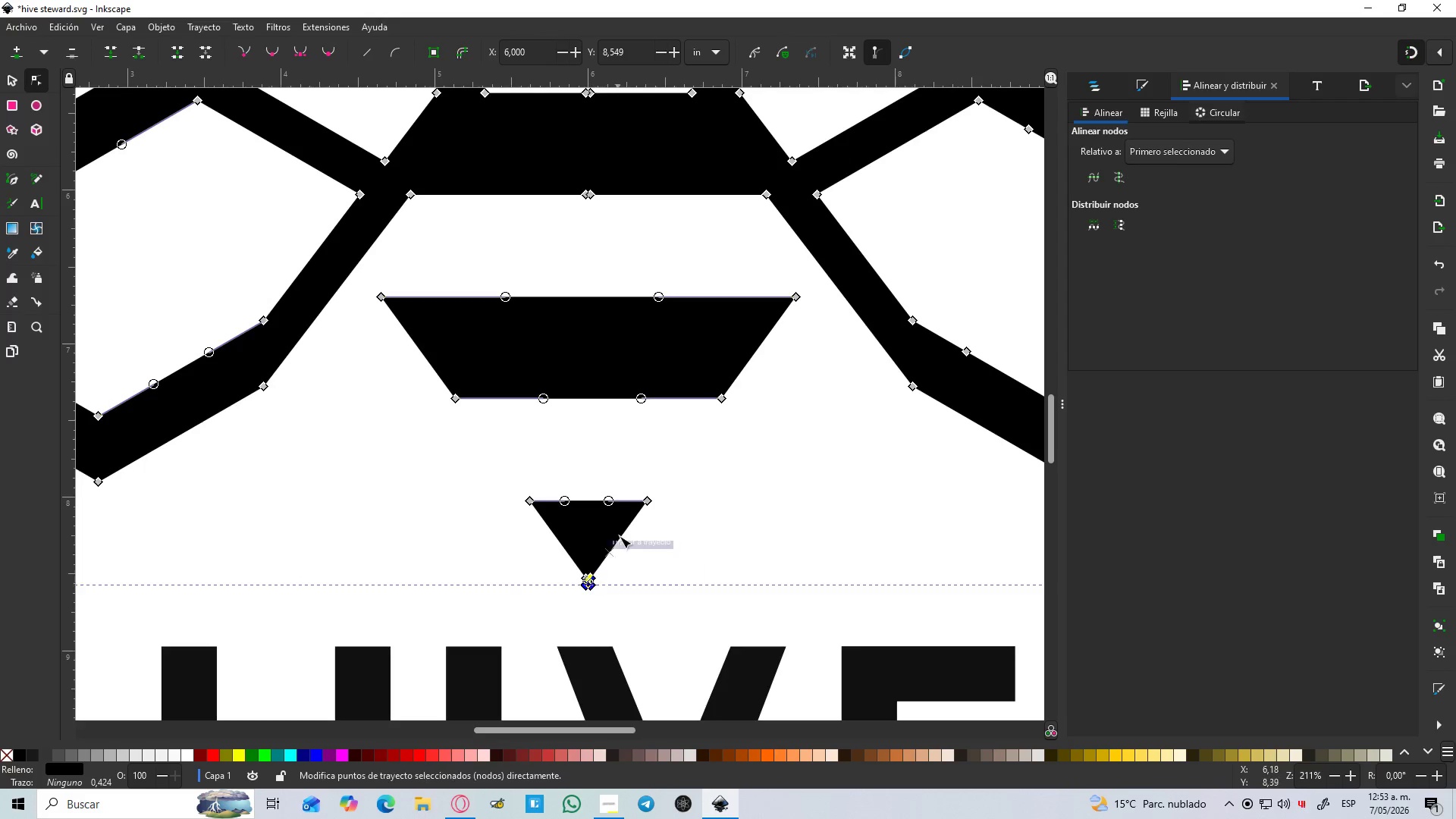 
hold_key(key=ControlLeft, duration=0.55)
 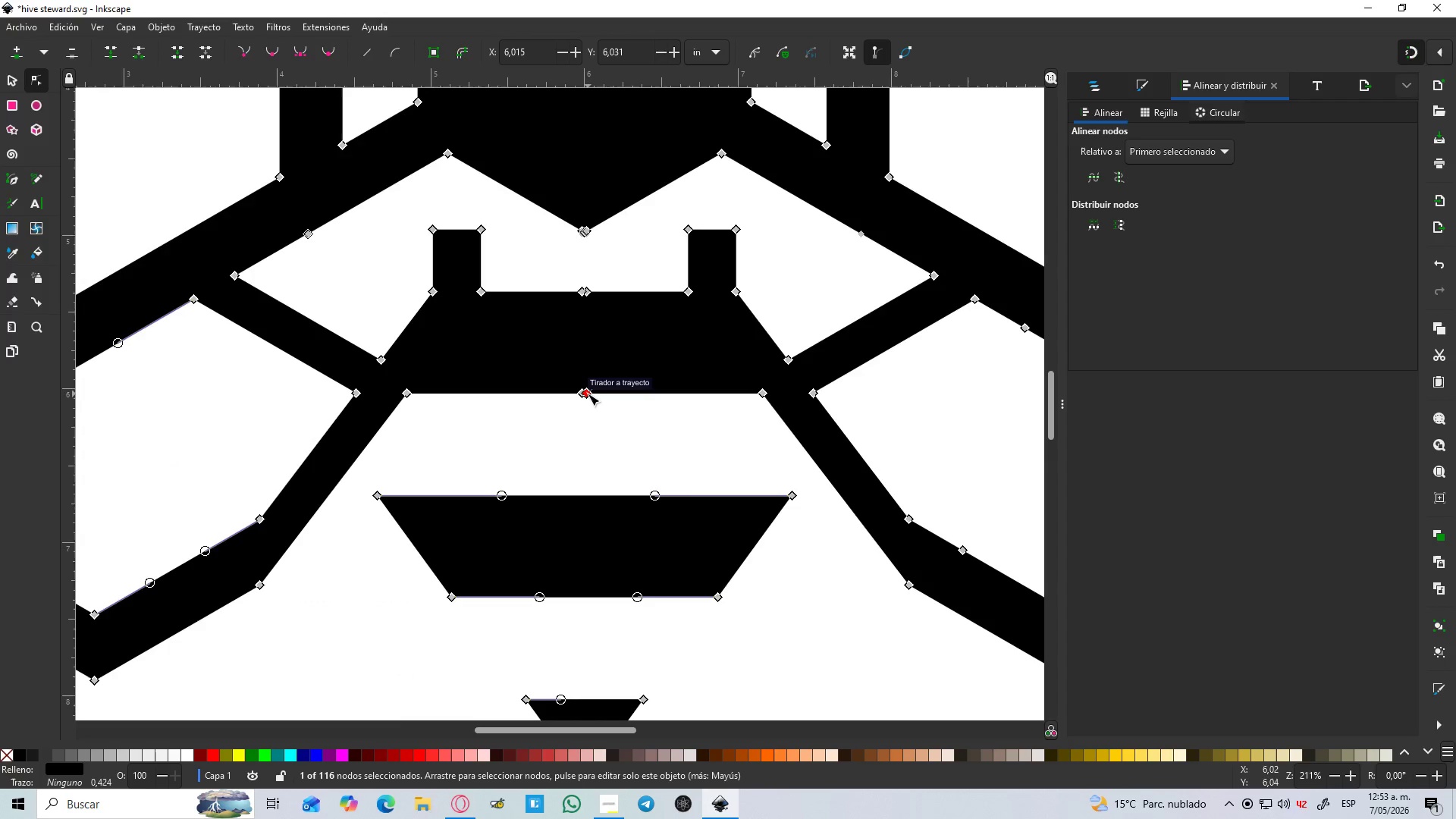 
scroll: coordinate [620, 529], scroll_direction: down, amount: 3.0
 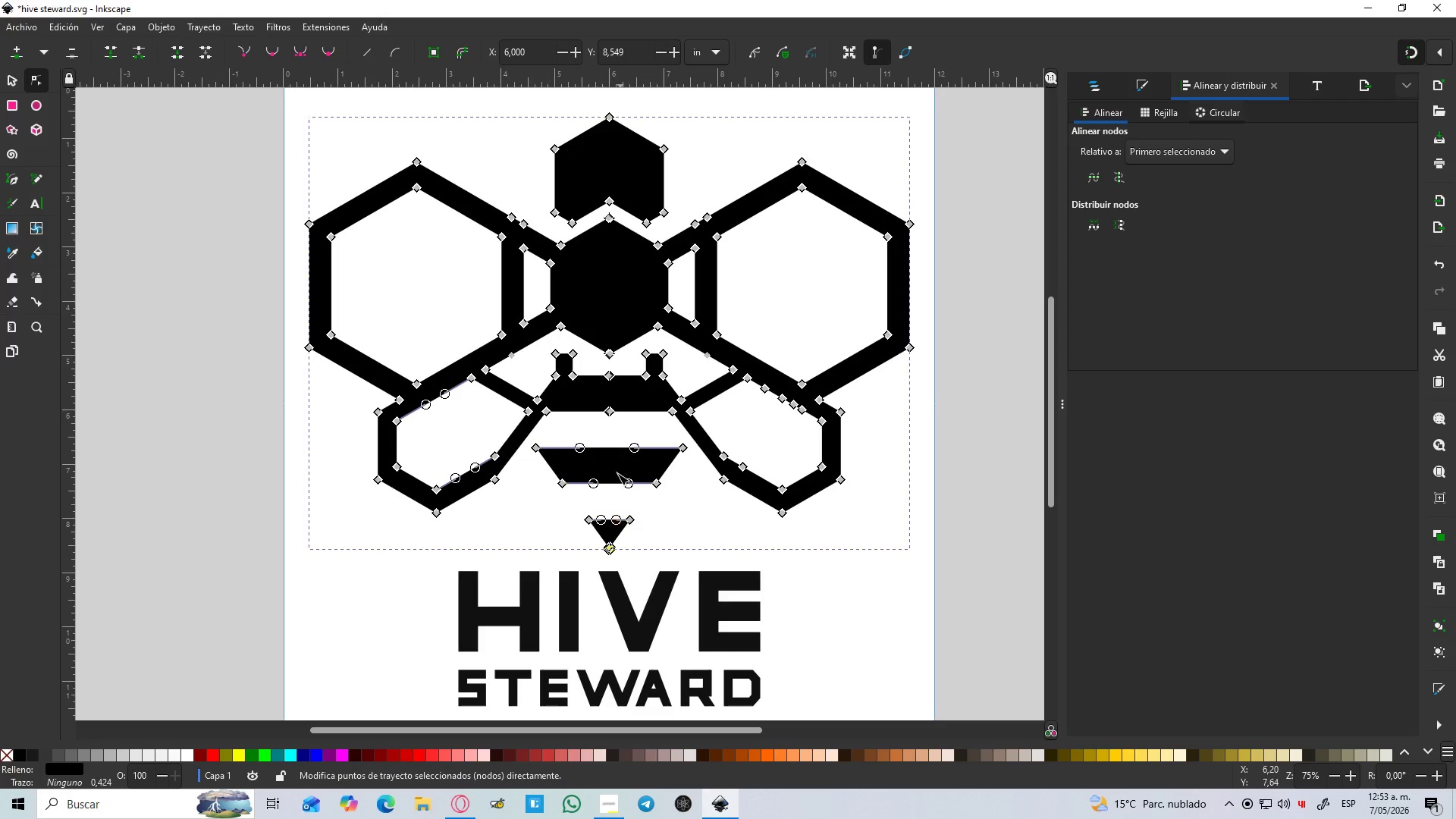 
scroll: coordinate [622, 417], scroll_direction: up, amount: 3.0
 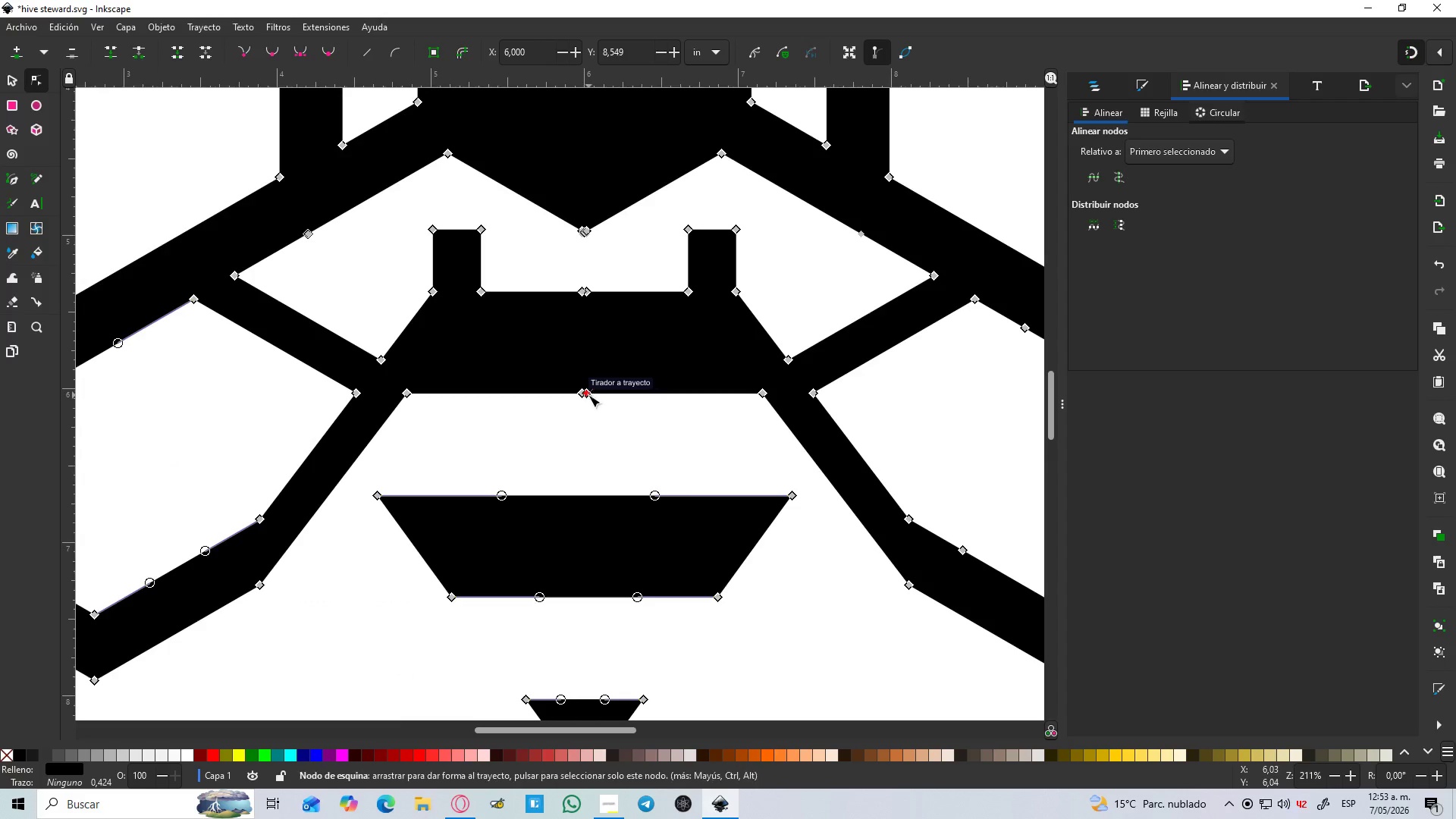 
left_click([588, 395])
 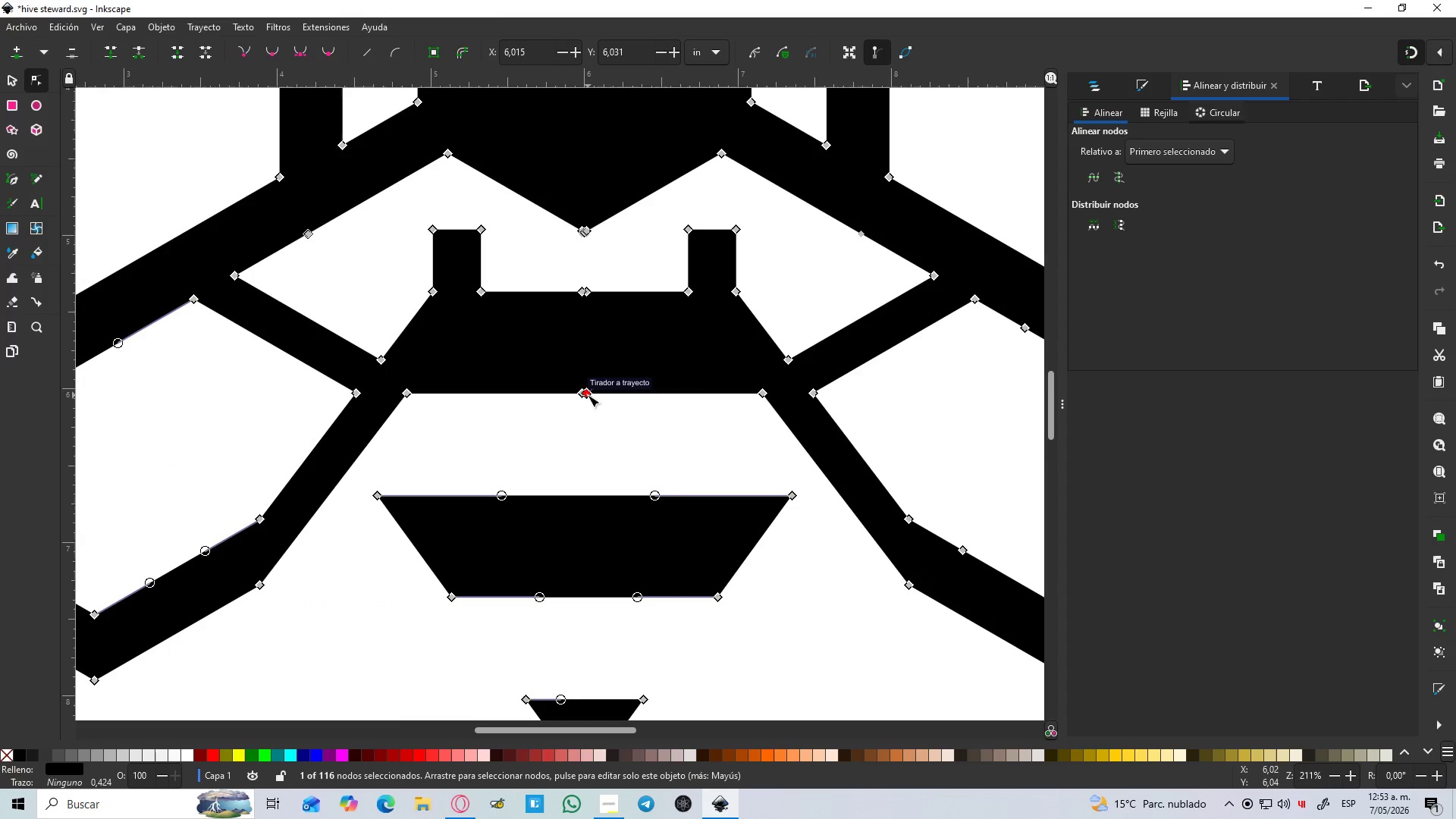 
key(Delete)
 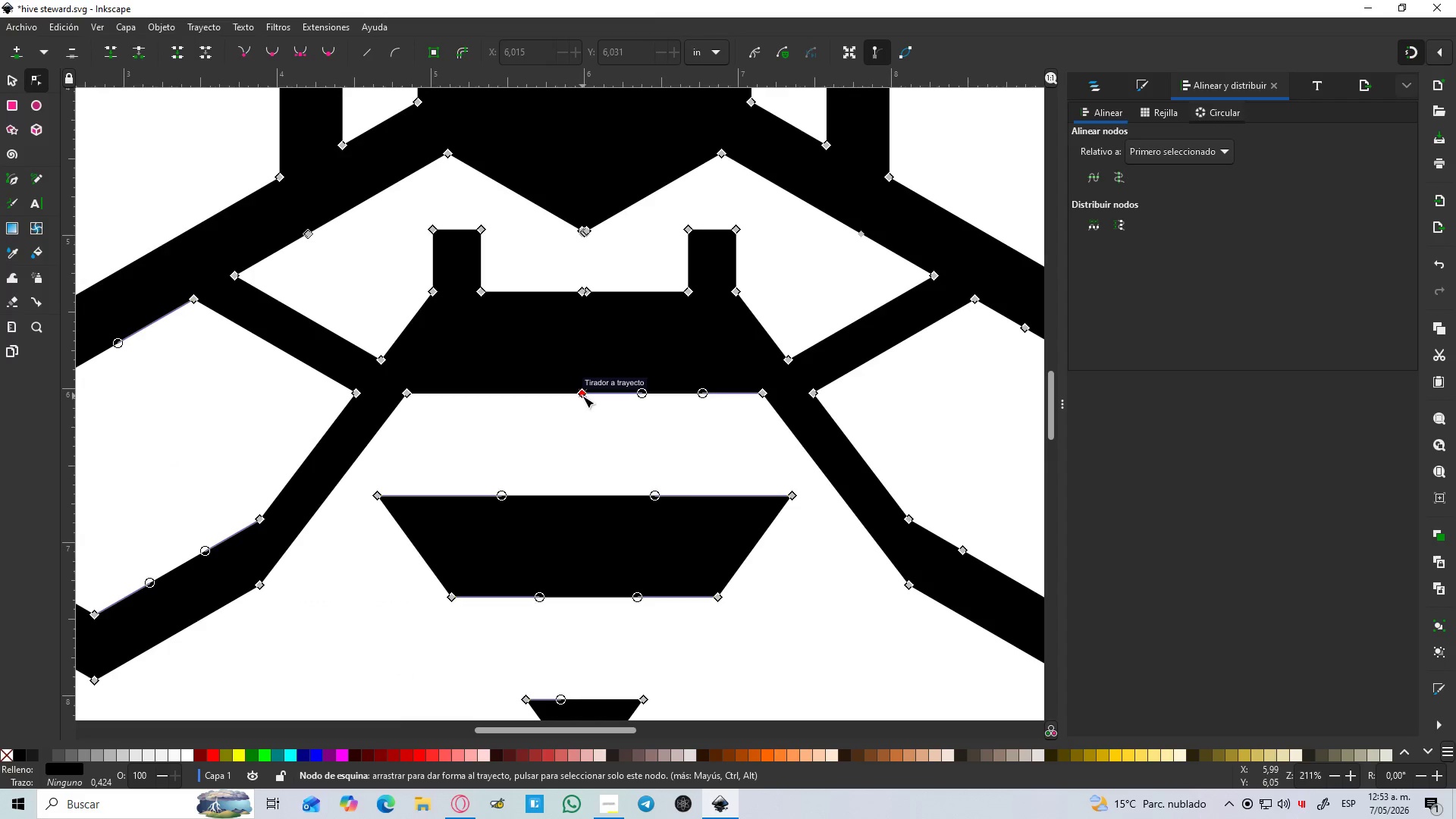 
left_click([582, 396])
 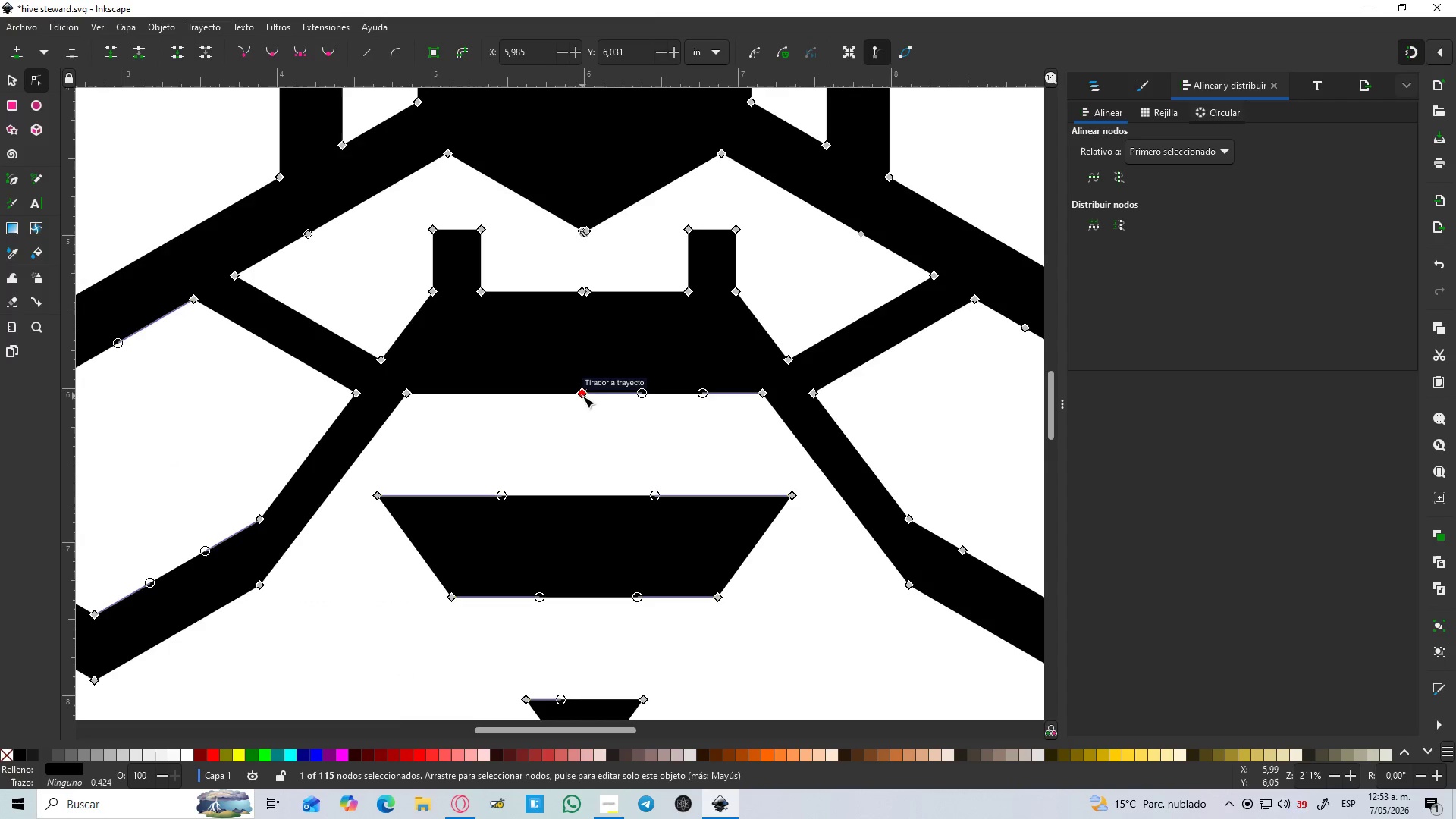 
key(Delete)
 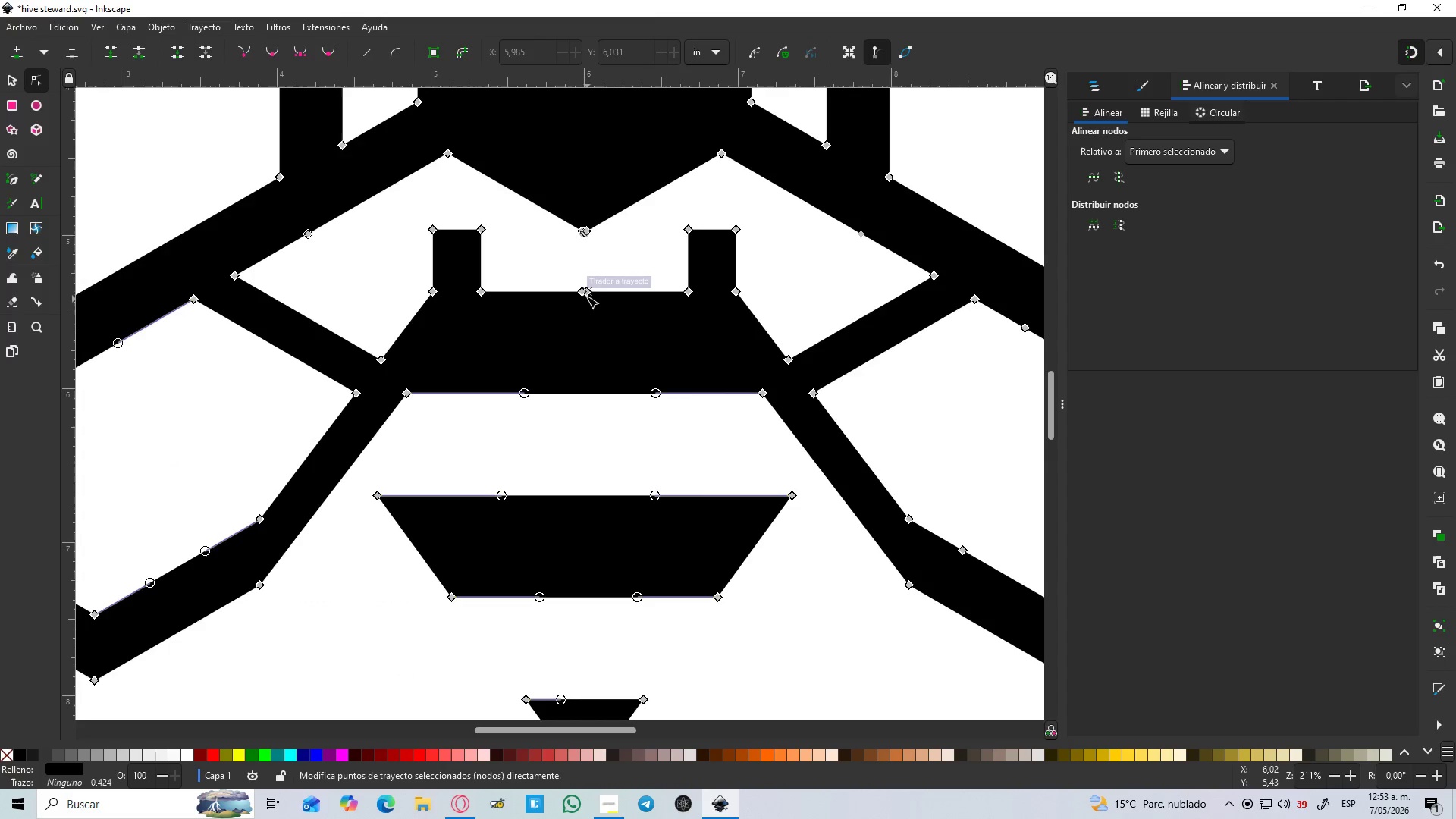 
left_click([586, 288])
 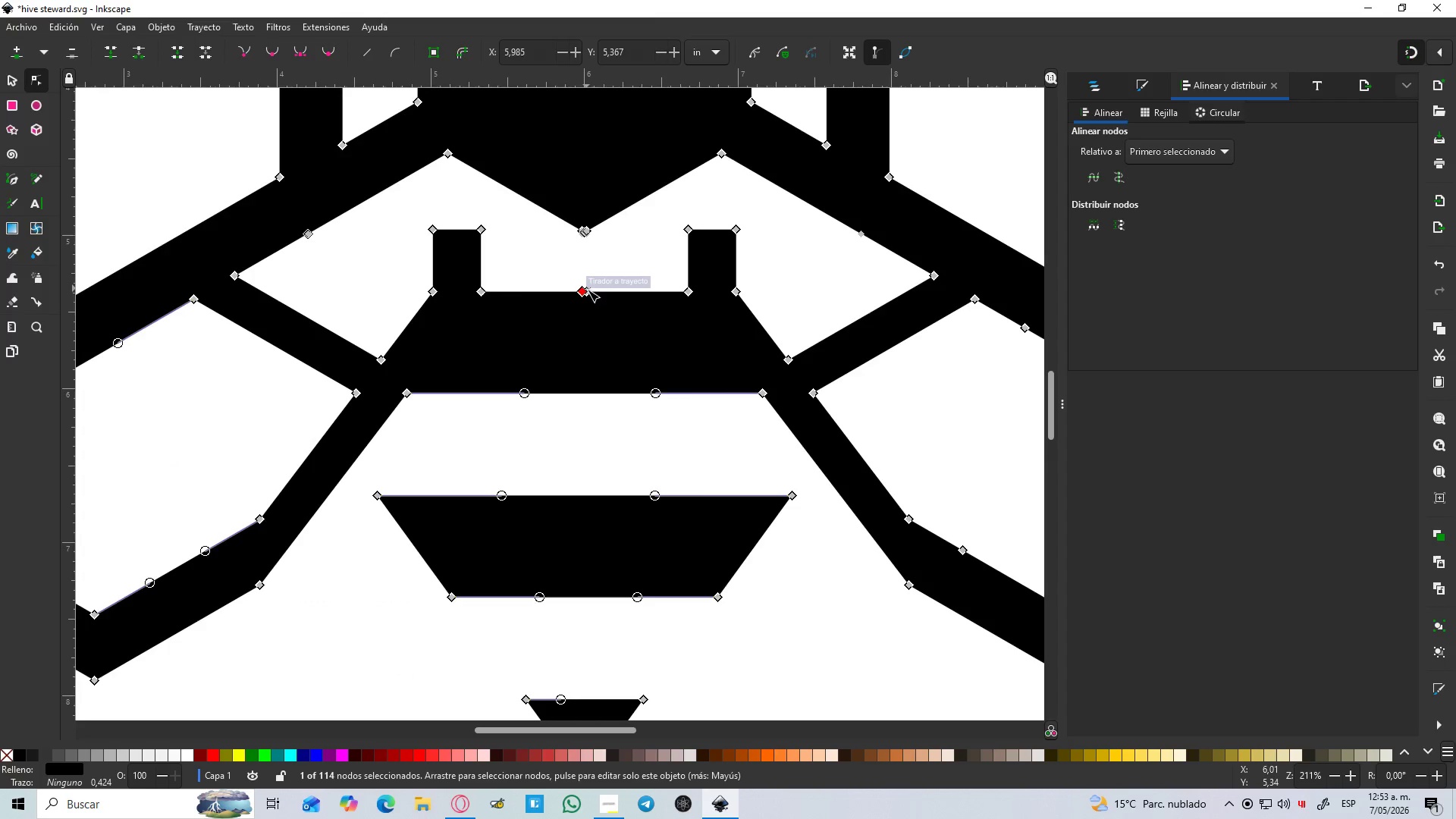 
key(Delete)
 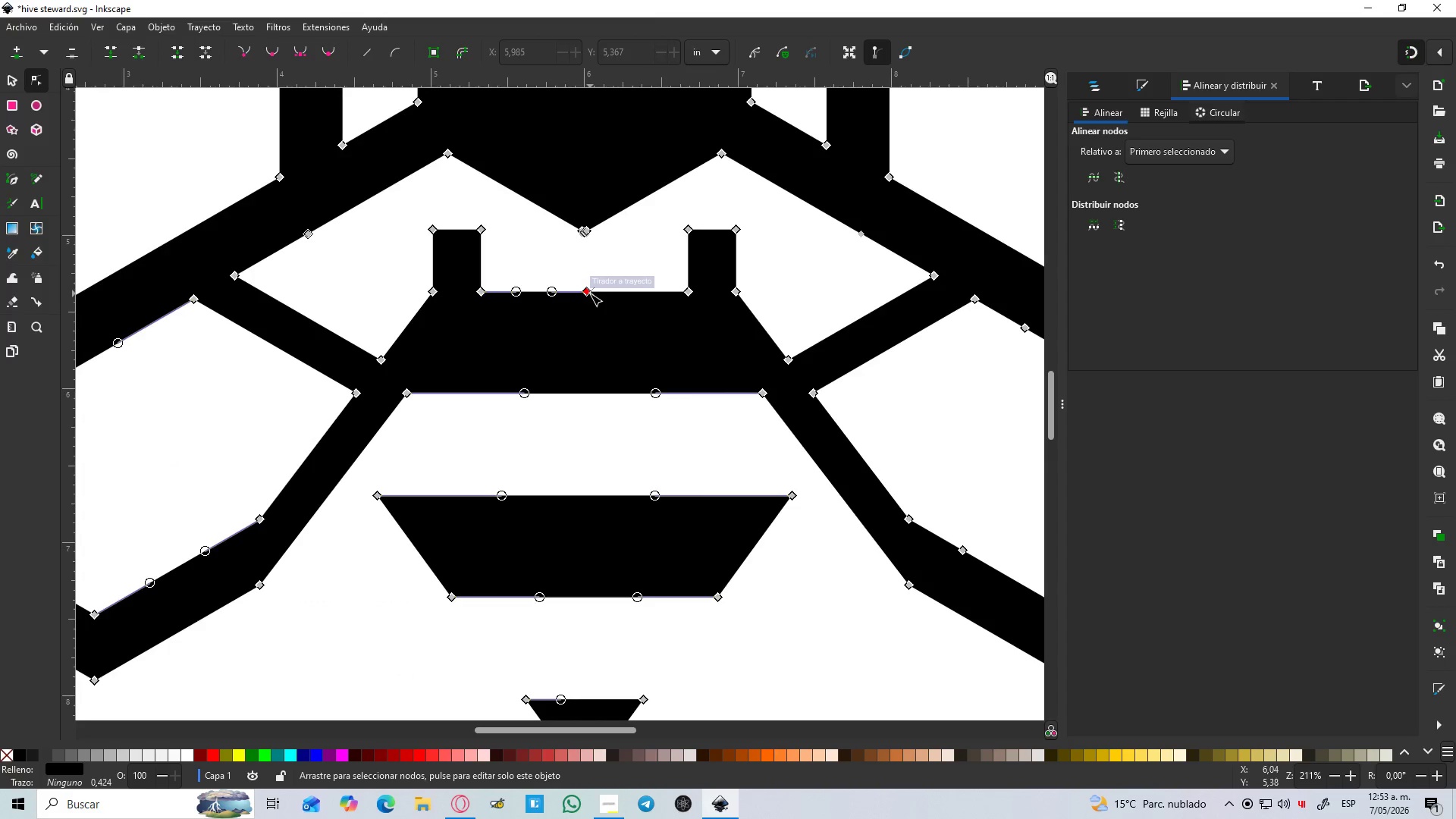 
left_click([590, 293])
 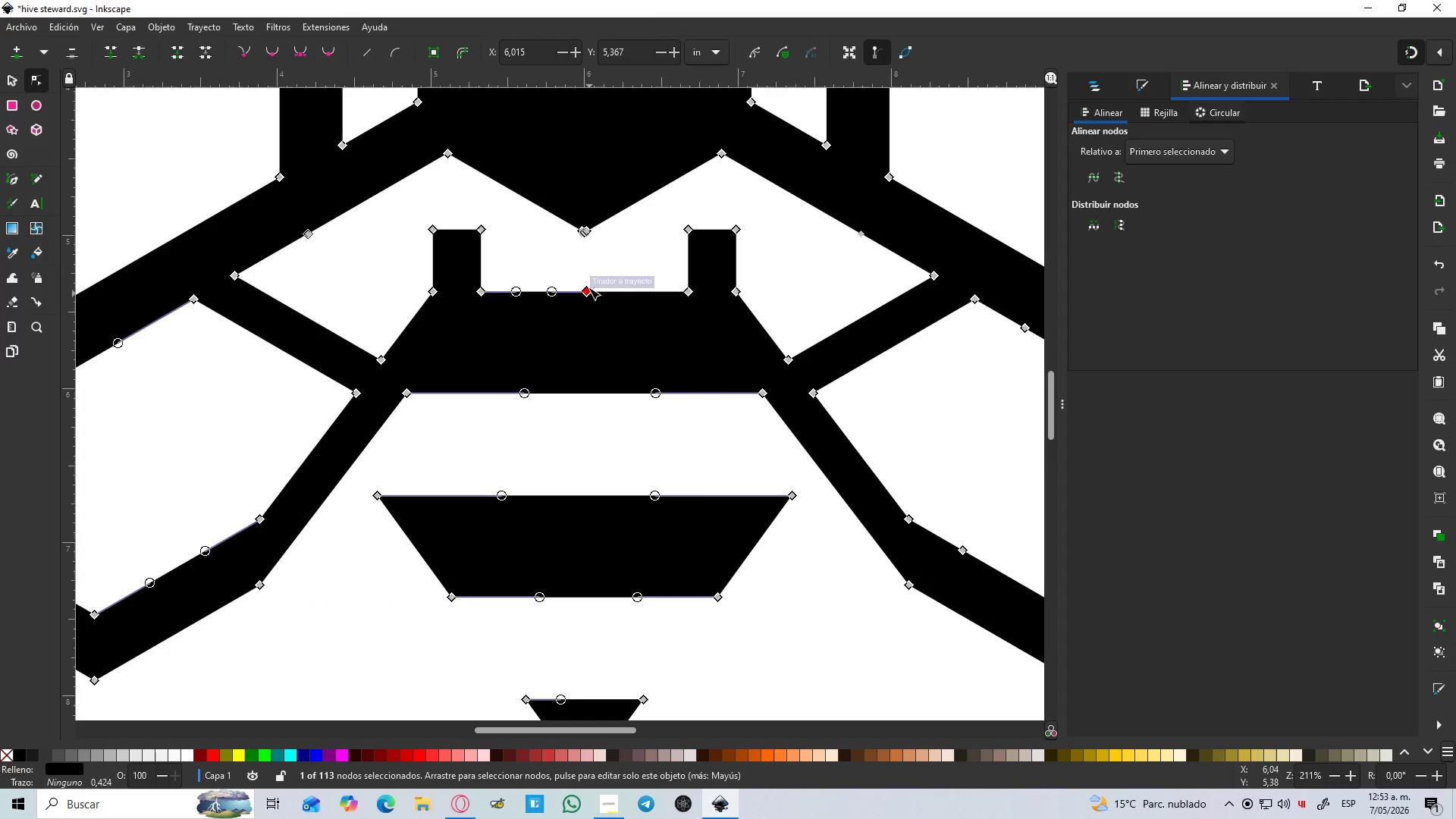 
key(Delete)
 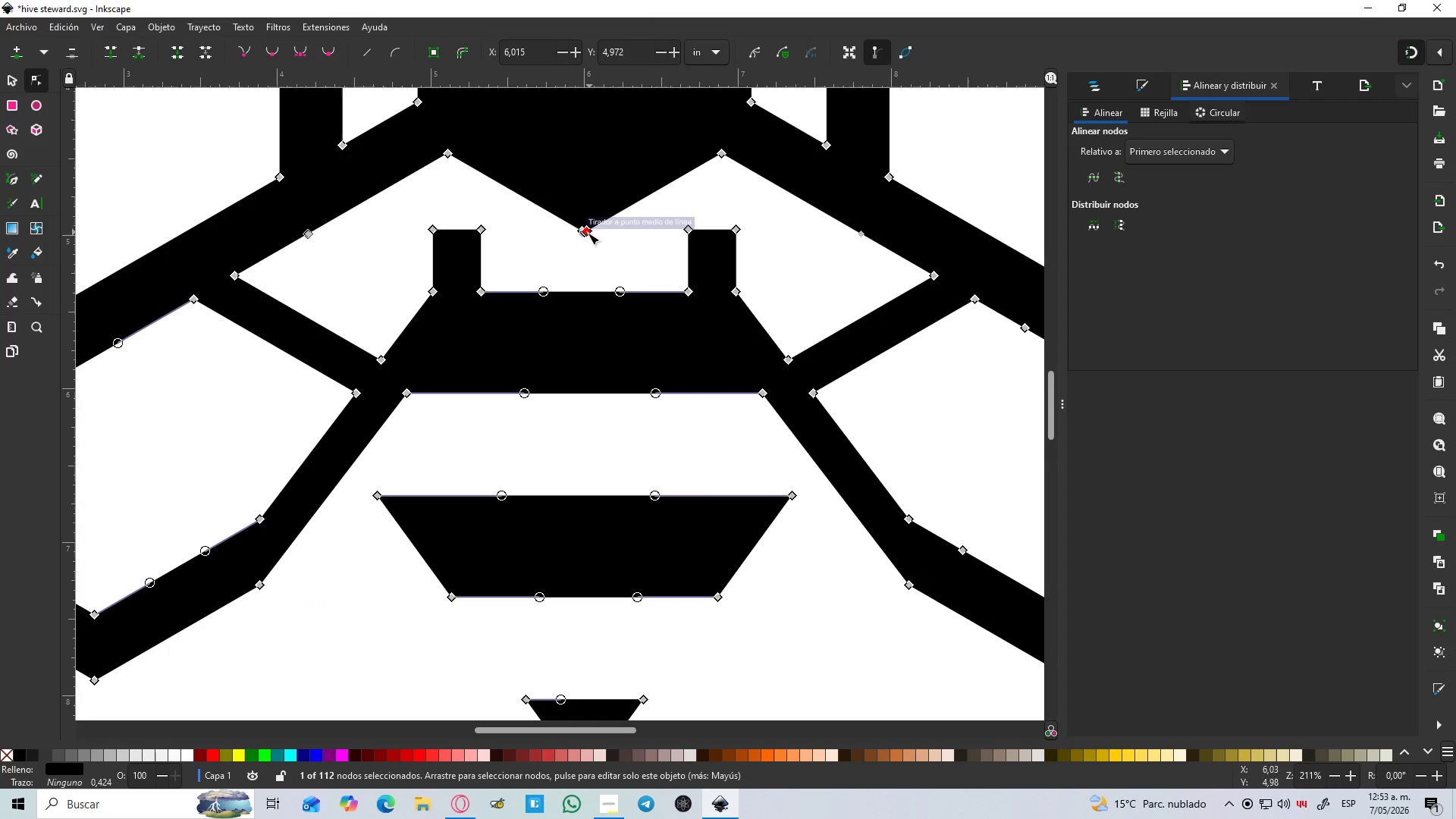 
double_click([588, 233])
 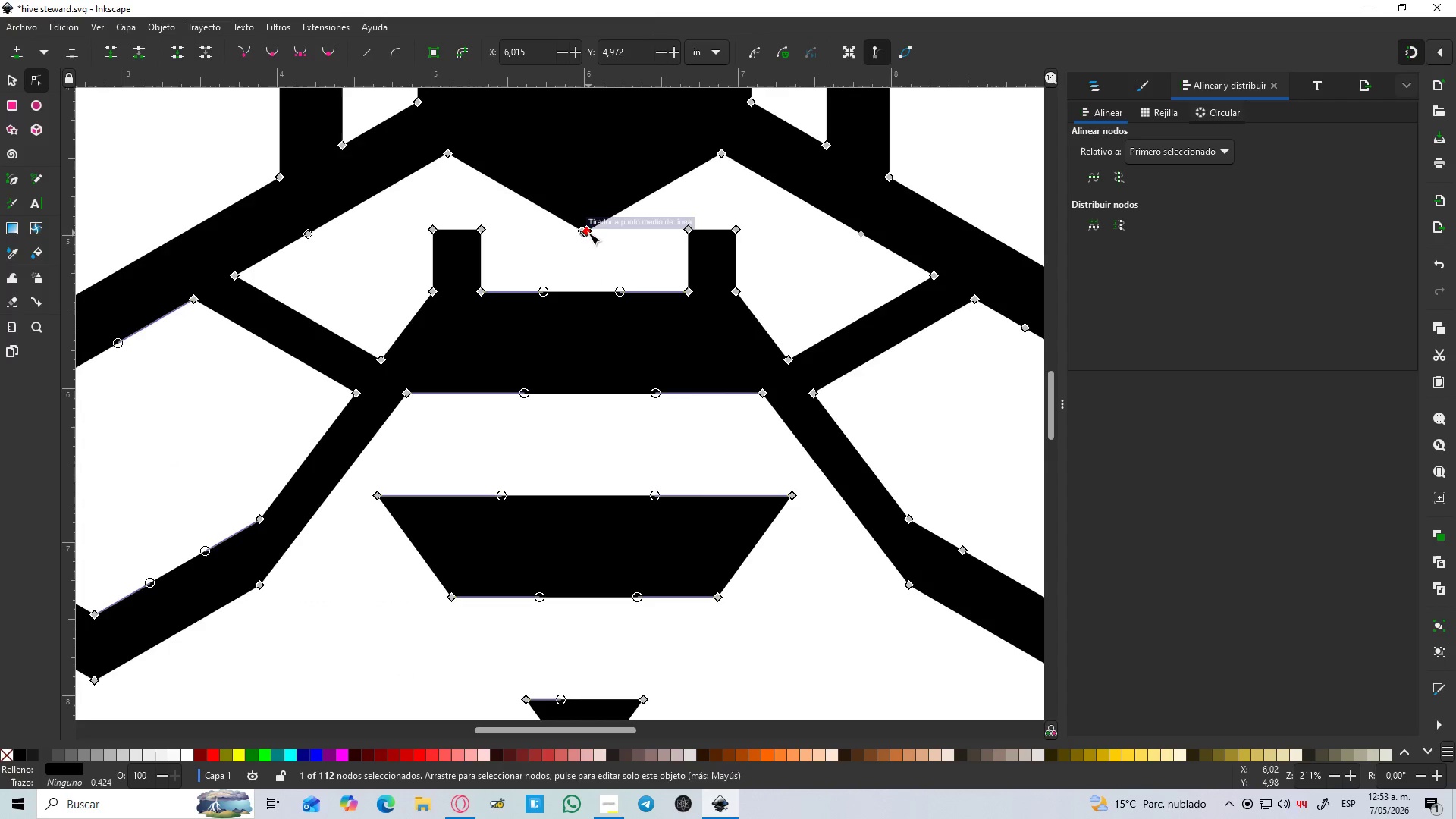 
key(Delete)
 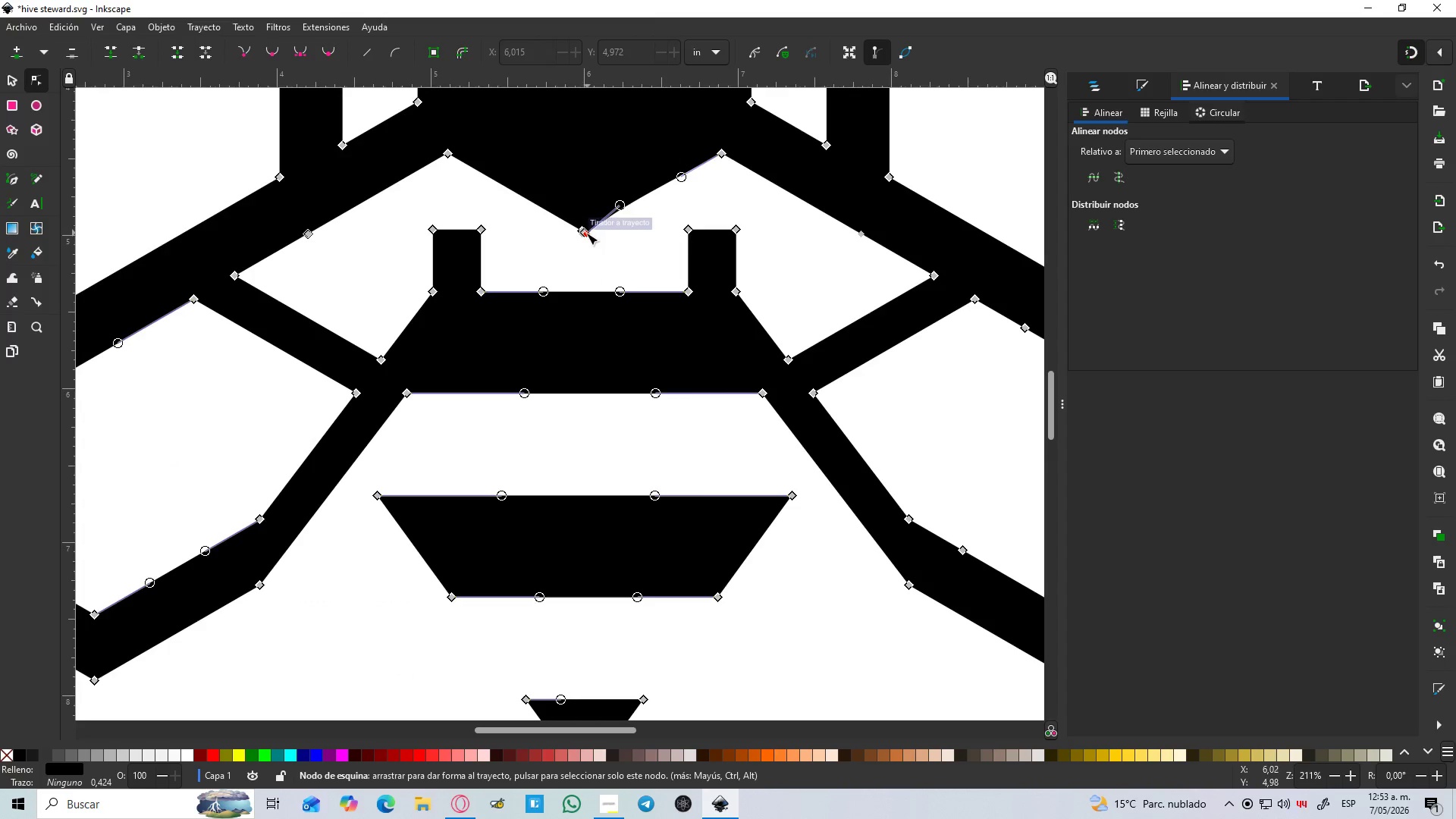 
left_click([586, 233])
 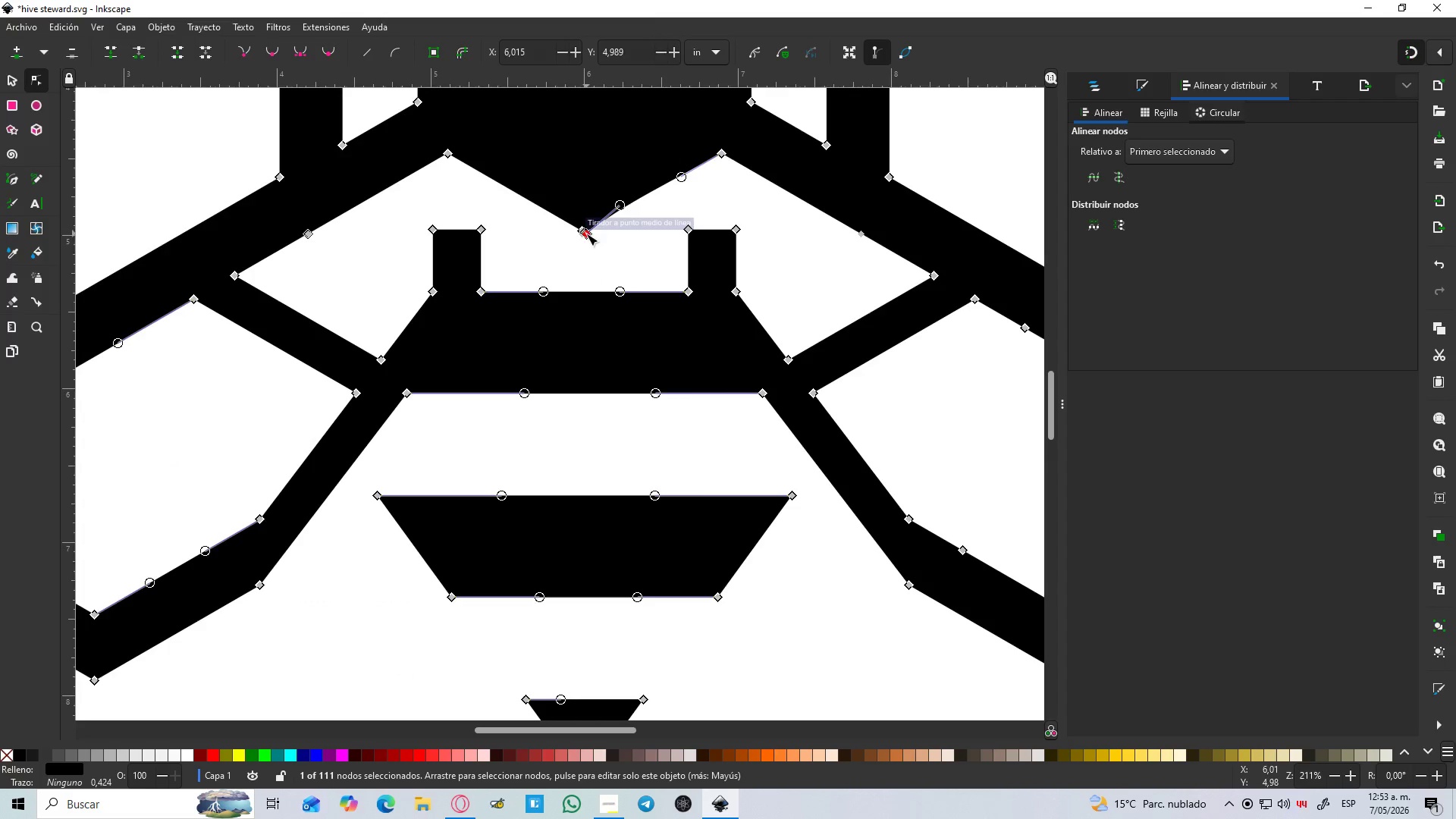 
key(Delete)
 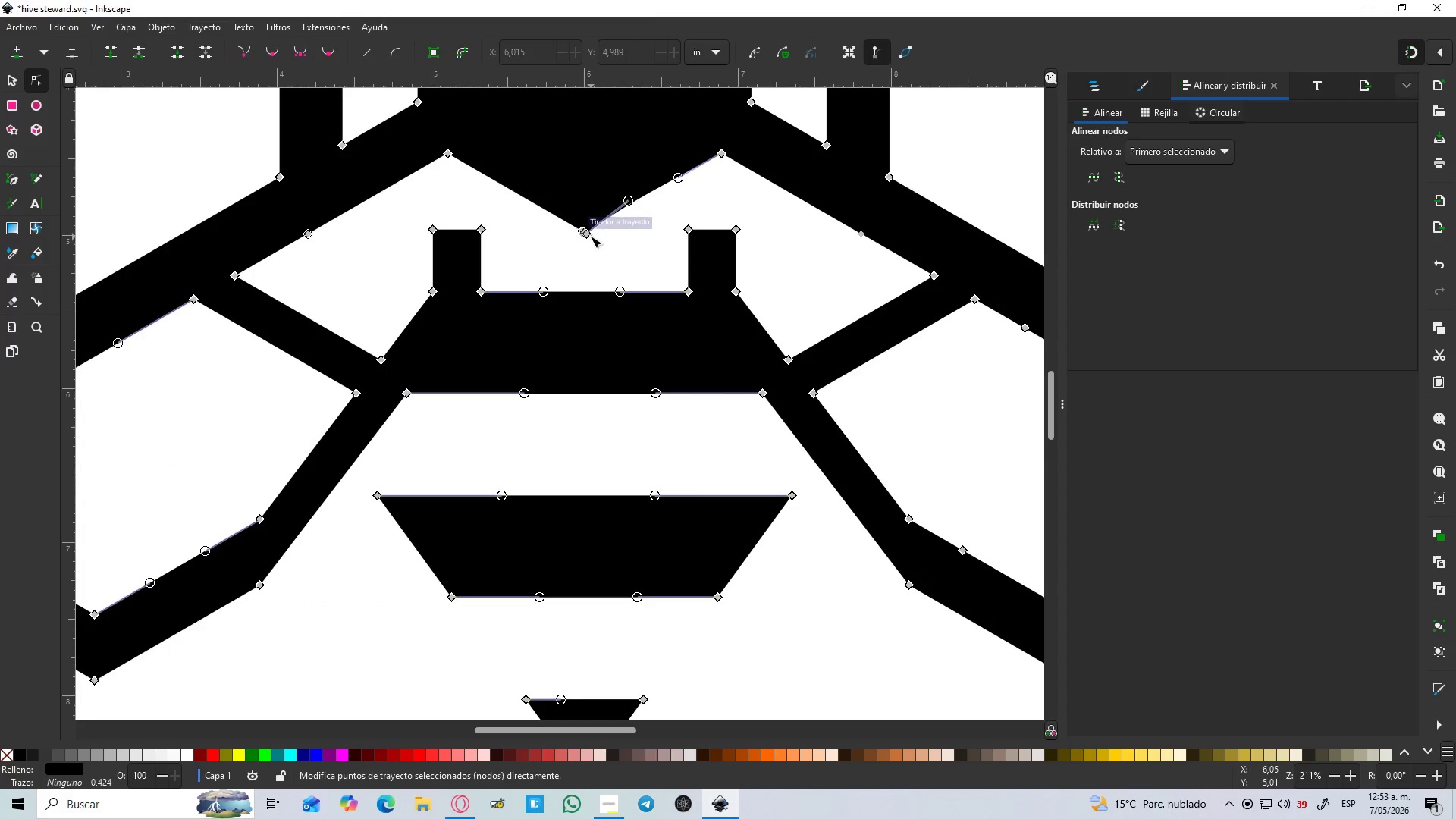 
left_click([588, 235])
 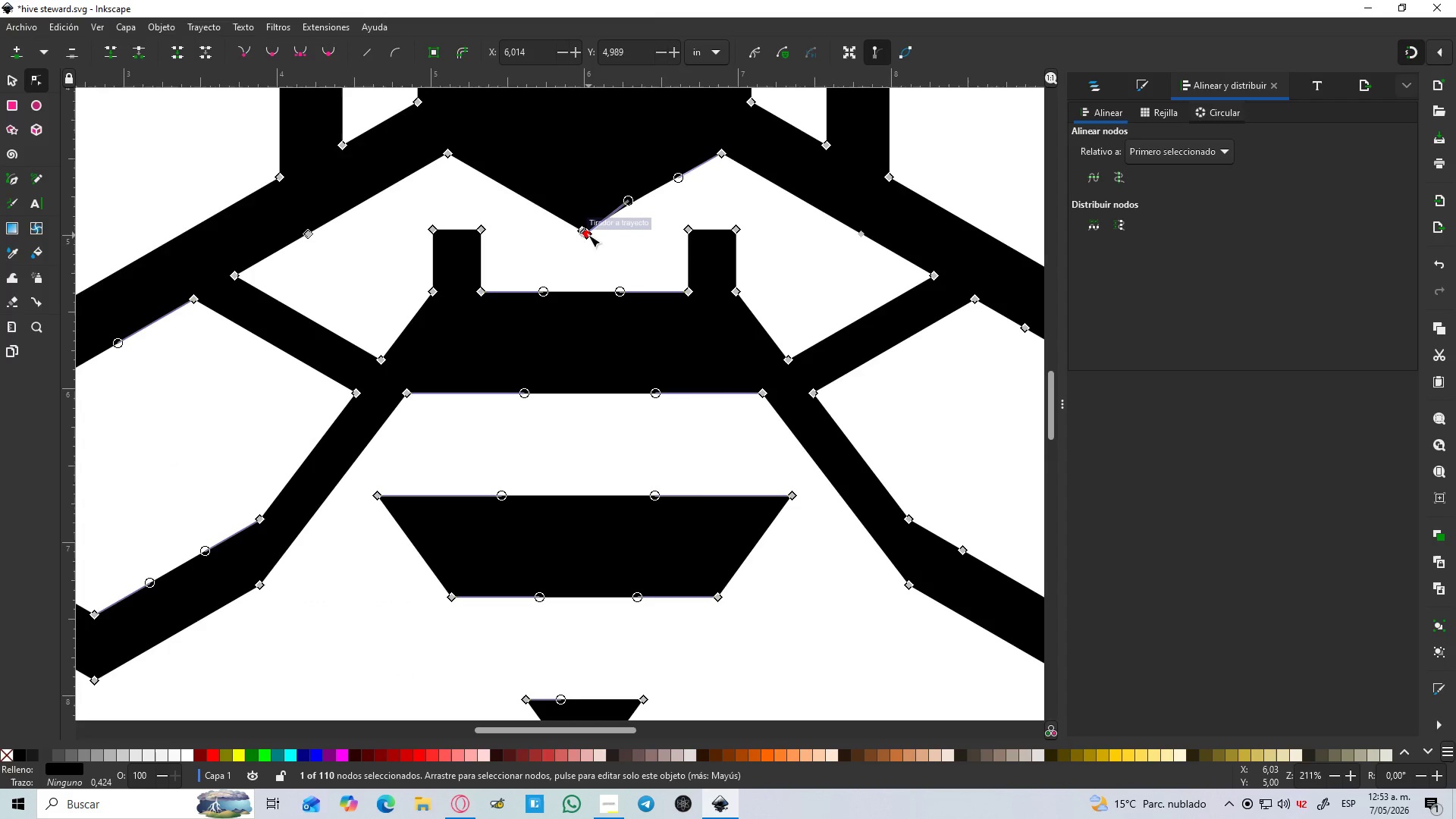 
key(Delete)
 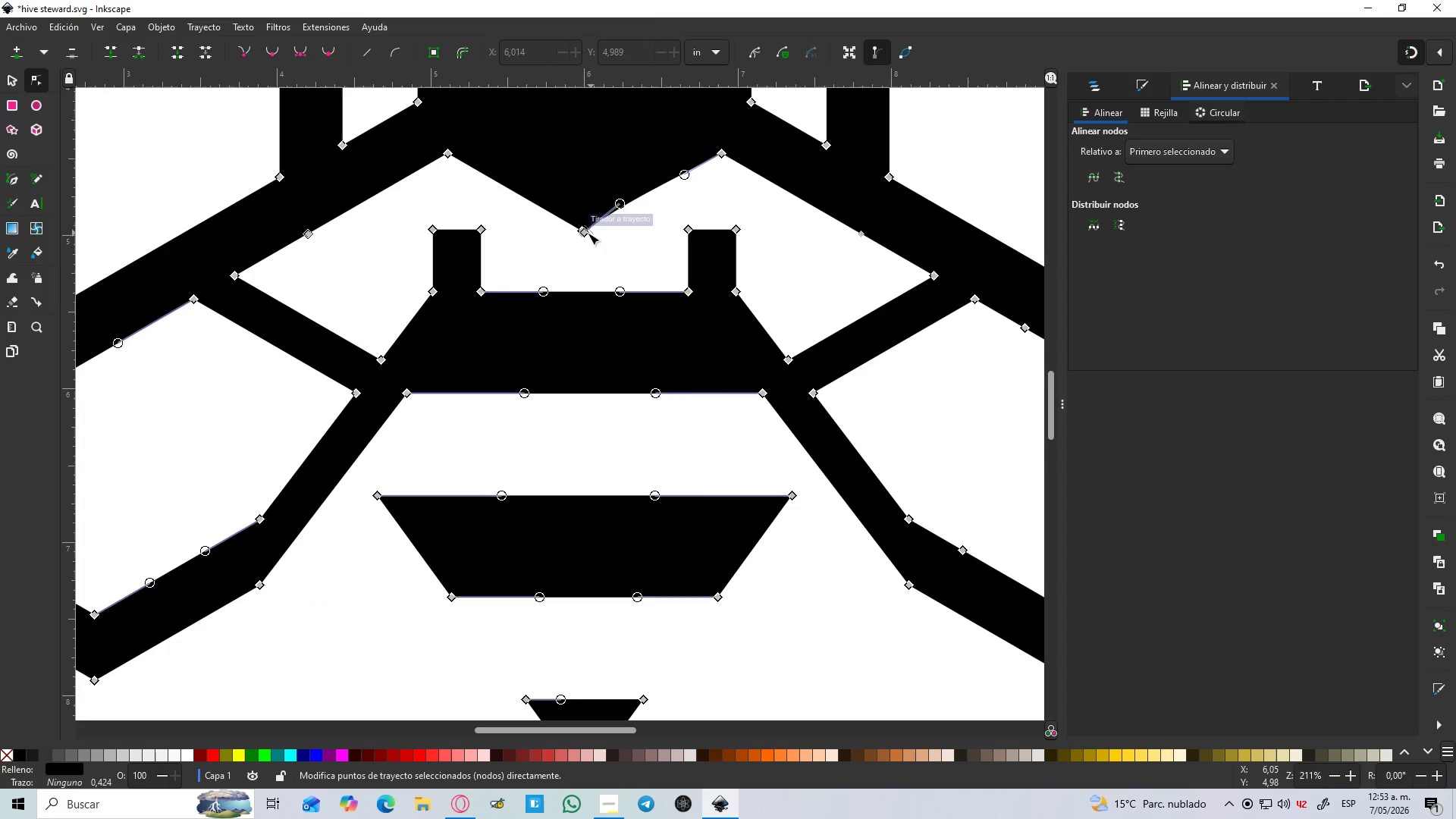 
left_click([582, 233])
 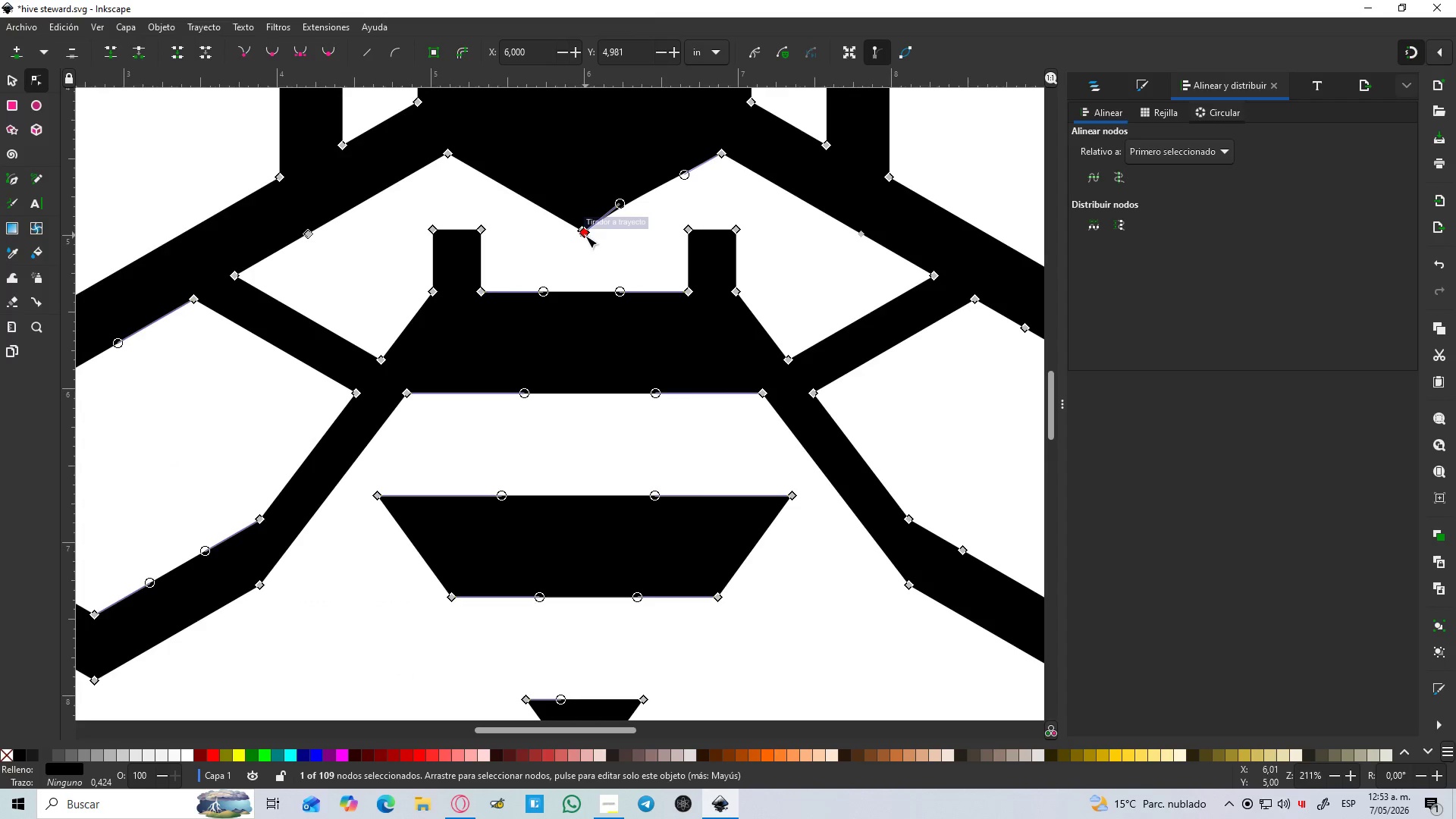 
key(Delete)
 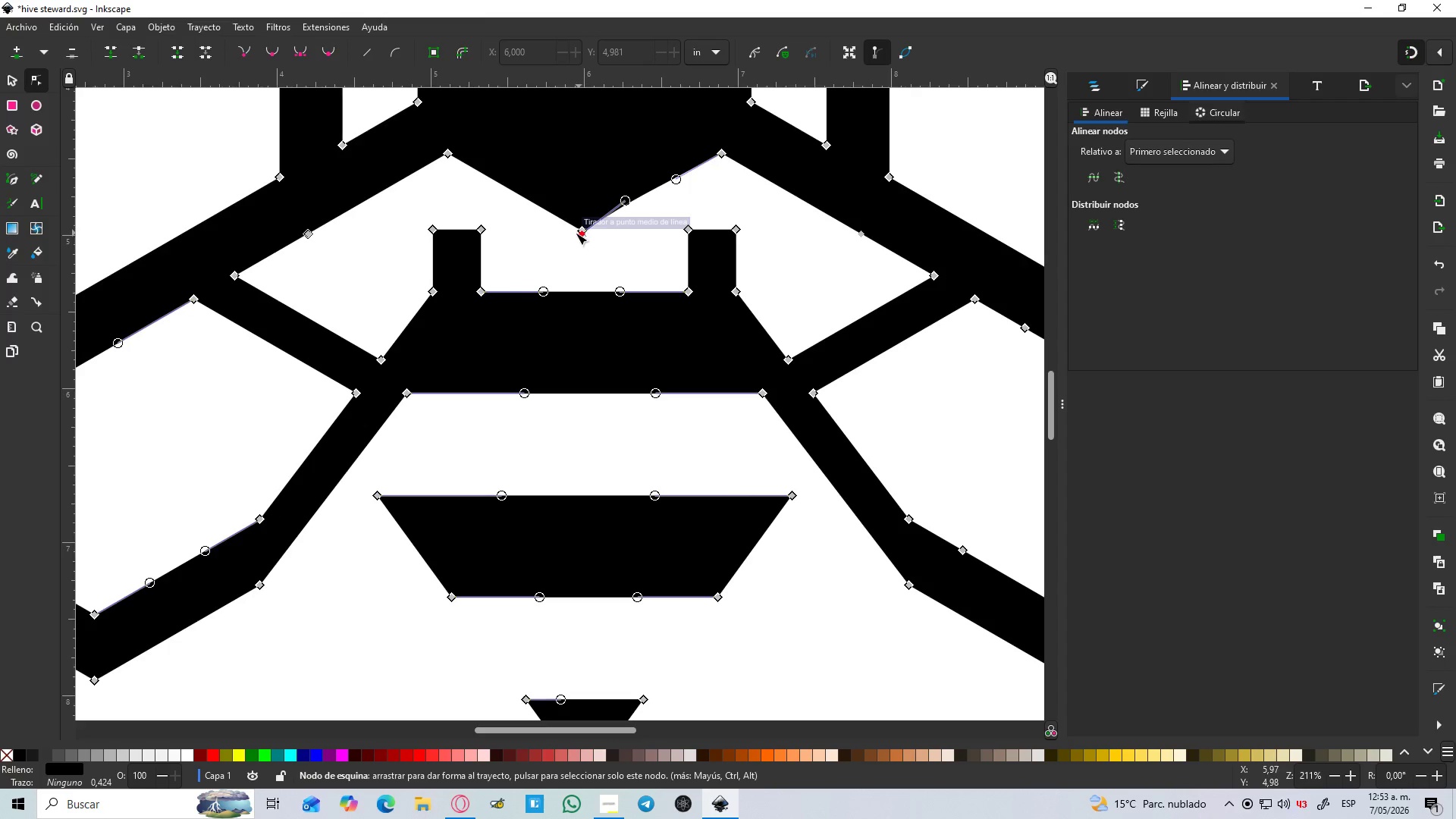 
hold_key(key=ControlLeft, duration=1.23)
scroll: coordinate [579, 334], scroll_direction: up, amount: 6.0
 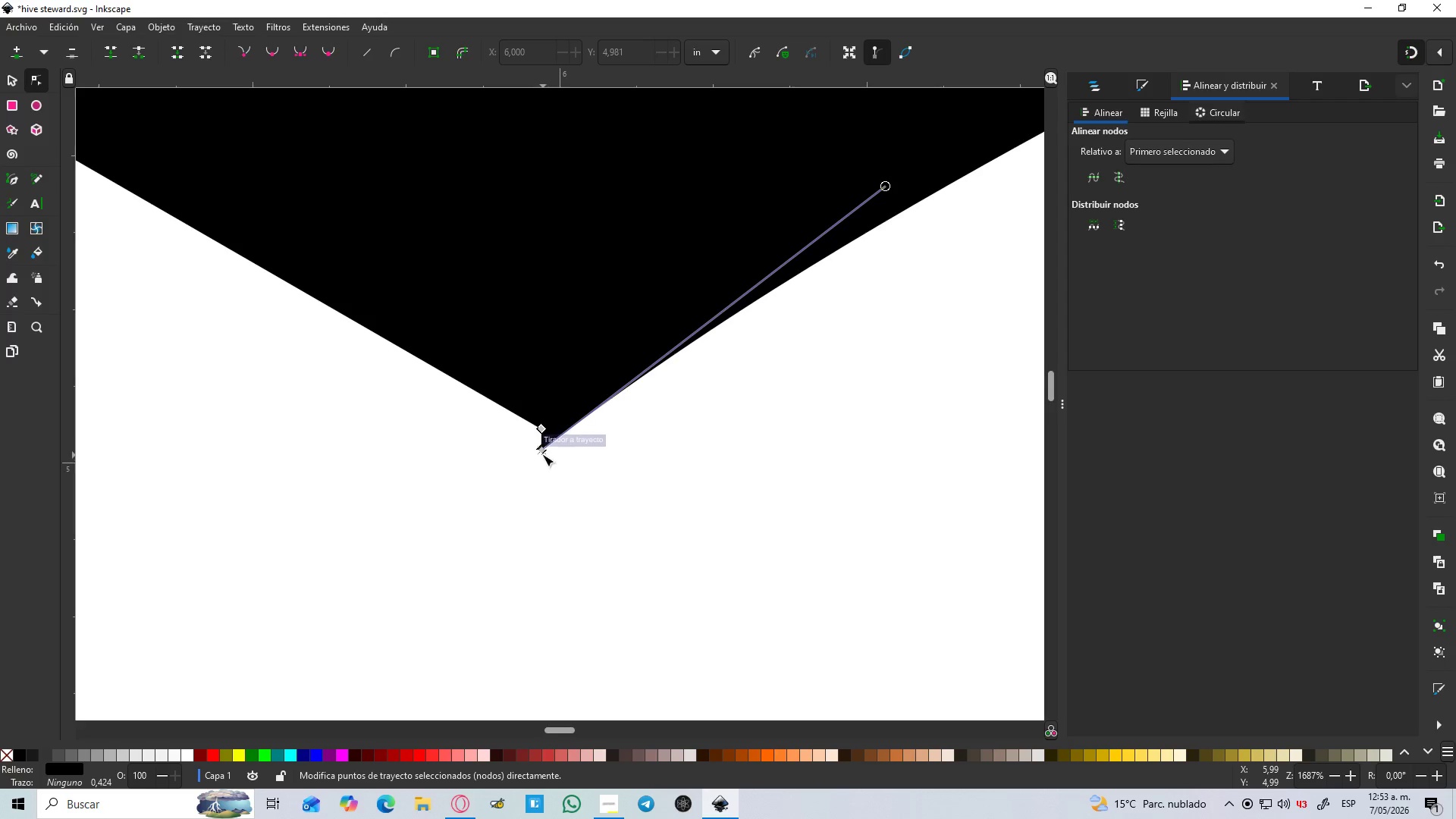 
left_click([541, 451])
 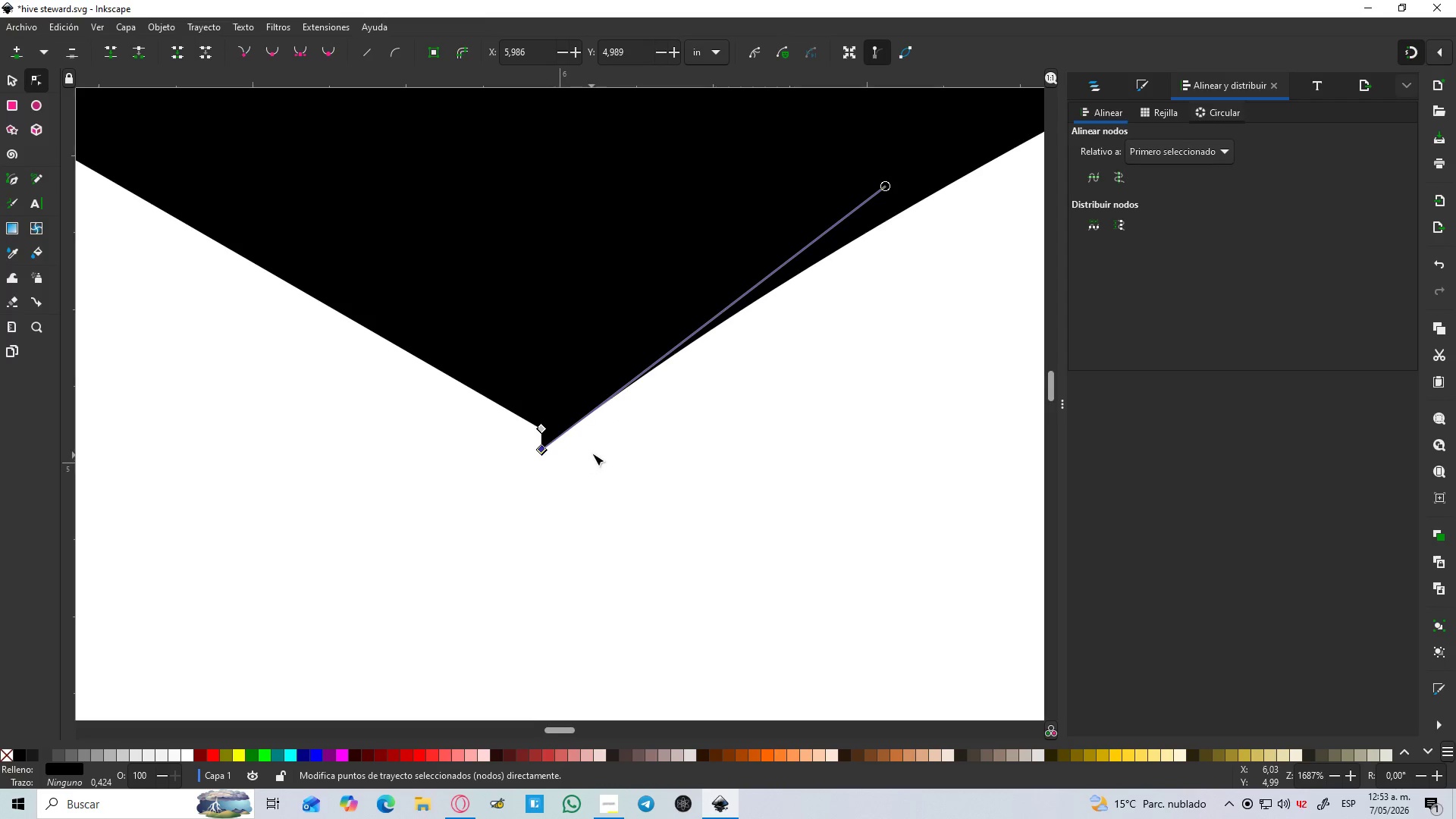 
key(Delete)
 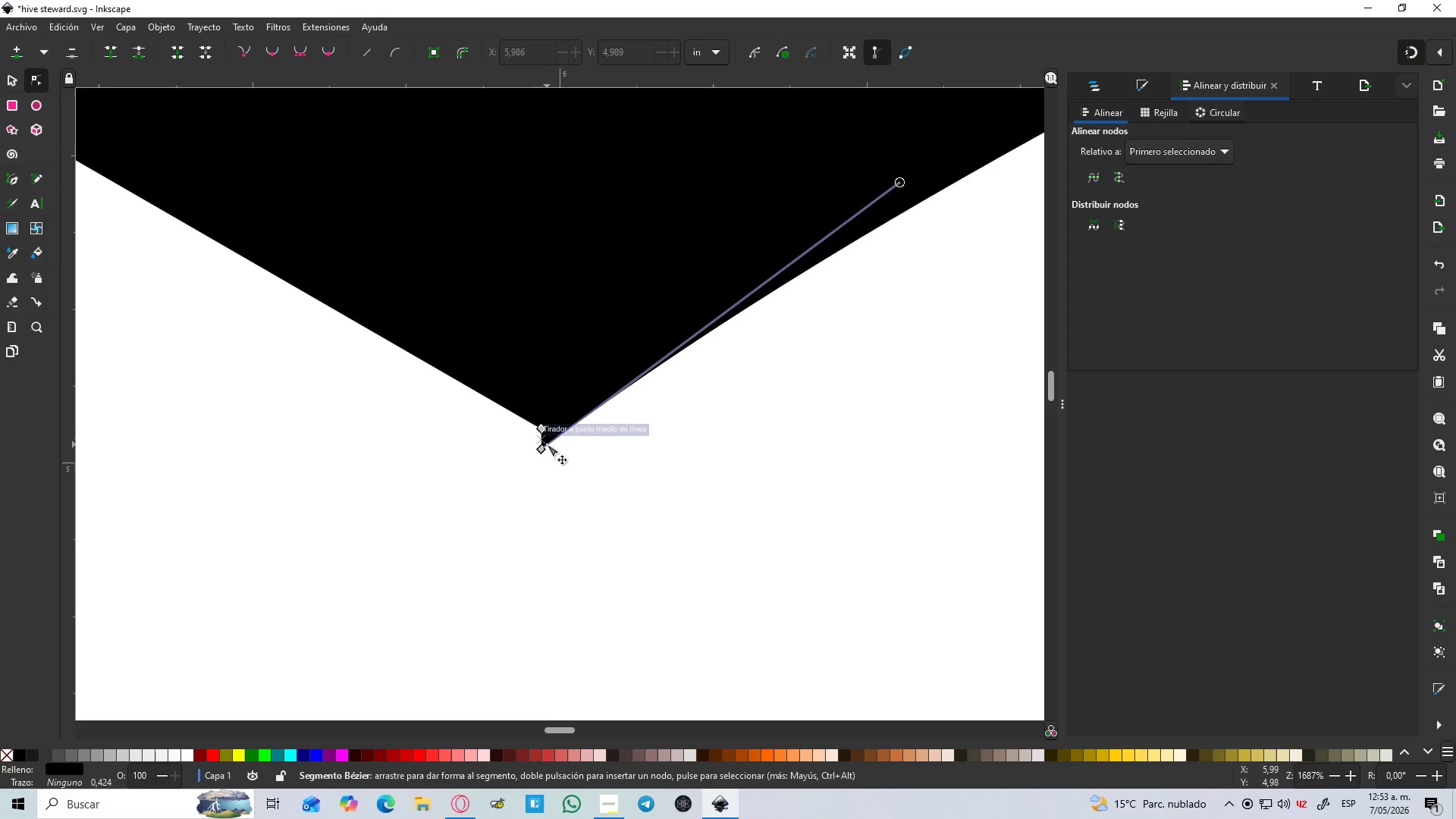 
left_click([542, 449])
 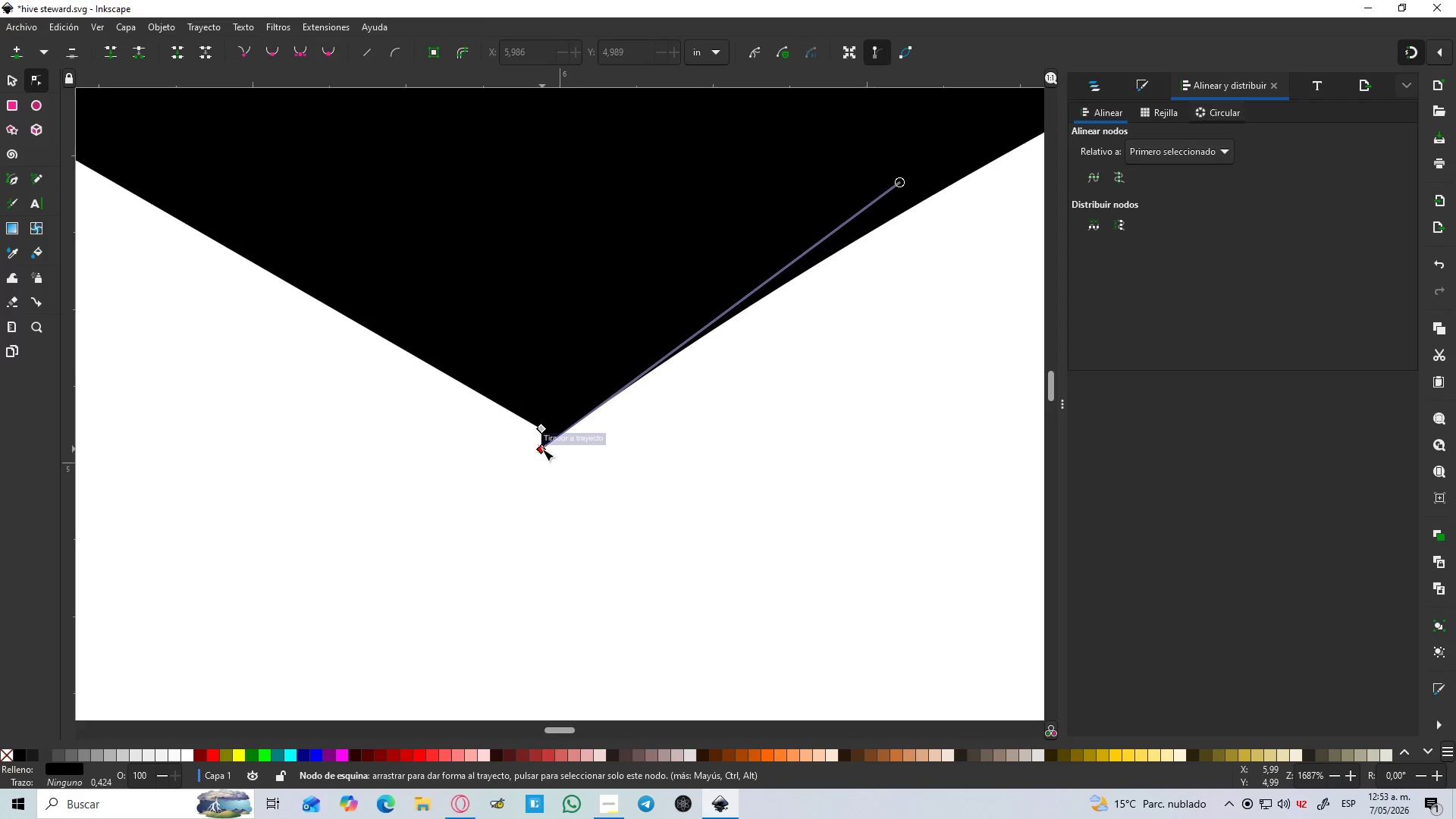 
key(Delete)
 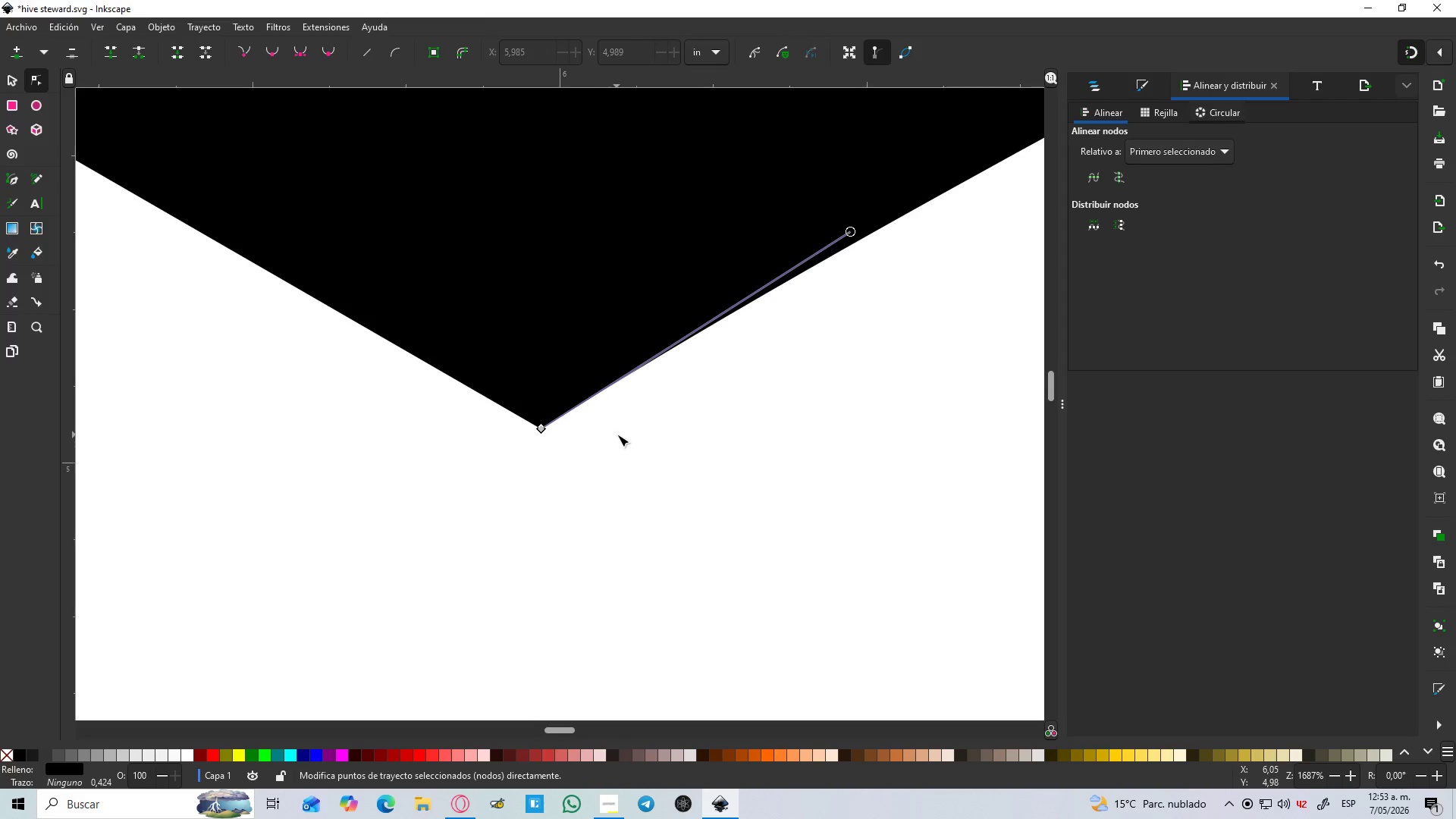 
hold_key(key=ControlLeft, duration=0.42)
scroll: coordinate [626, 428], scroll_direction: down, amount: 4.0
 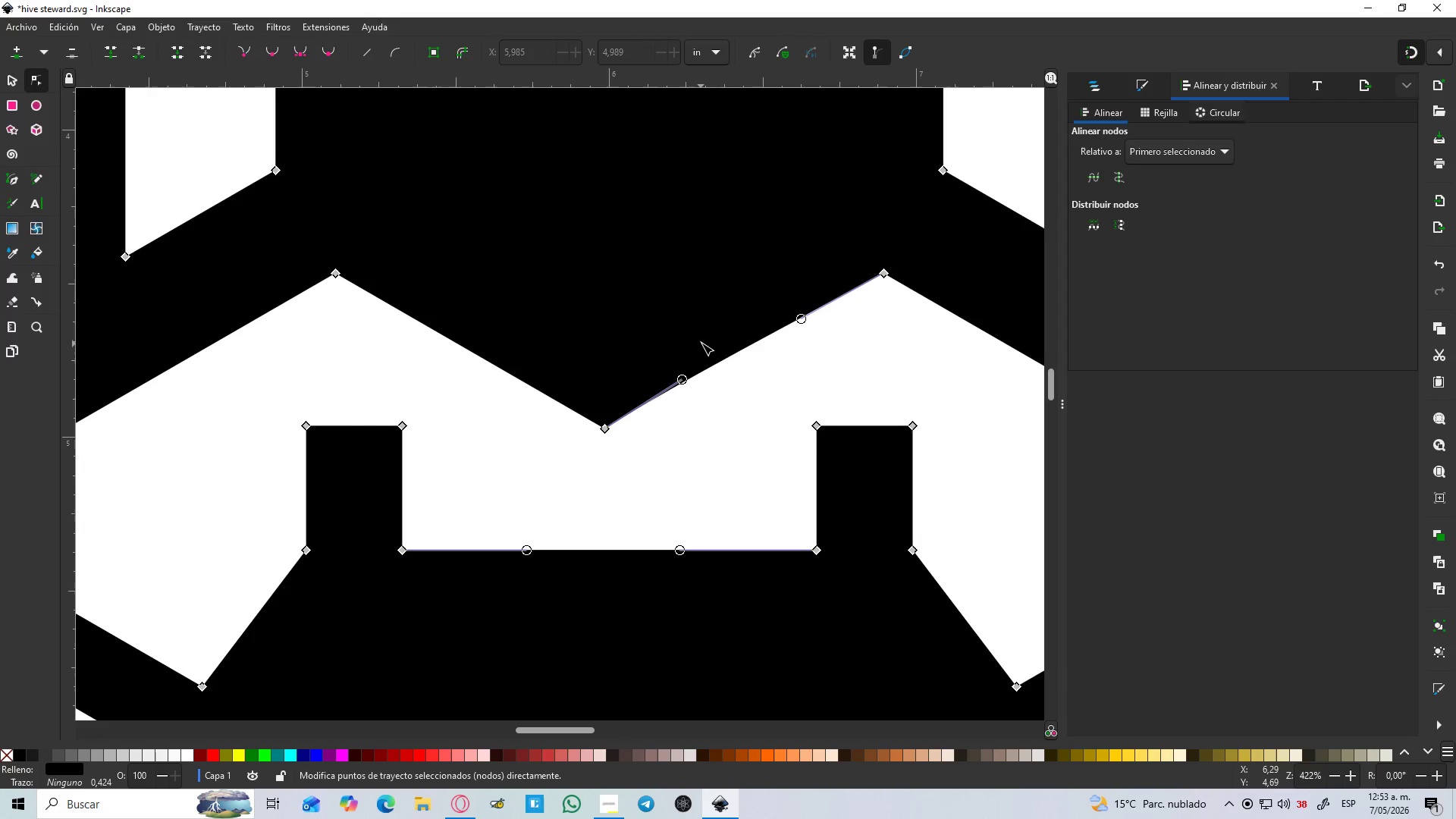 
hold_key(key=ControlLeft, duration=0.38)
scroll: coordinate [709, 351], scroll_direction: up, amount: 2.0
 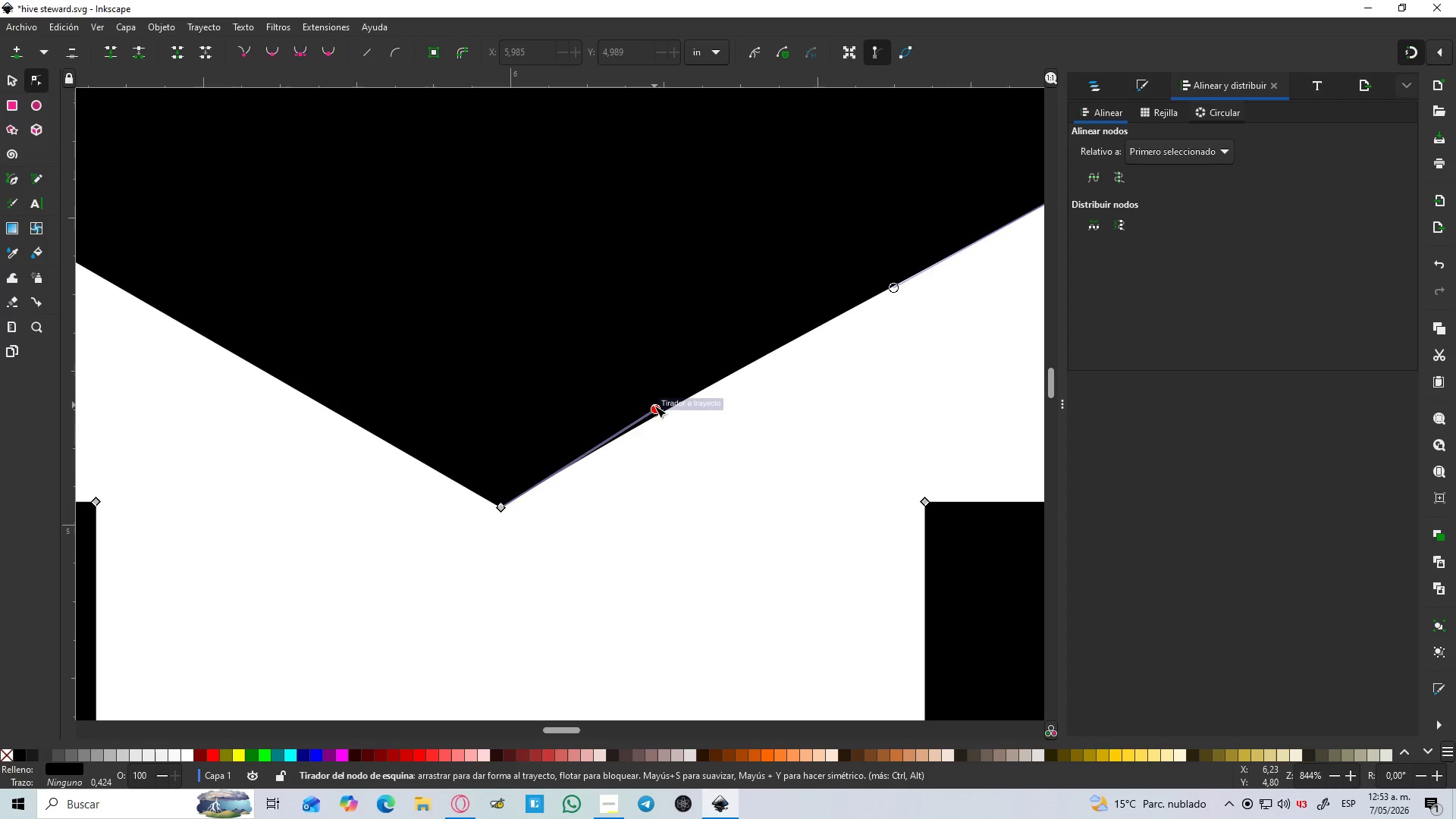 
left_click_drag(start_coordinate=[654, 406], to_coordinate=[670, 413])
 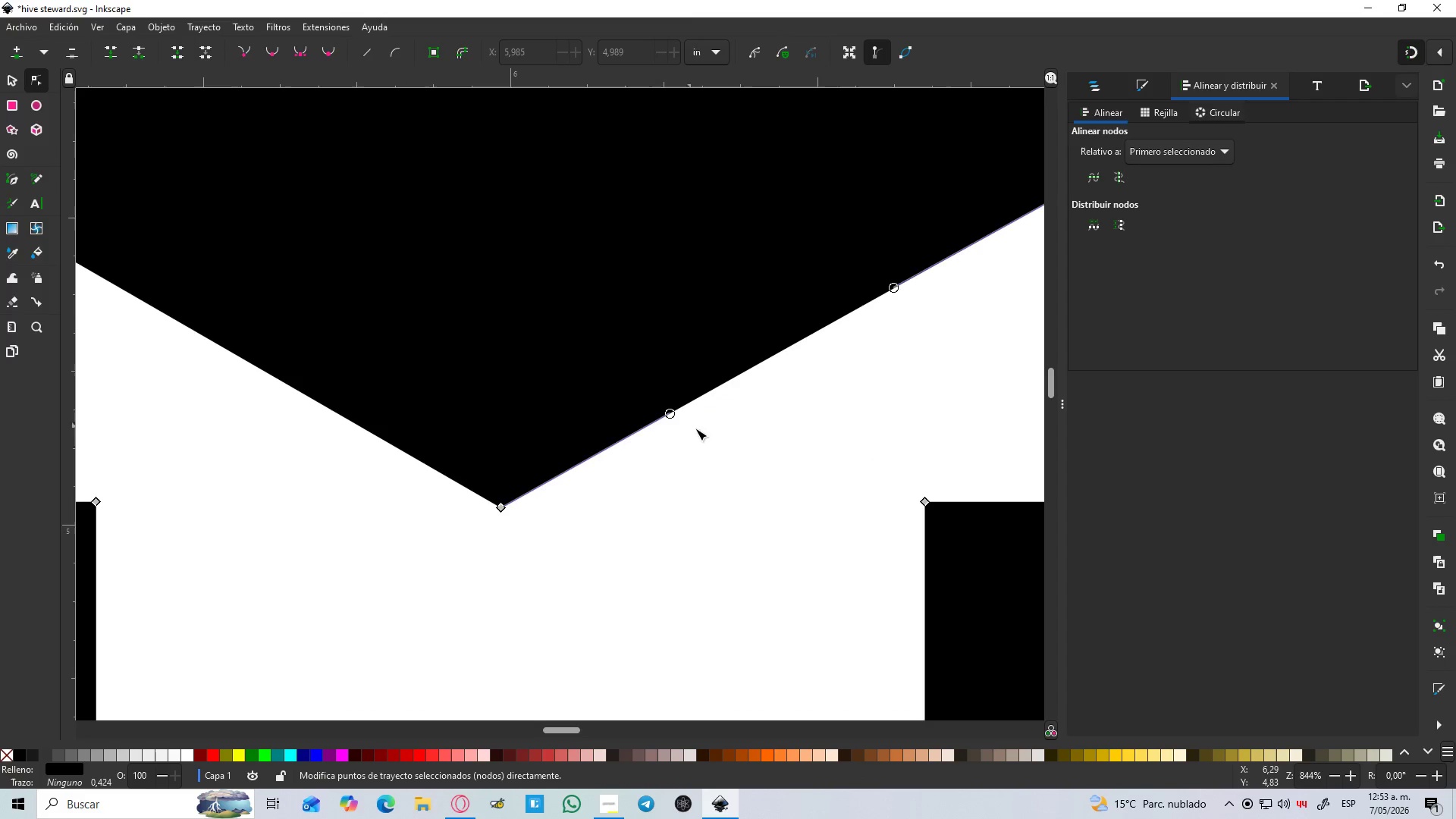 
hold_key(key=ControlLeft, duration=1.5)
scroll: coordinate [781, 429], scroll_direction: down, amount: 6.0
 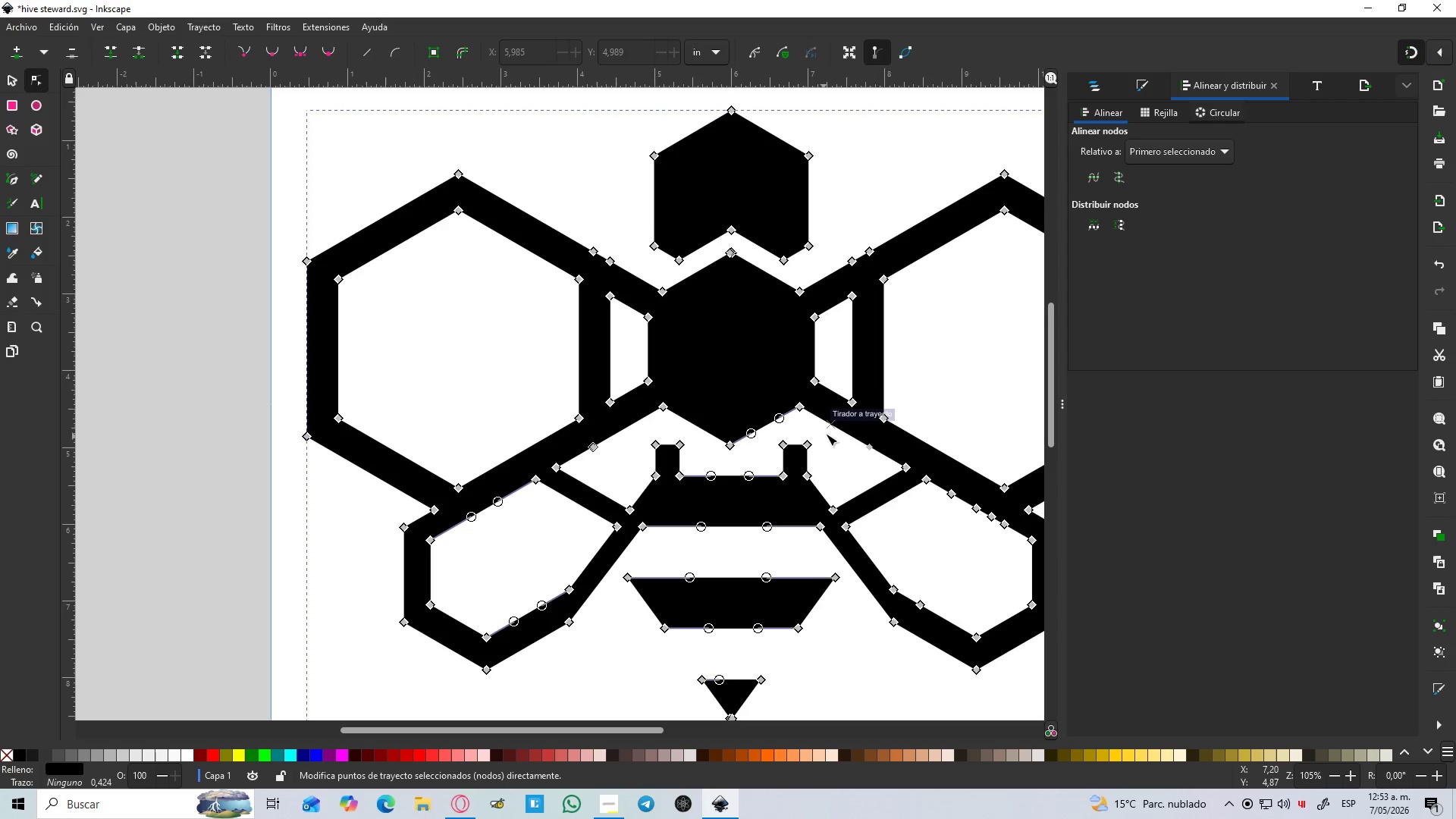 
hold_key(key=ControlLeft, duration=1.5)
scroll: coordinate [793, 448], scroll_direction: down, amount: 1.0
 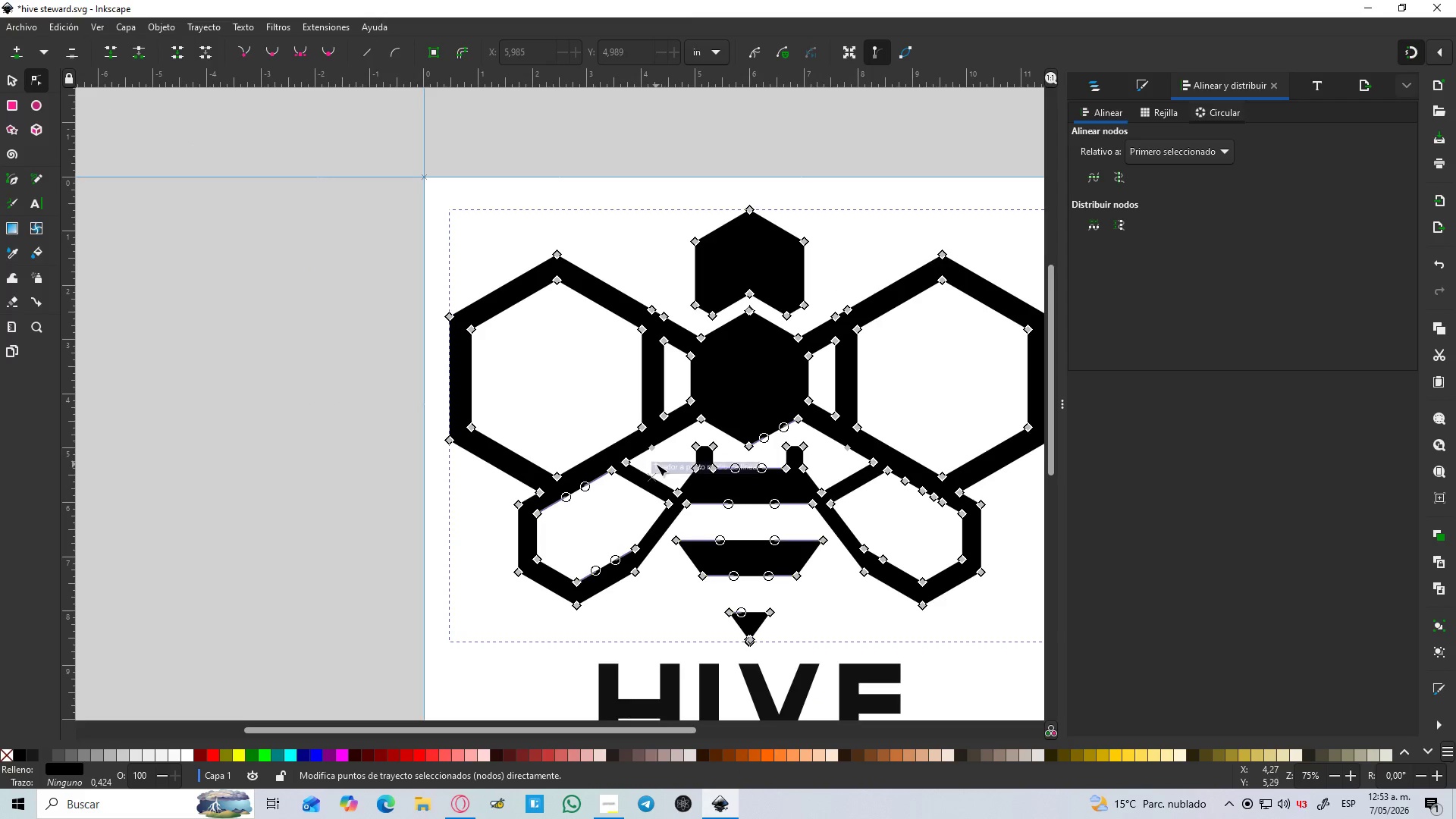 
key(Control+ControlLeft)
 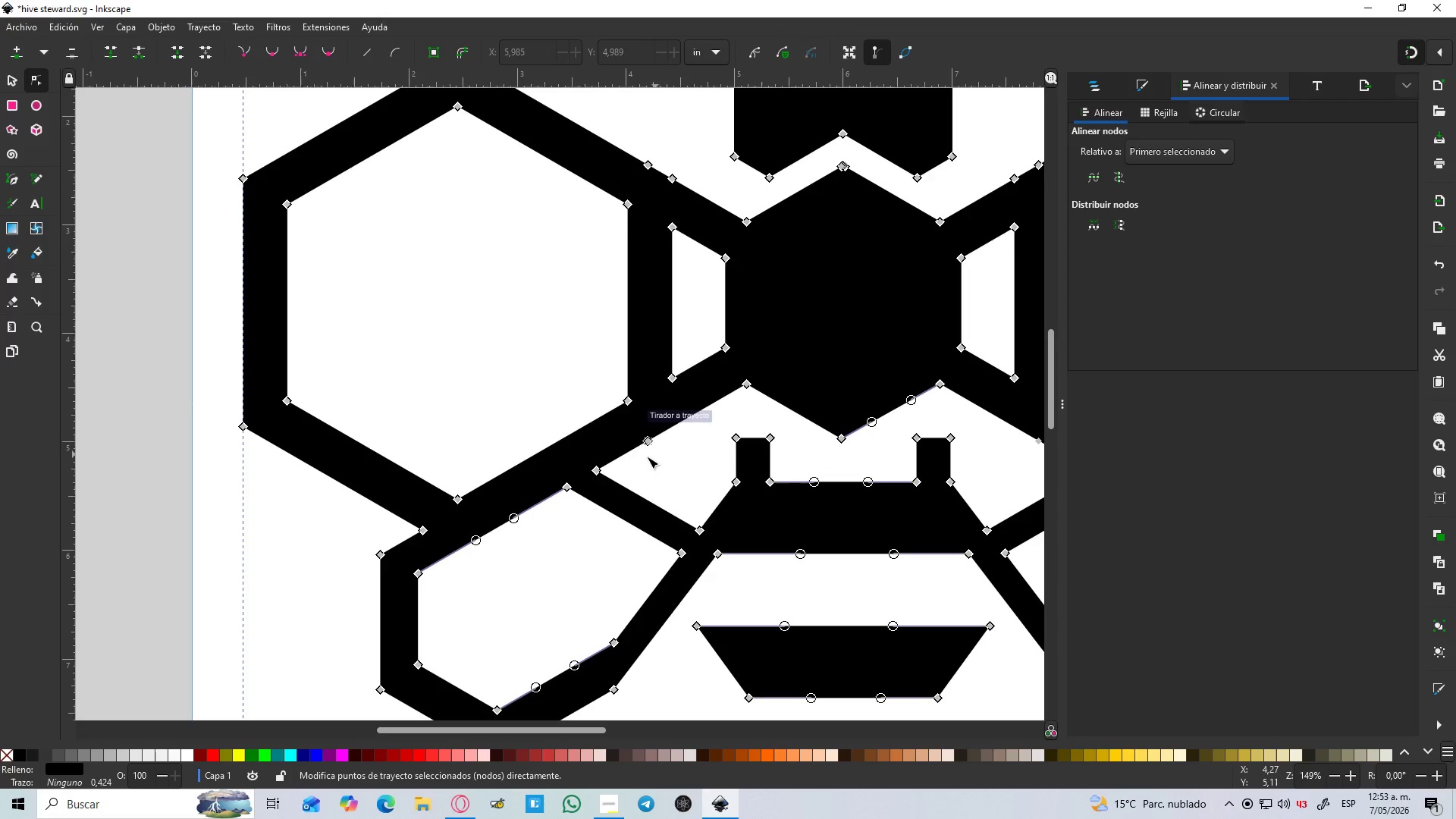 
key(Control+ControlLeft)
 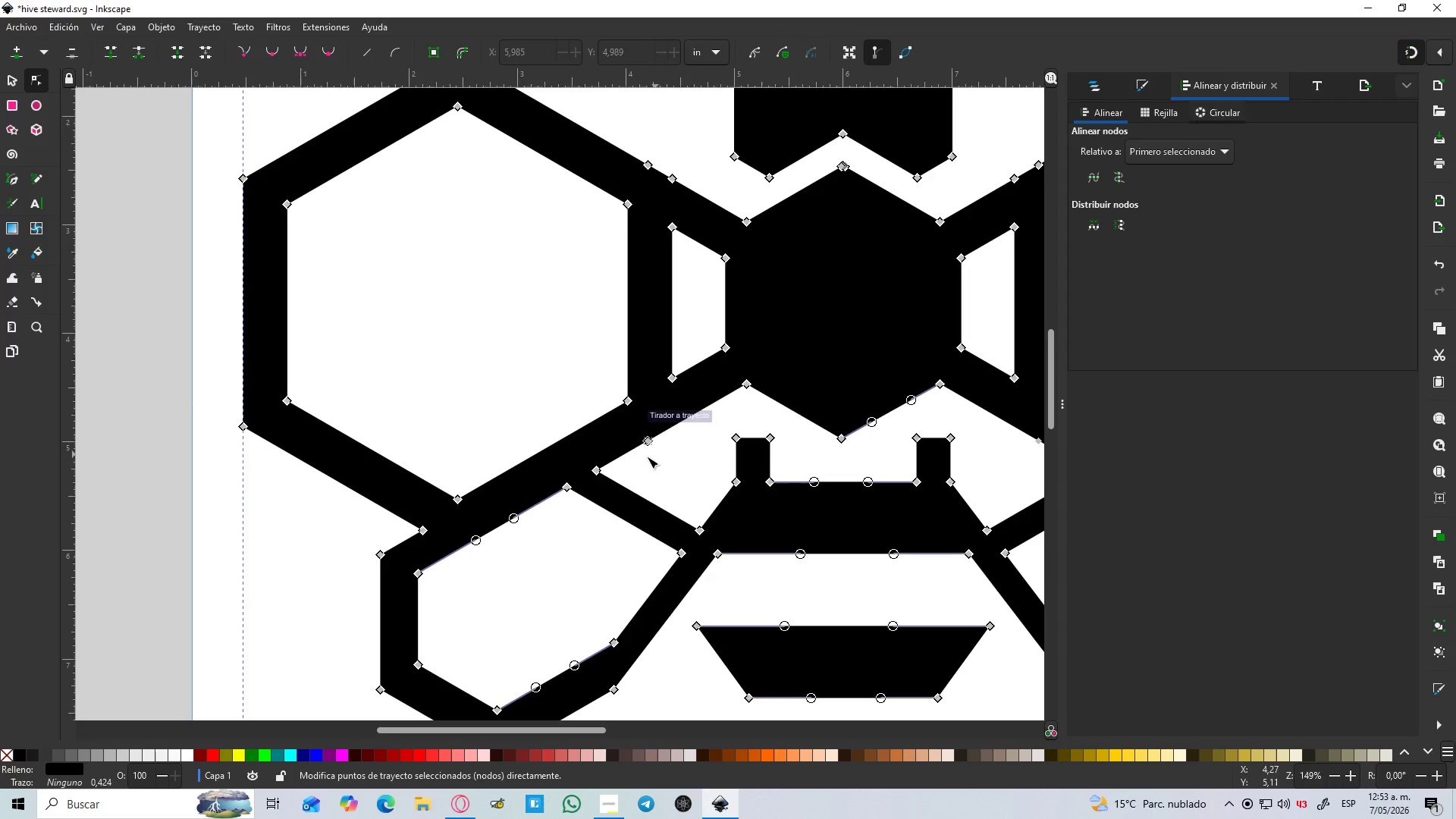 
key(Control+ControlLeft)
 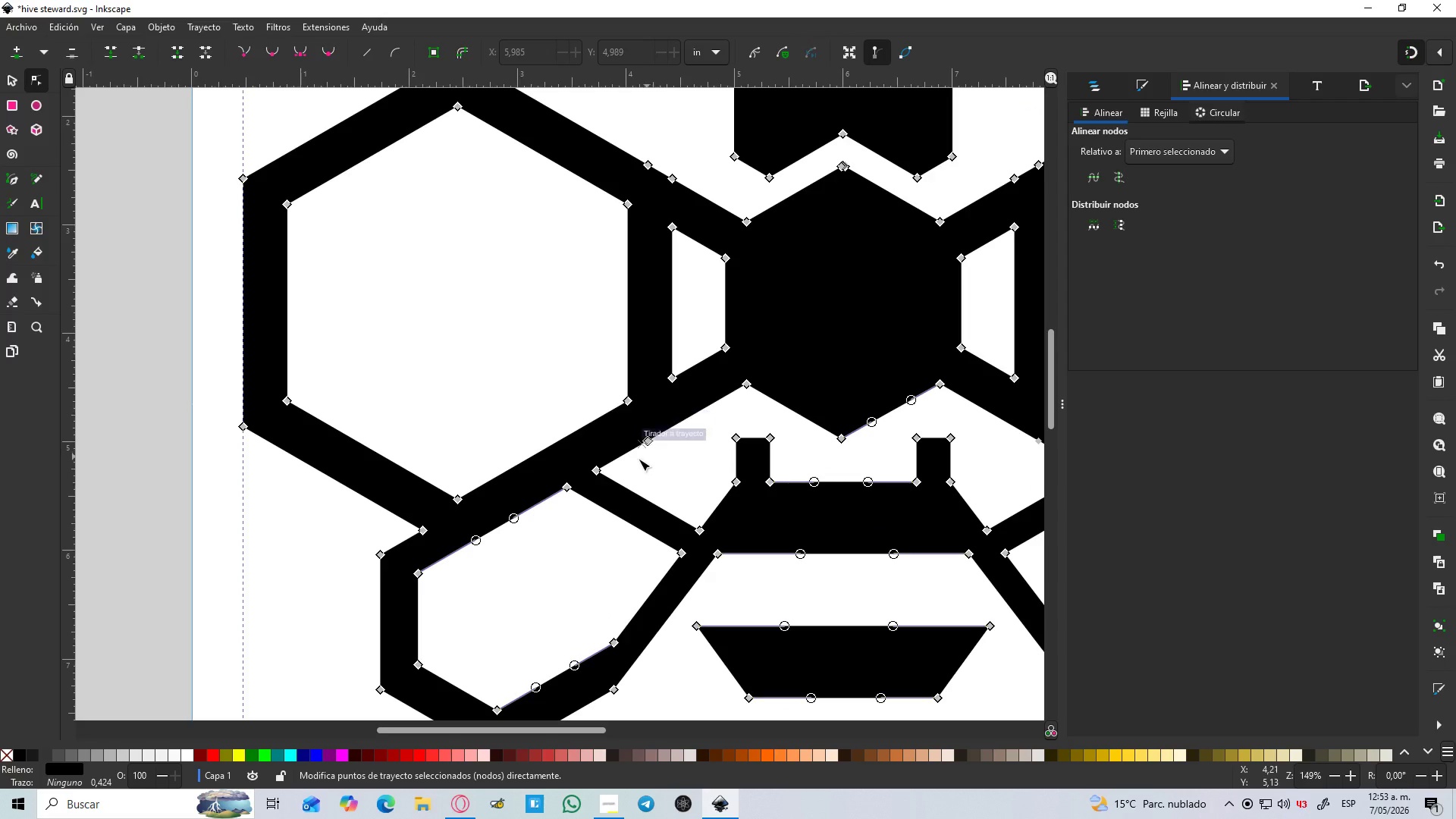 
key(Control+ControlLeft)
 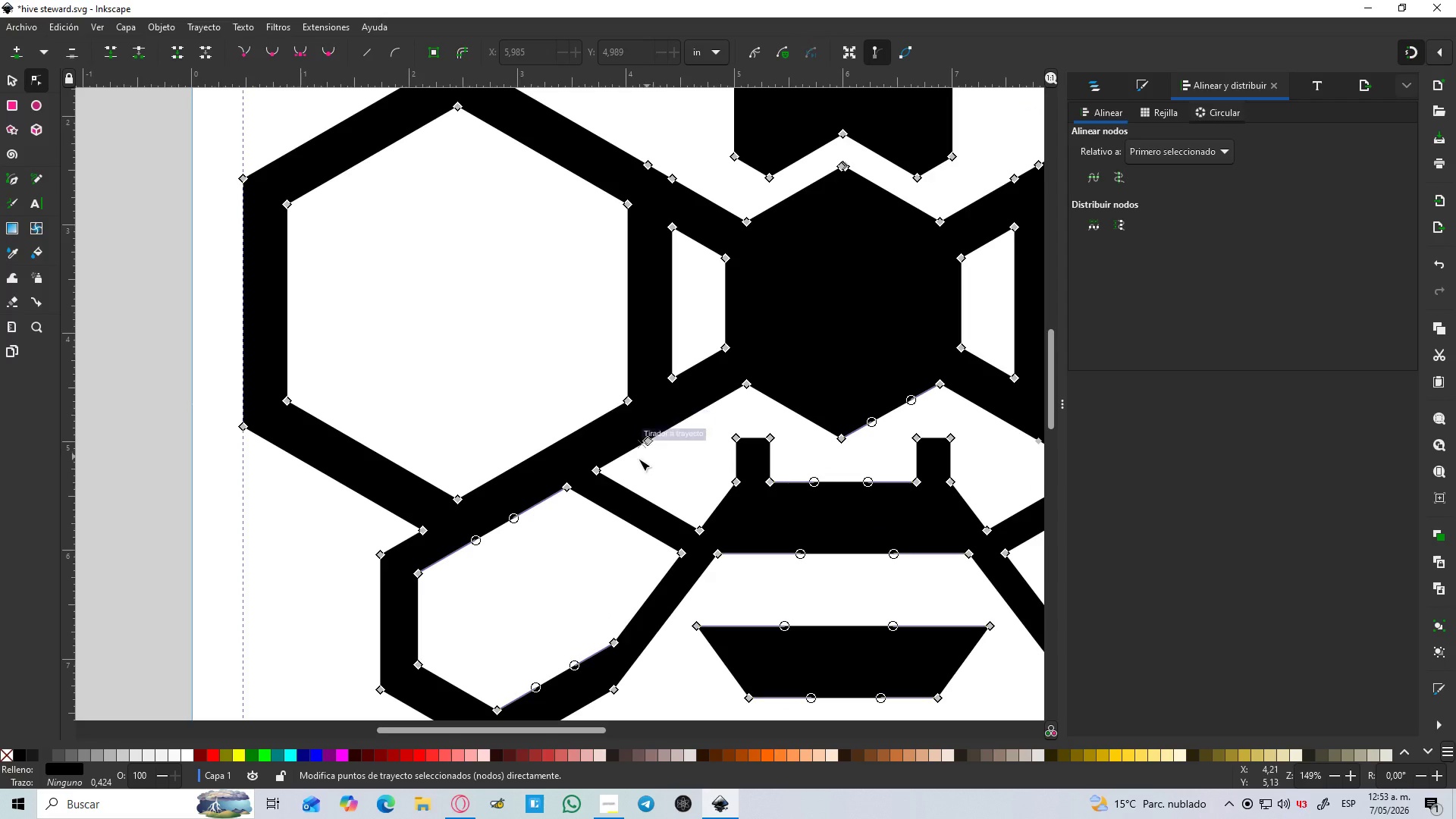 
key(Control+ControlLeft)
 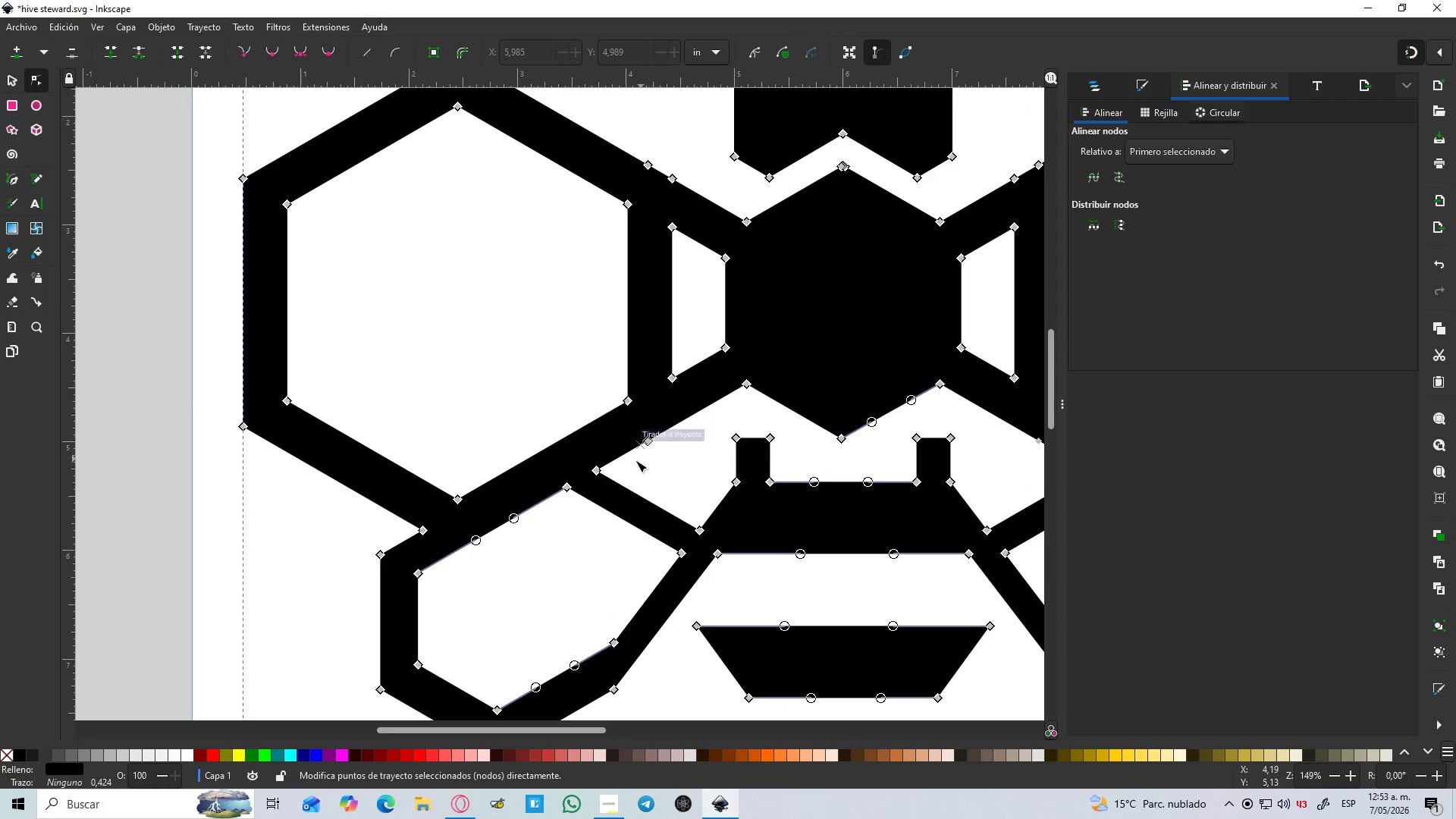 
key(Control+ControlLeft)
 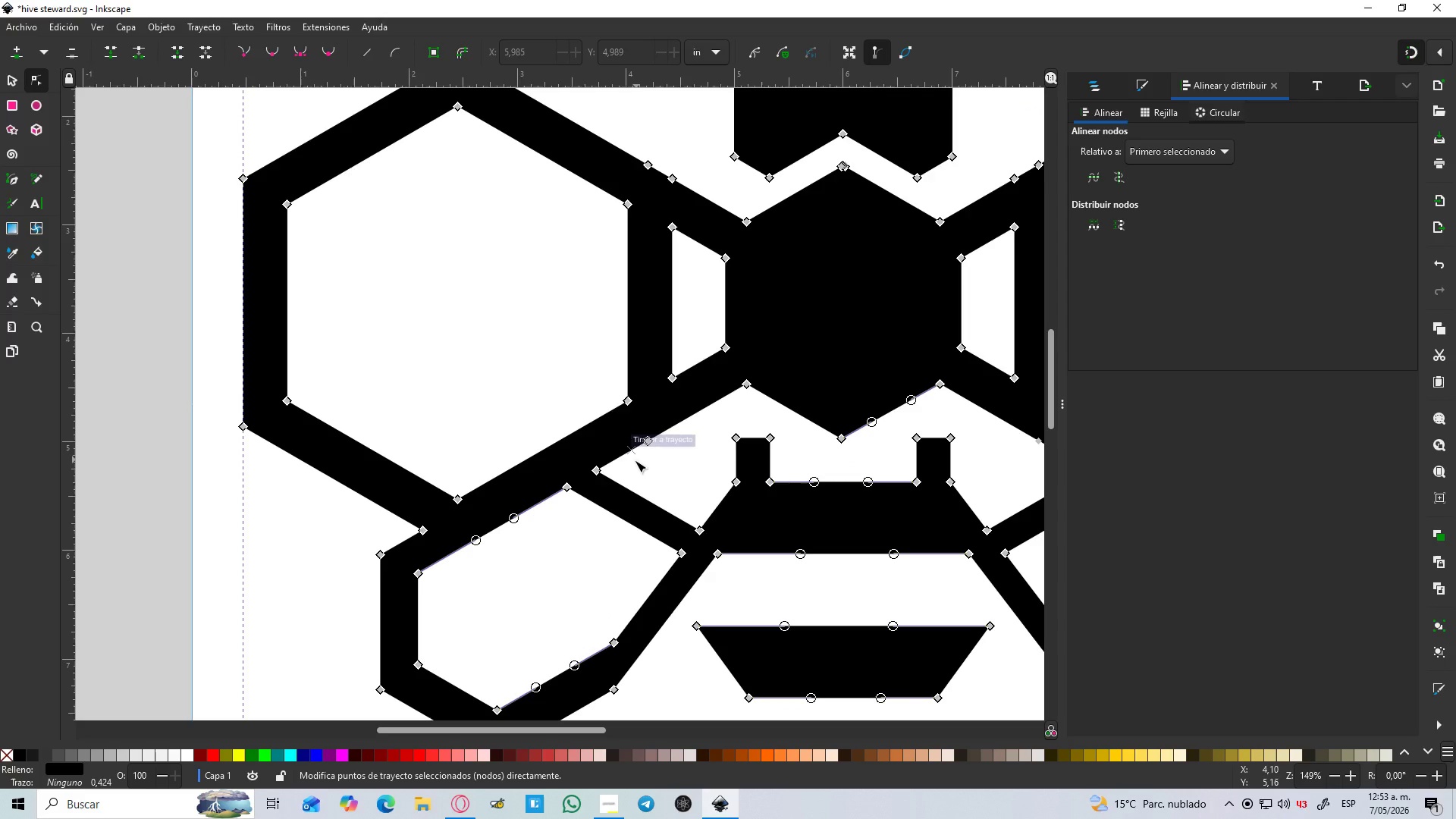 
key(Control+ControlLeft)
 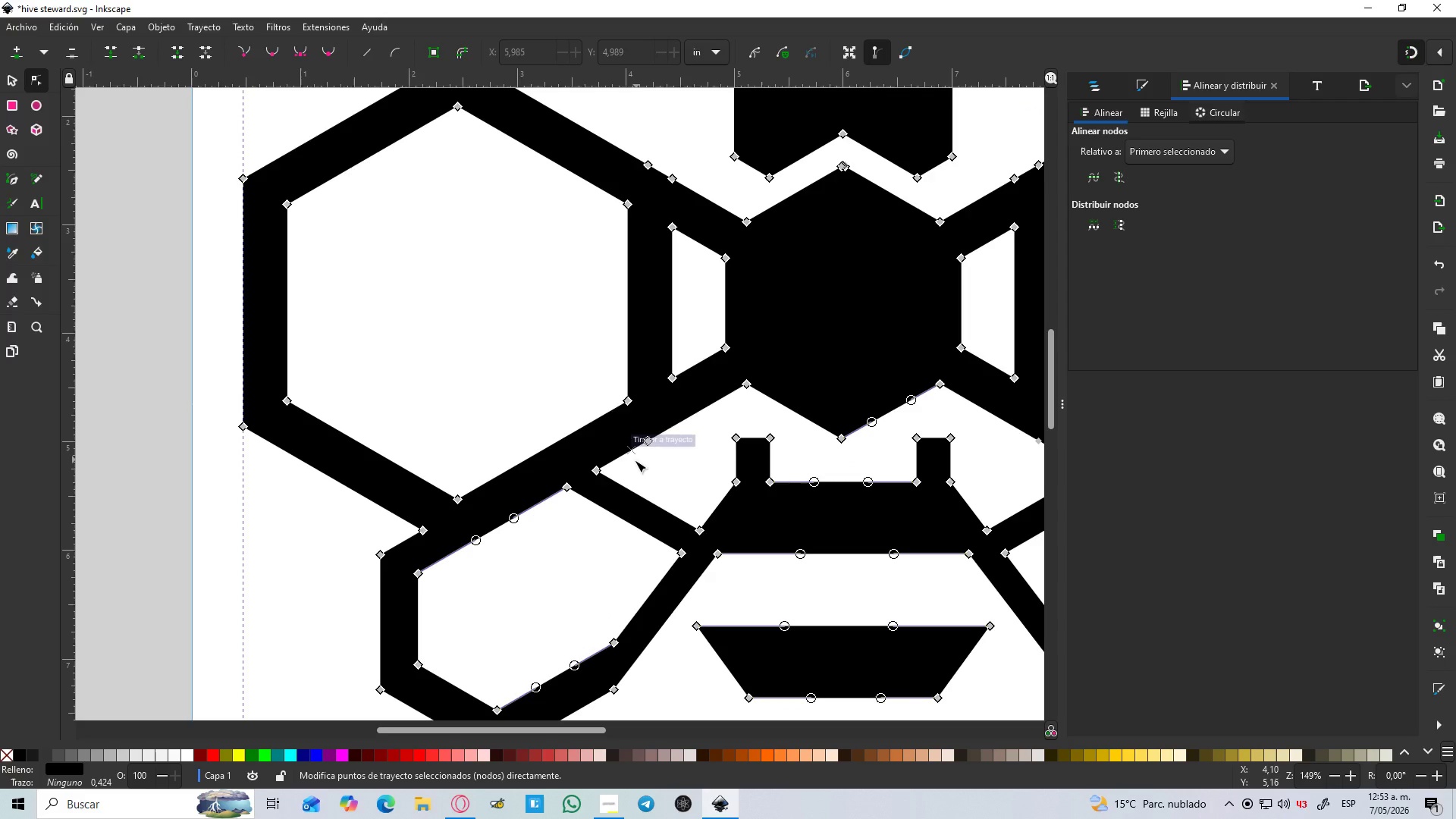 
key(Control+ControlLeft)
 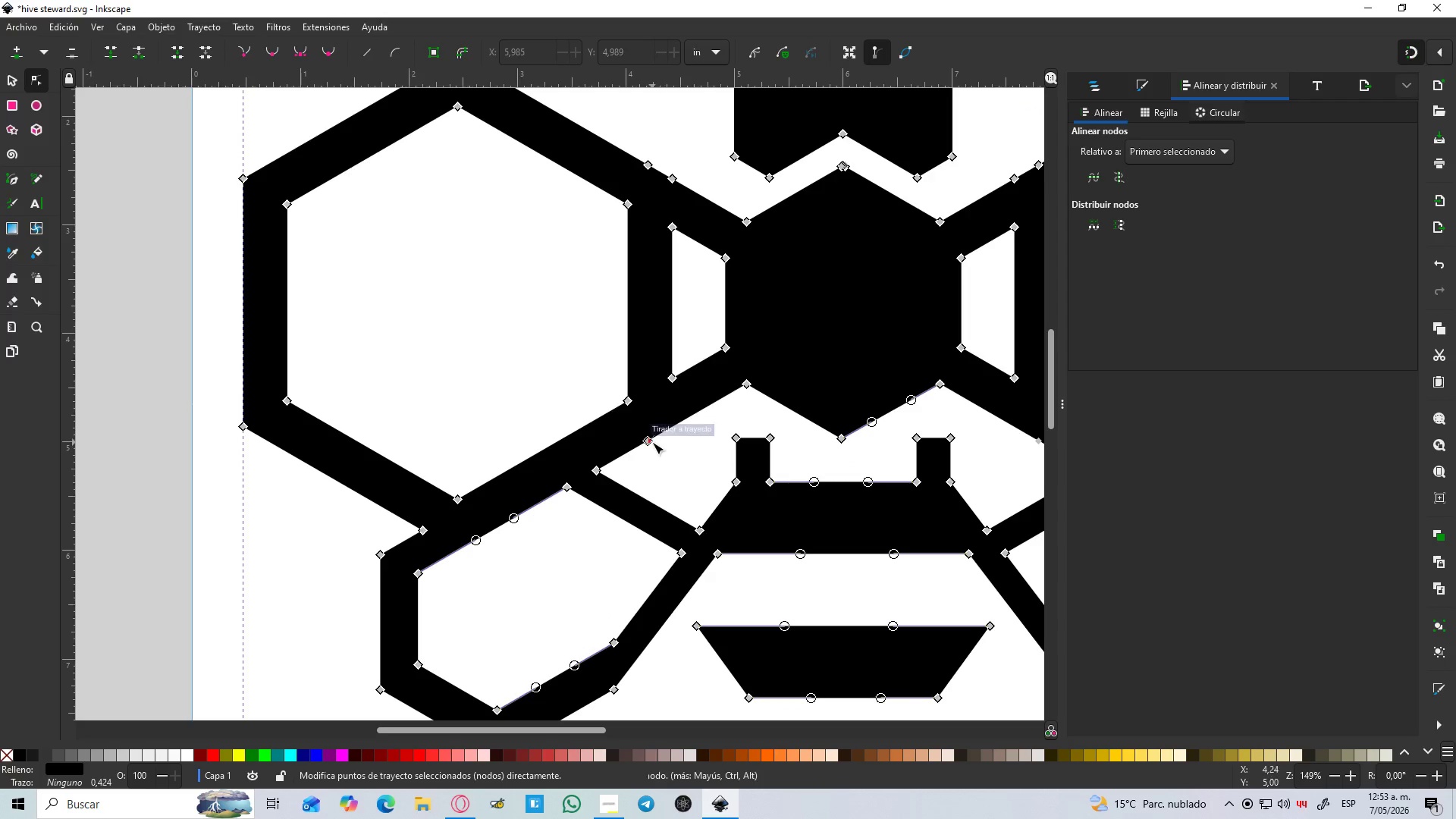 
scroll: coordinate [656, 454], scroll_direction: up, amount: 2.0
 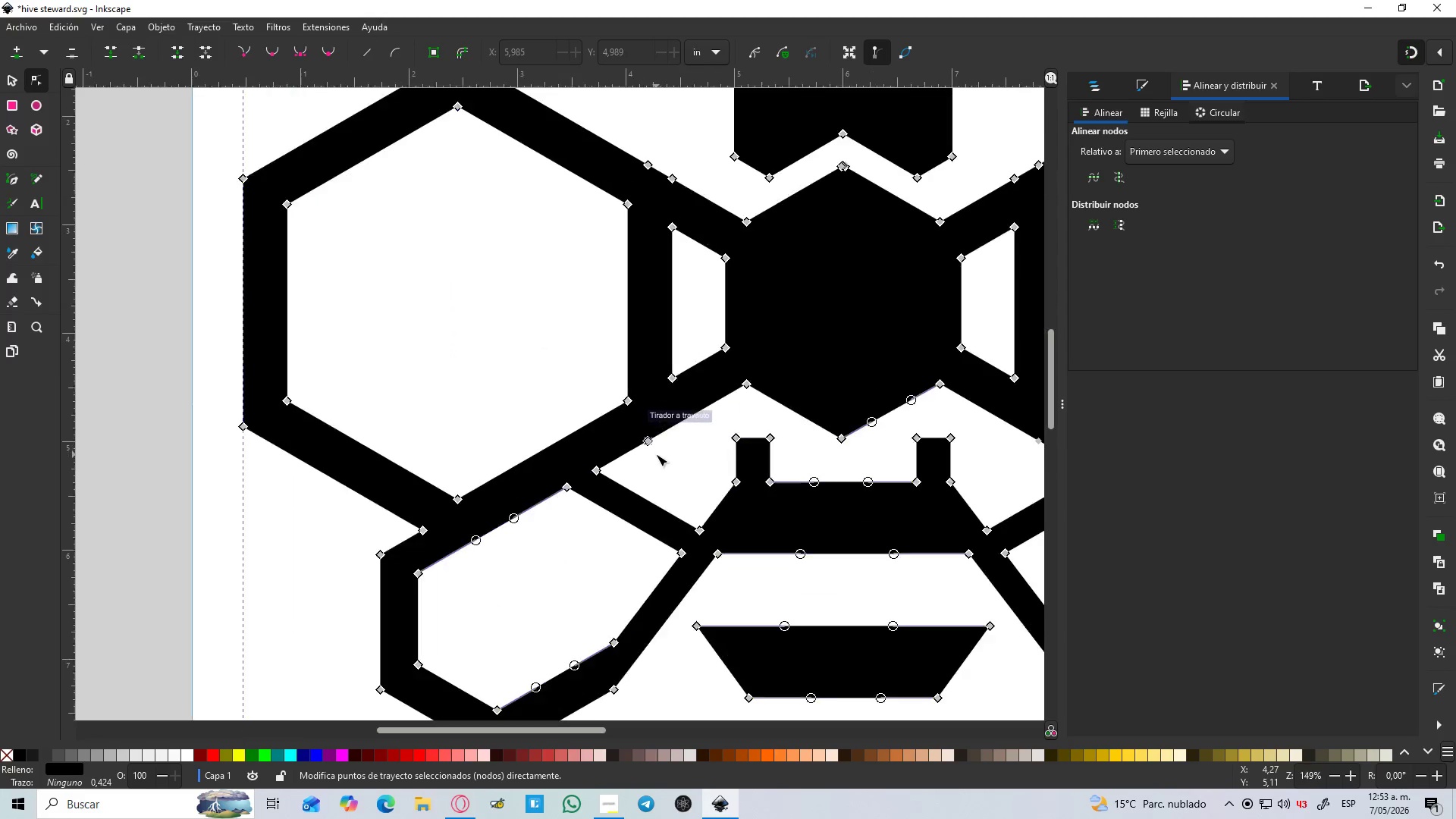 
left_click([651, 442])
 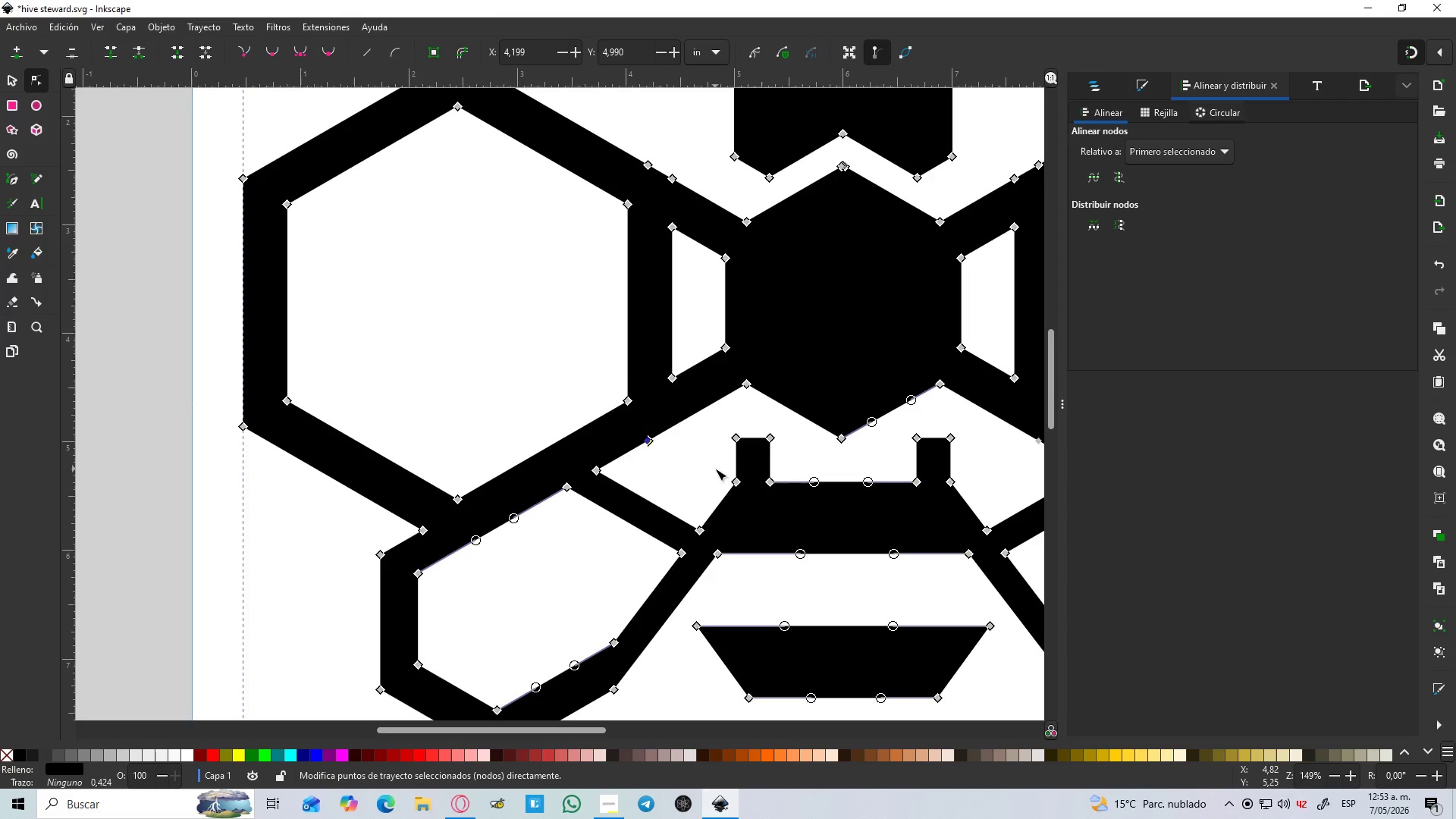 
key(Delete)
 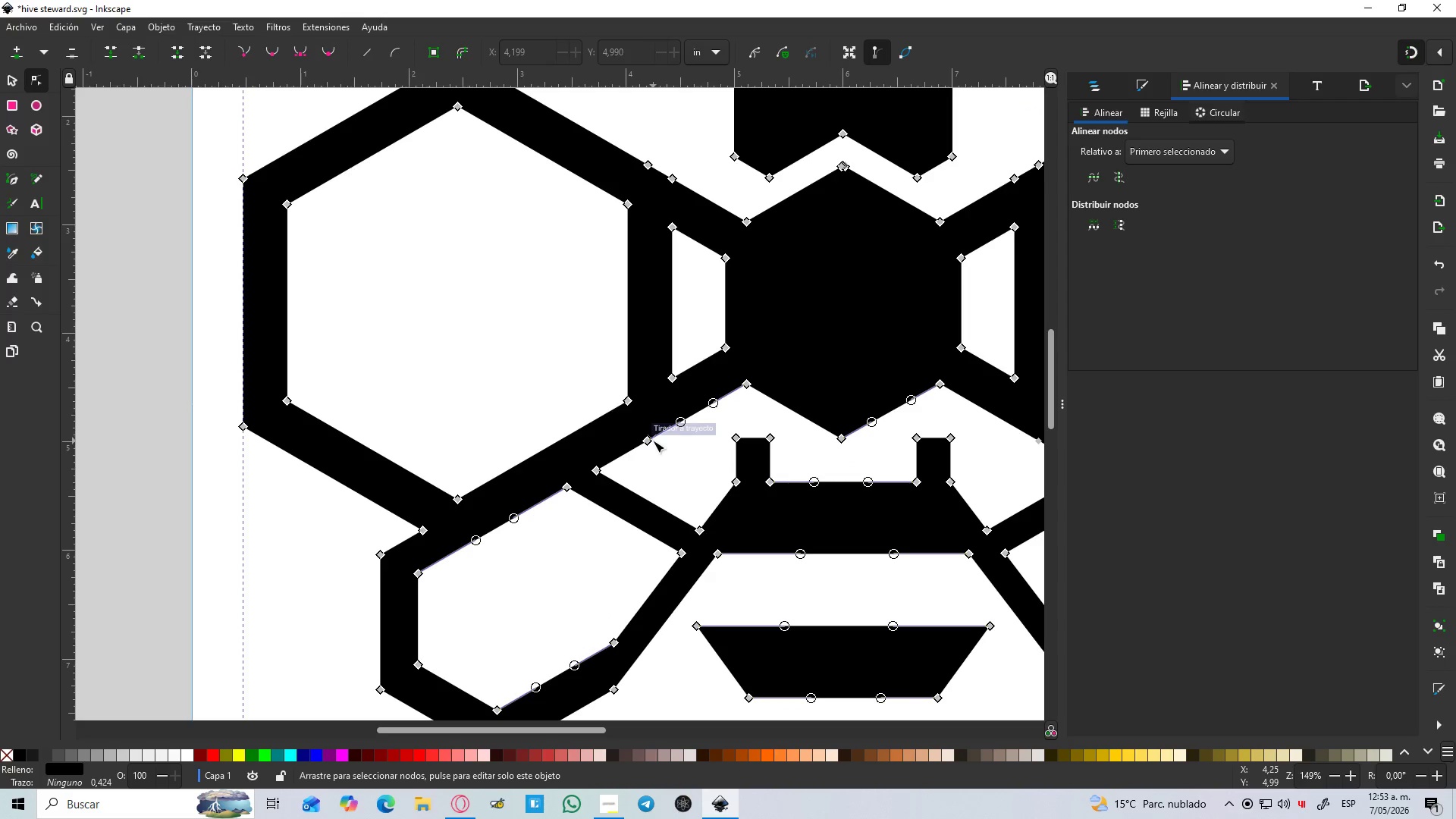 
left_click([645, 441])
 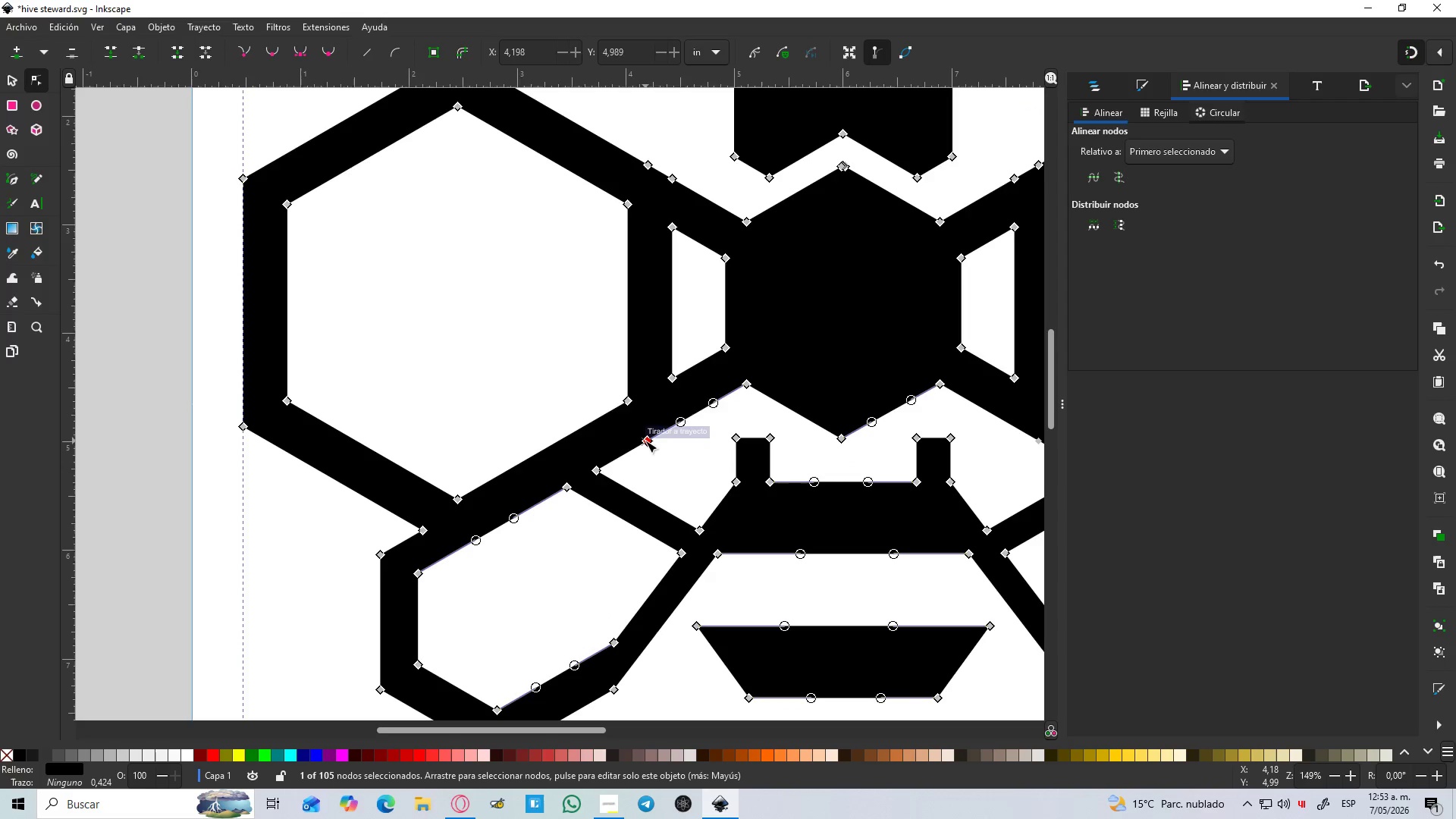 
key(Delete)
 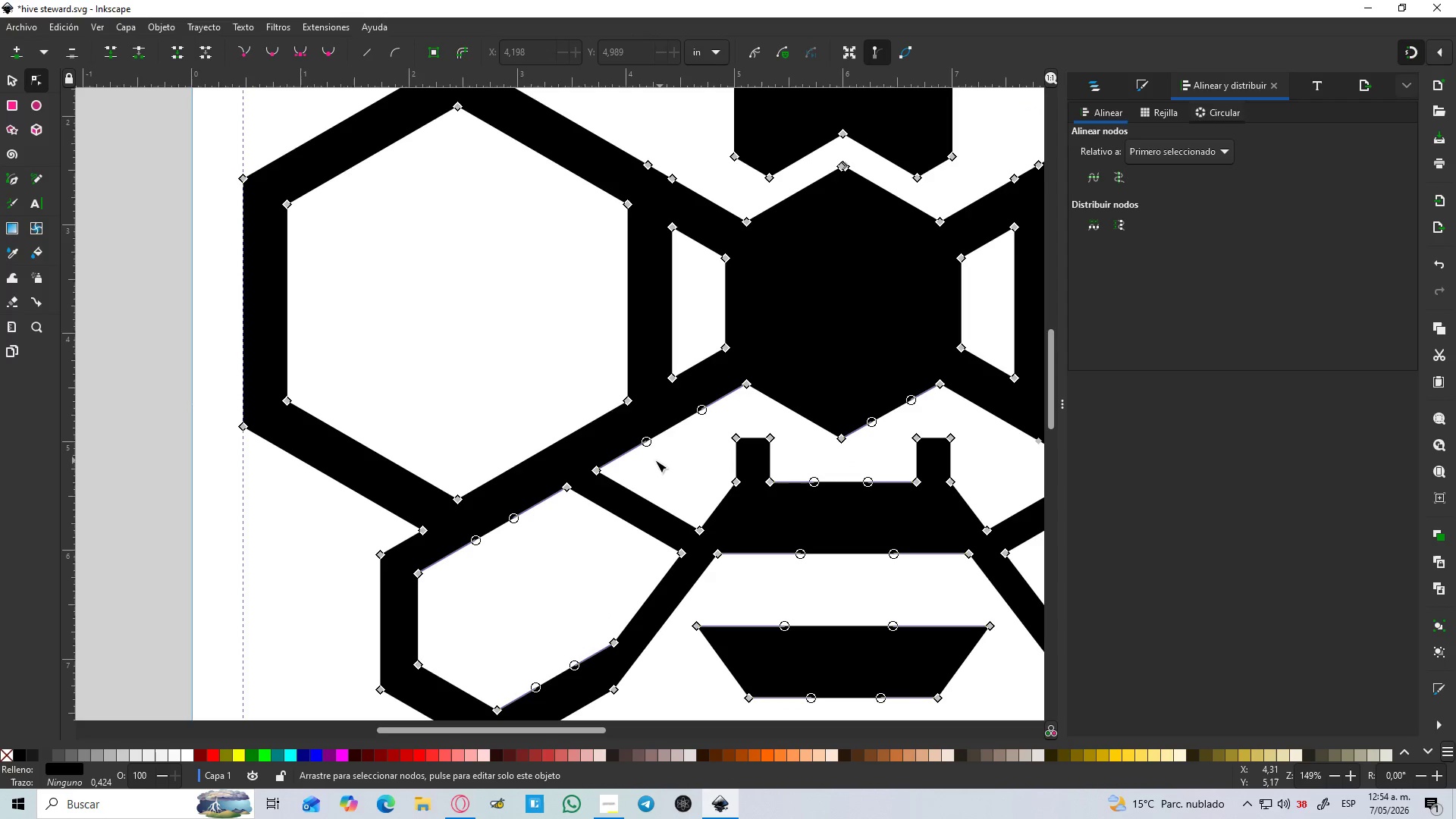 
hold_key(key=ControlLeft, duration=0.44)
scroll: coordinate [645, 452], scroll_direction: down, amount: 3.0
 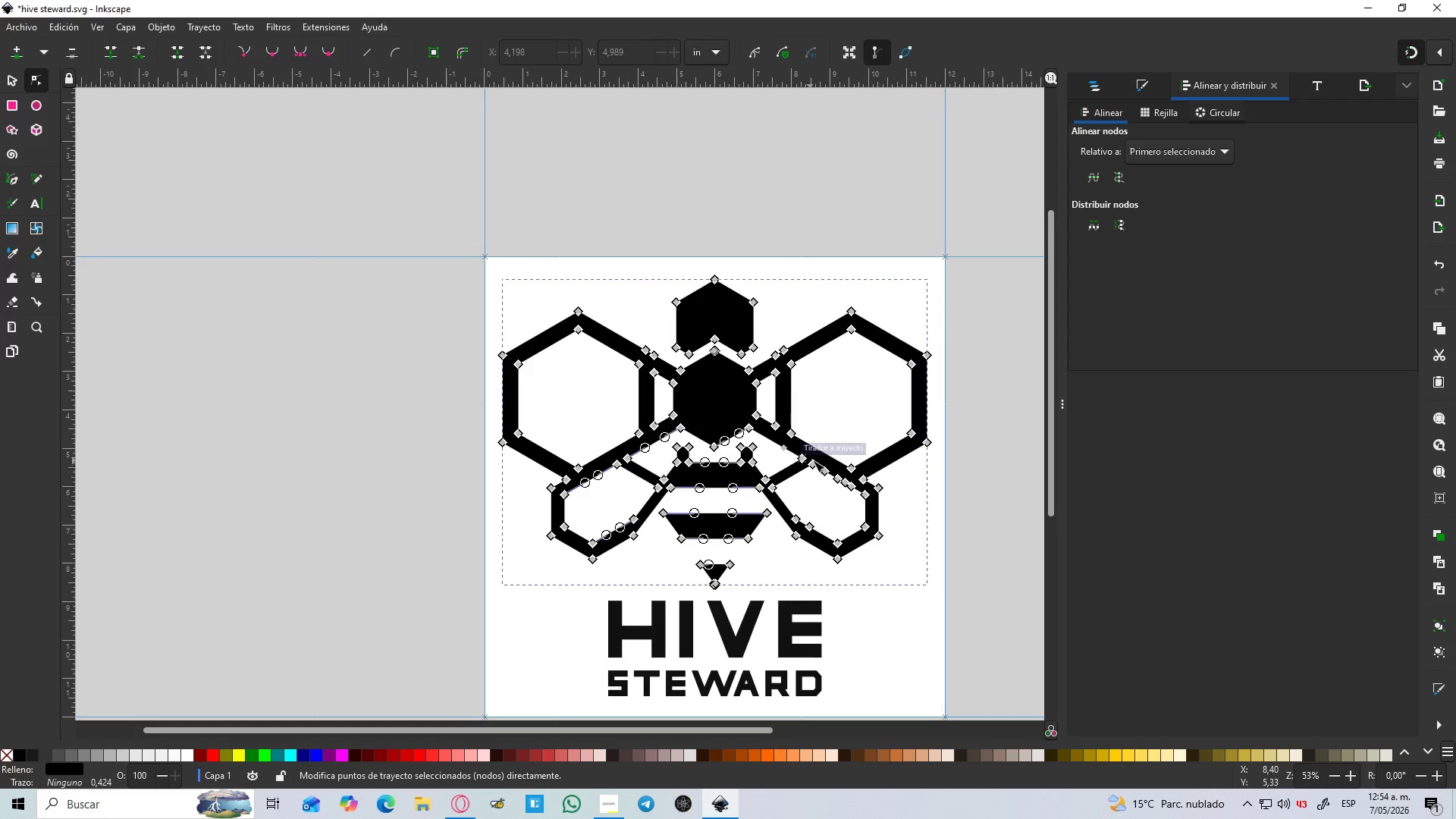 
hold_key(key=ControlLeft, duration=1.17)
scroll: coordinate [839, 514], scroll_direction: up, amount: 3.0
 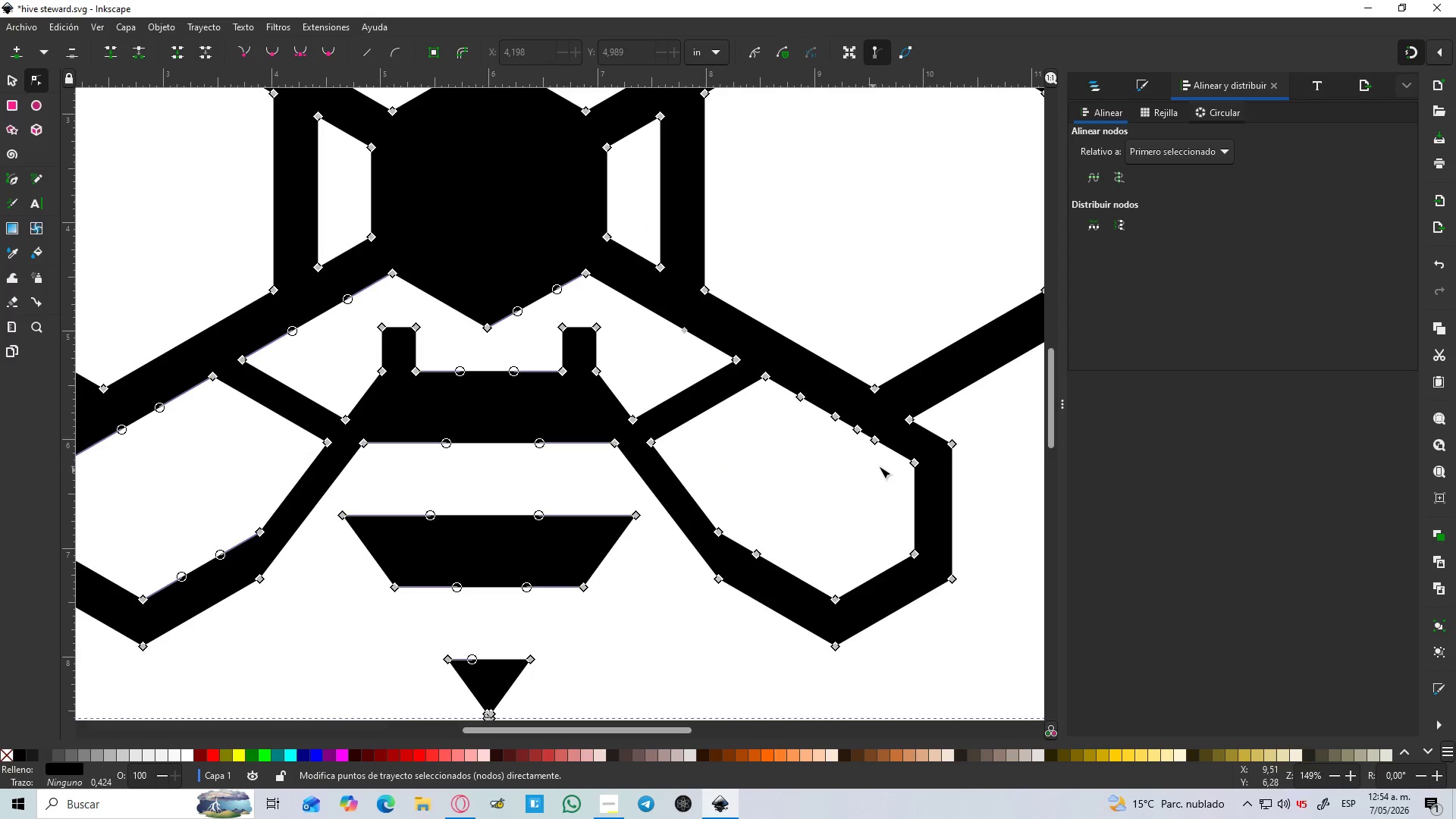 
left_click_drag(start_coordinate=[885, 458], to_coordinate=[790, 407])
 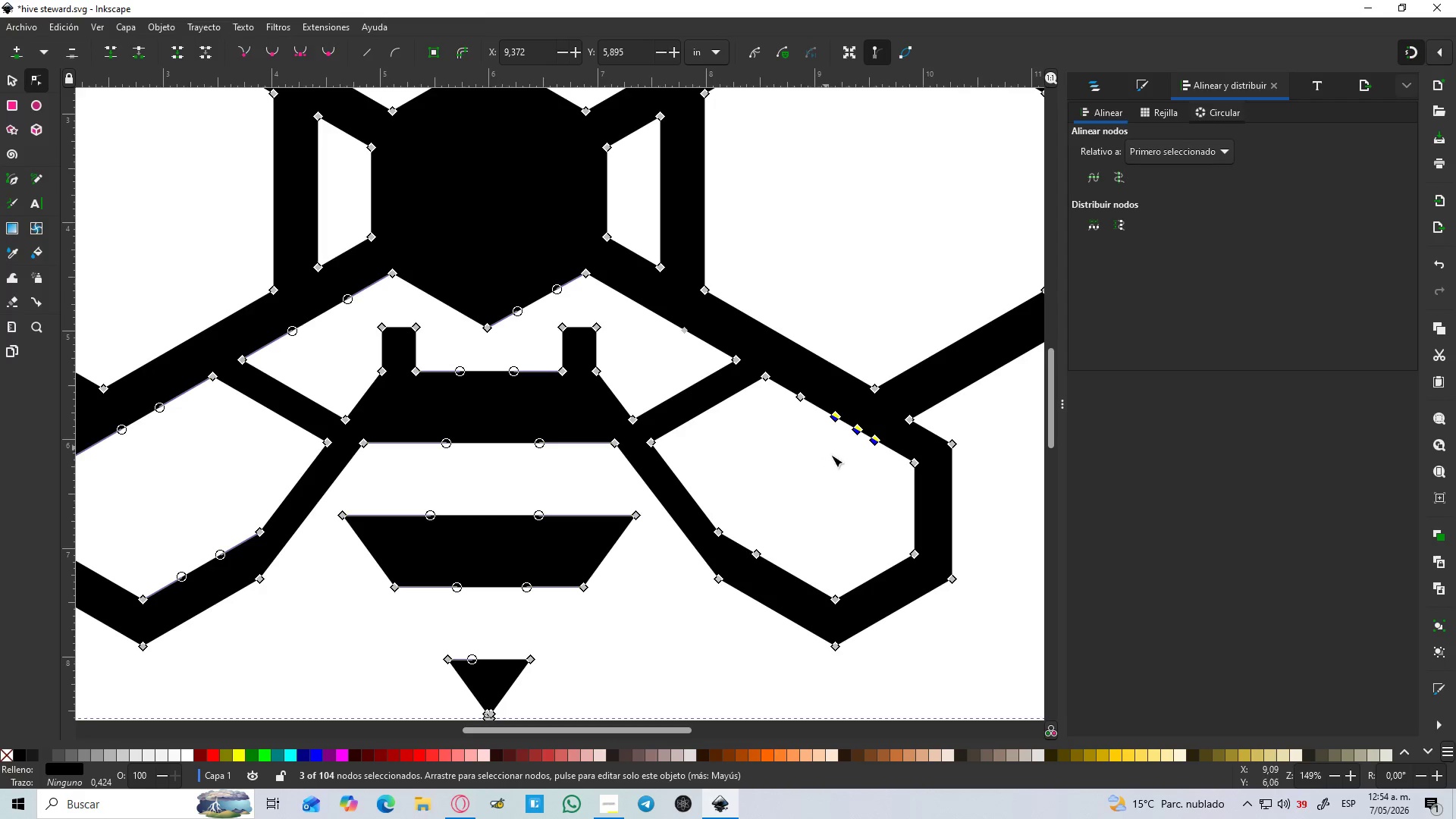 
key(Delete)
 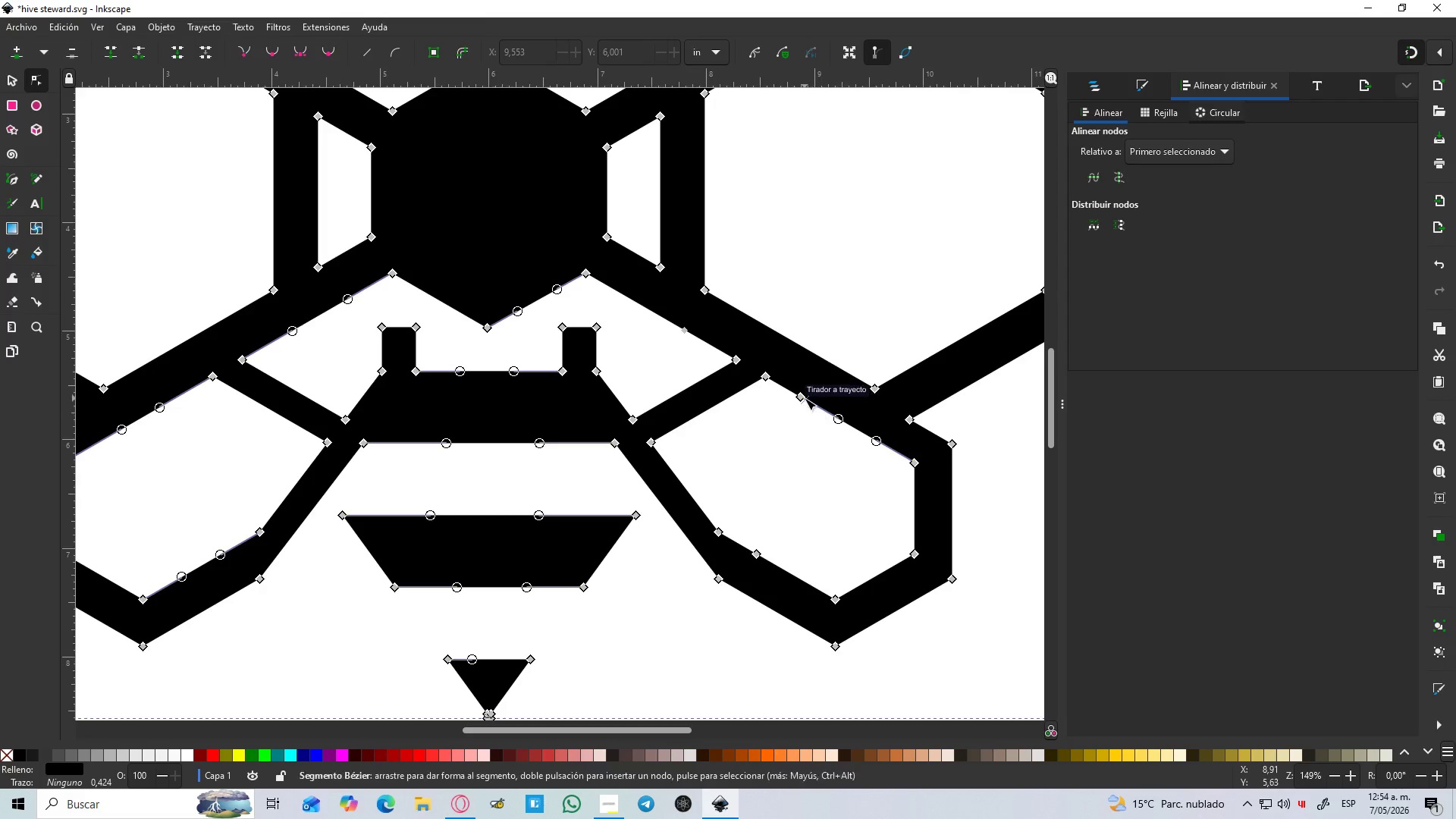 
left_click([805, 397])
 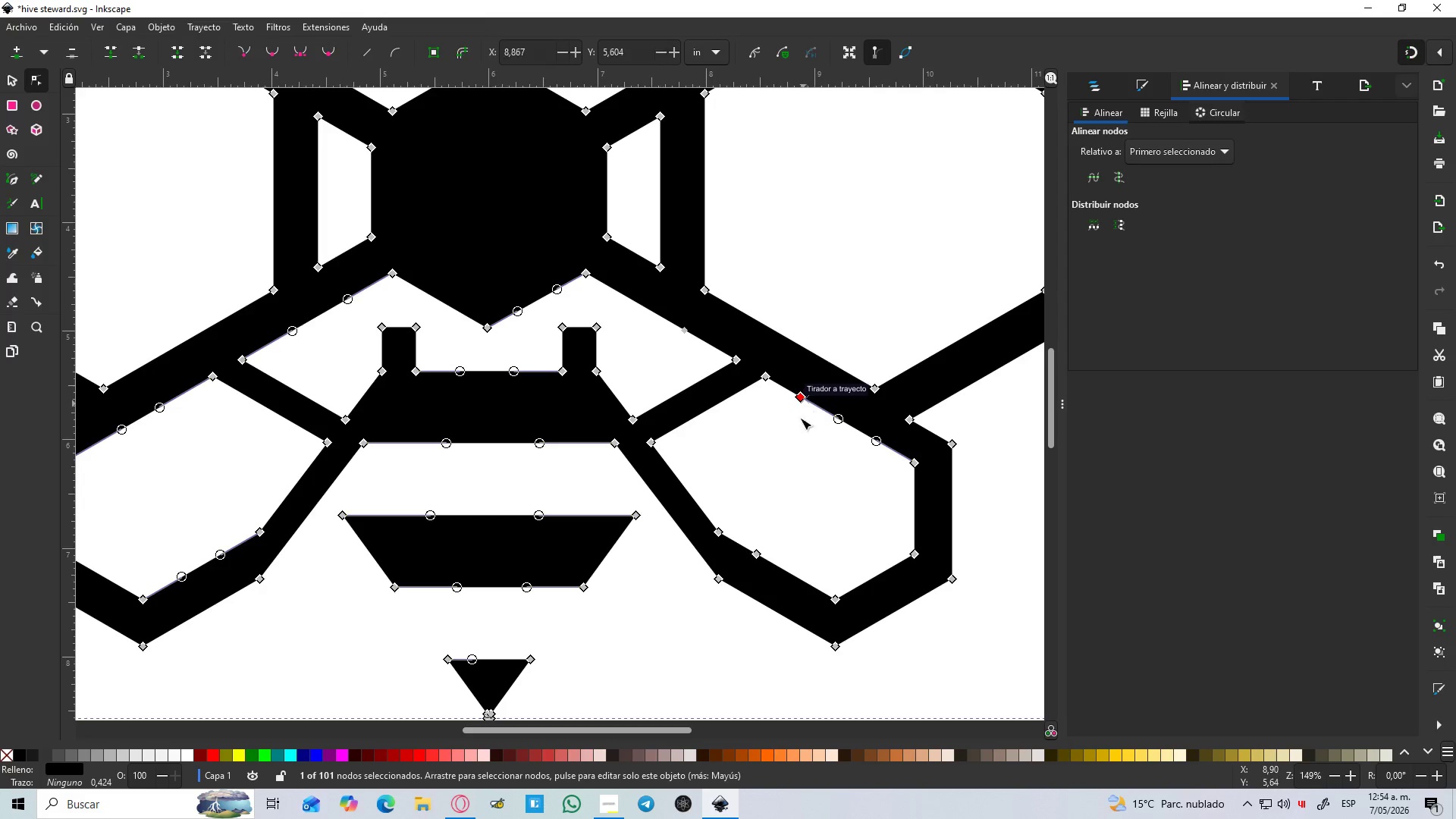 
key(Delete)
 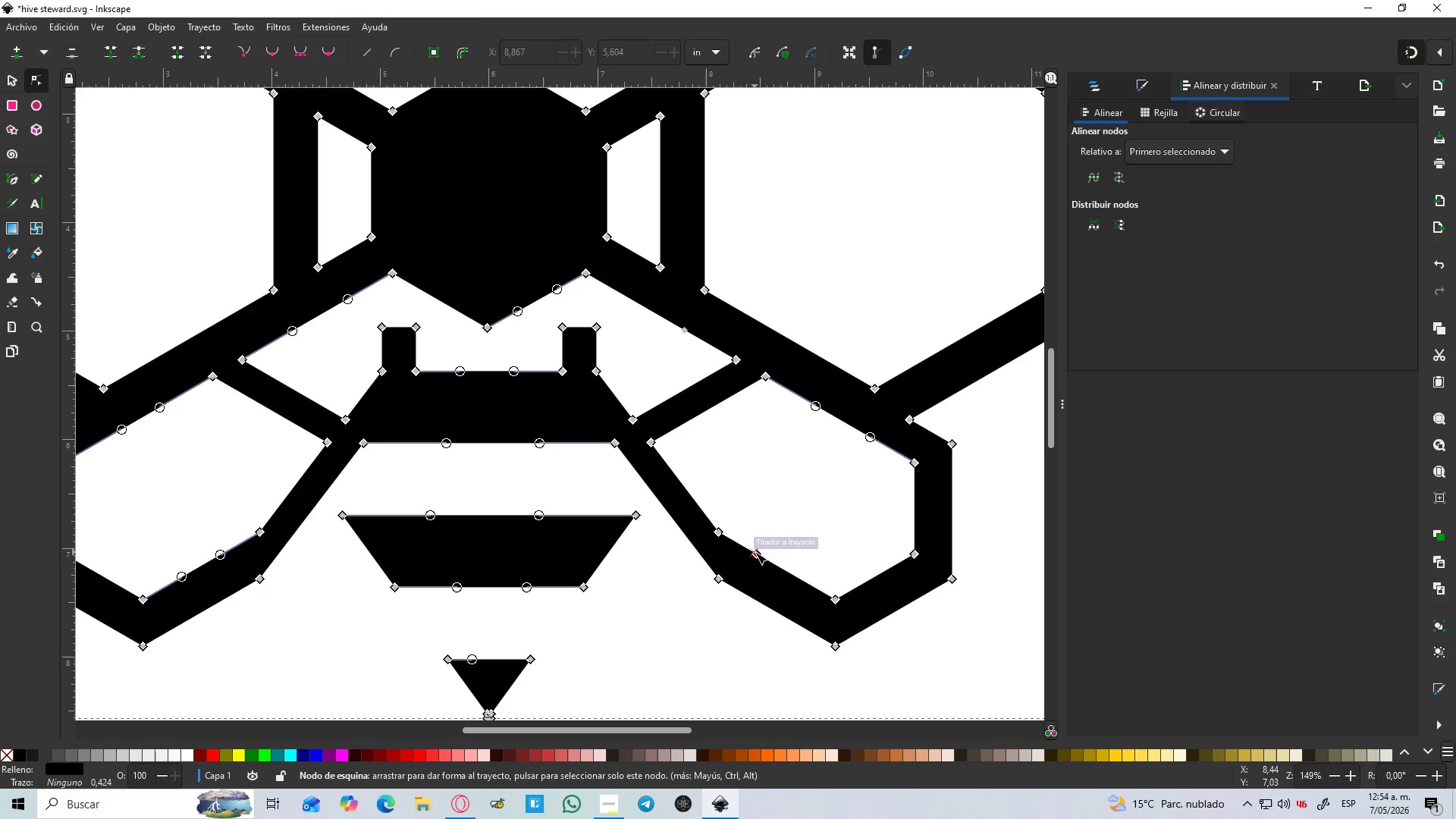 
left_click([757, 555])
 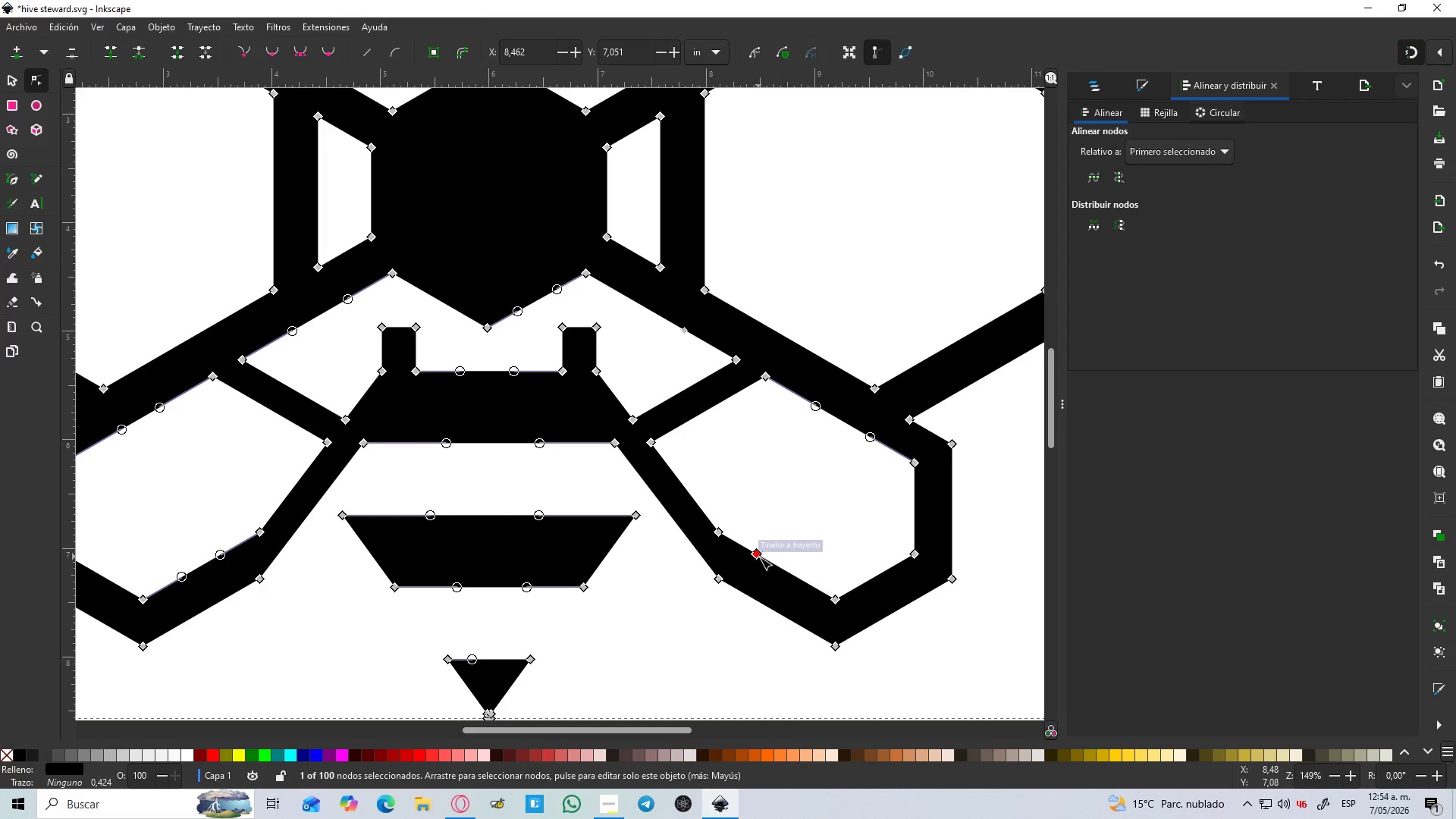 
key(Delete)
 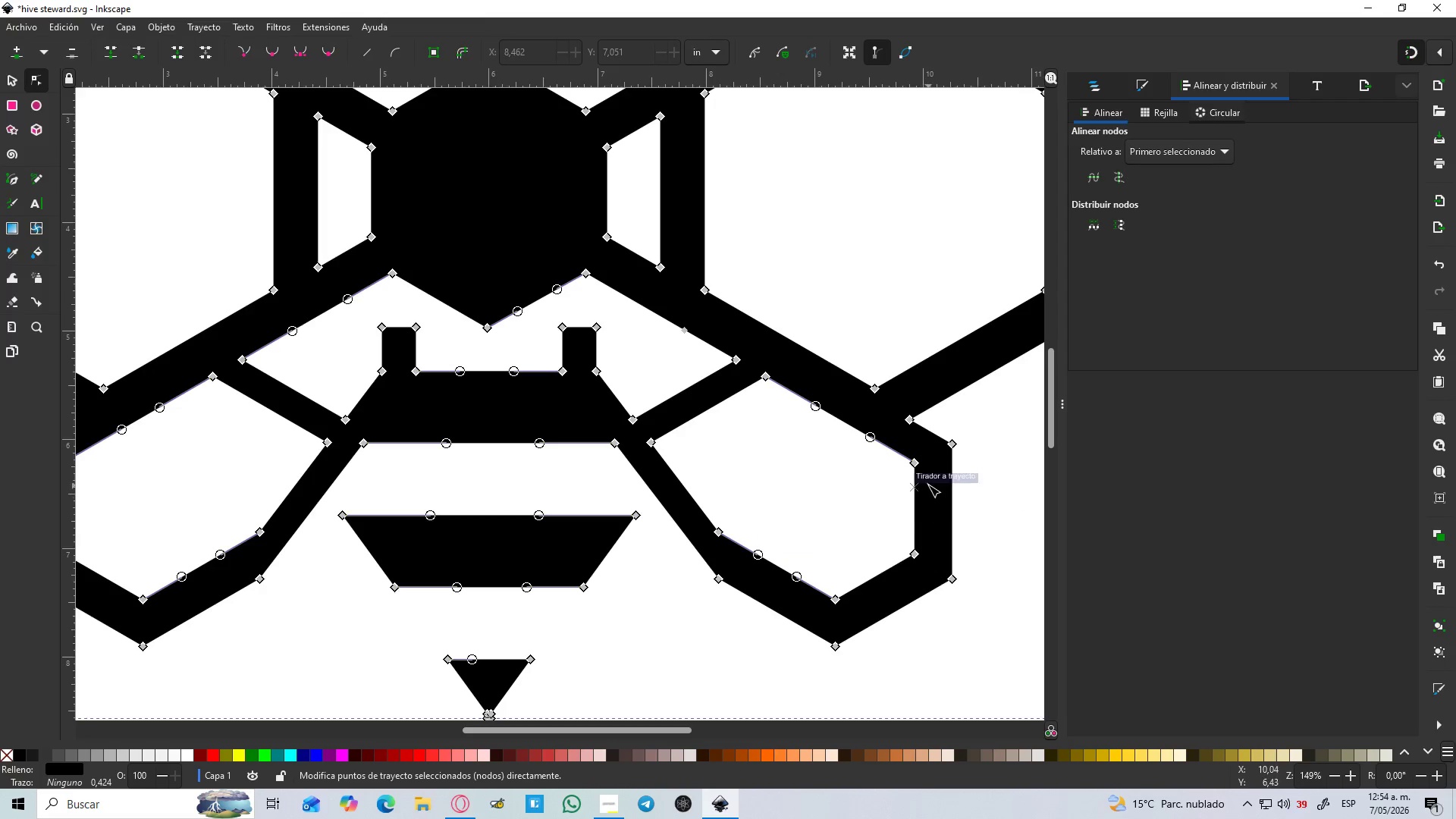 
hold_key(key=ControlLeft, duration=0.52)
 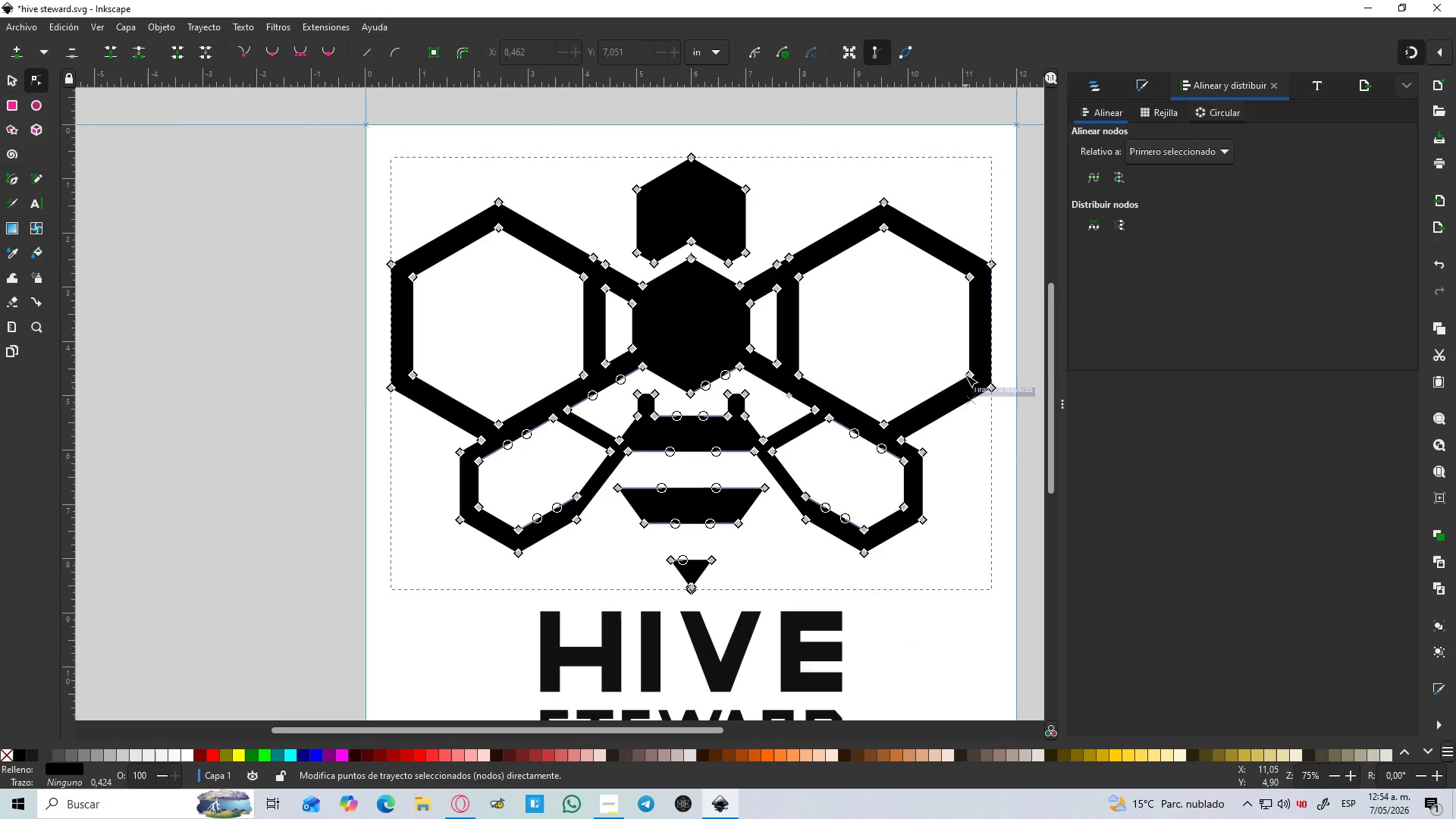 
hold_key(key=ControlLeft, duration=1.62)
 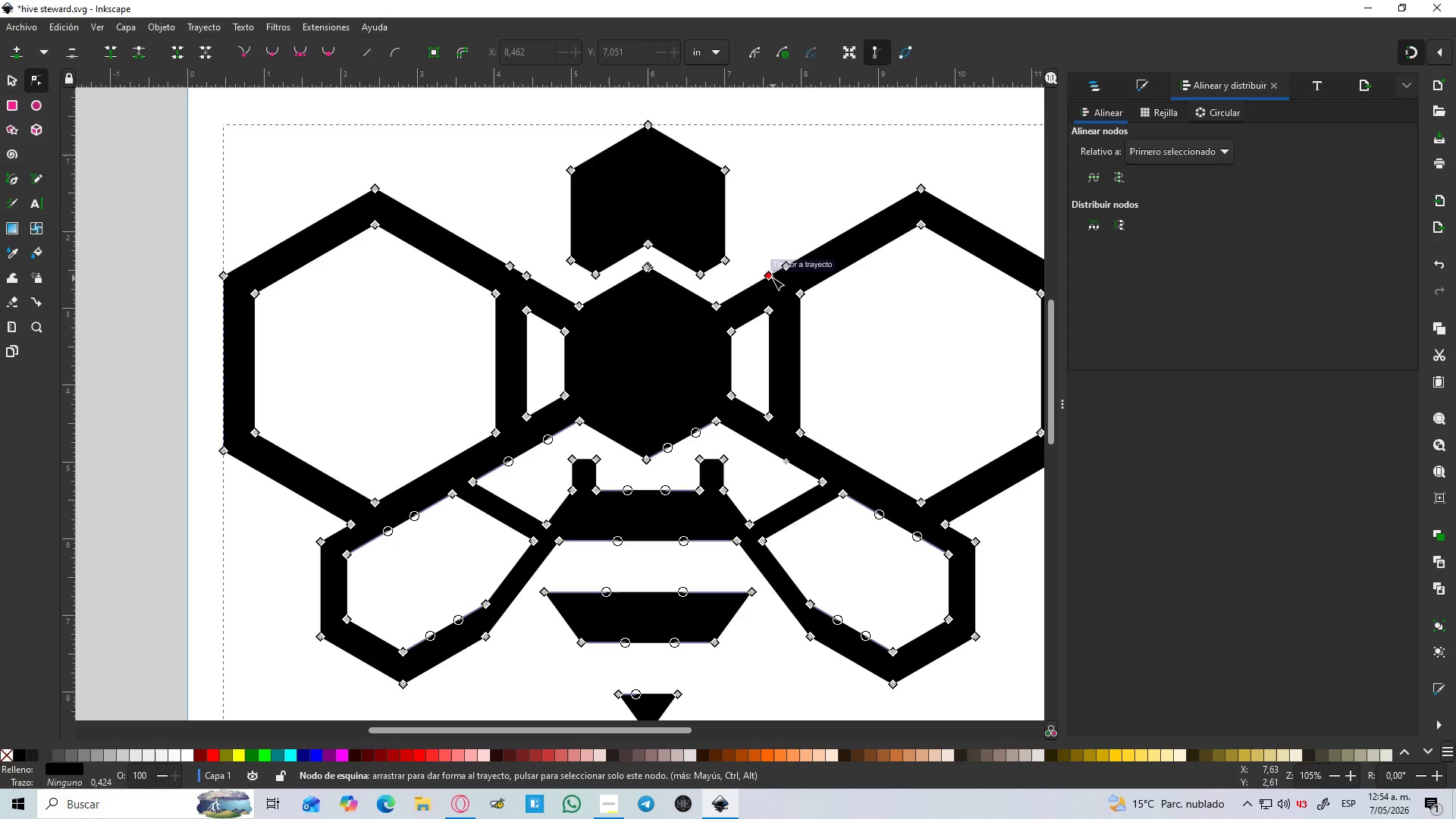 
scroll: coordinate [893, 461], scroll_direction: down, amount: 2.0
 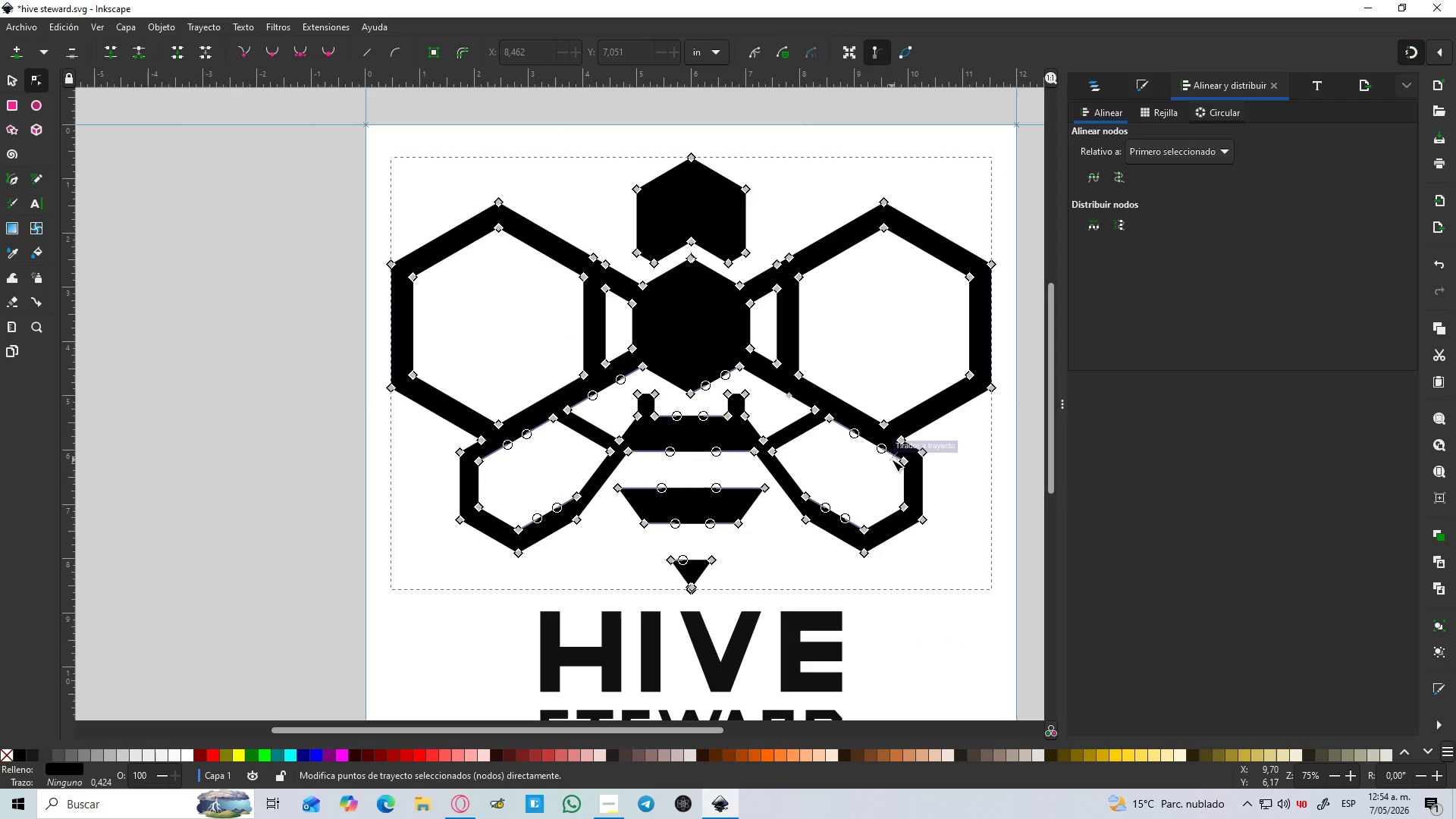 
hold_key(key=ControlLeft, duration=0.38)
scroll: coordinate [795, 237], scroll_direction: up, amount: 1.0
 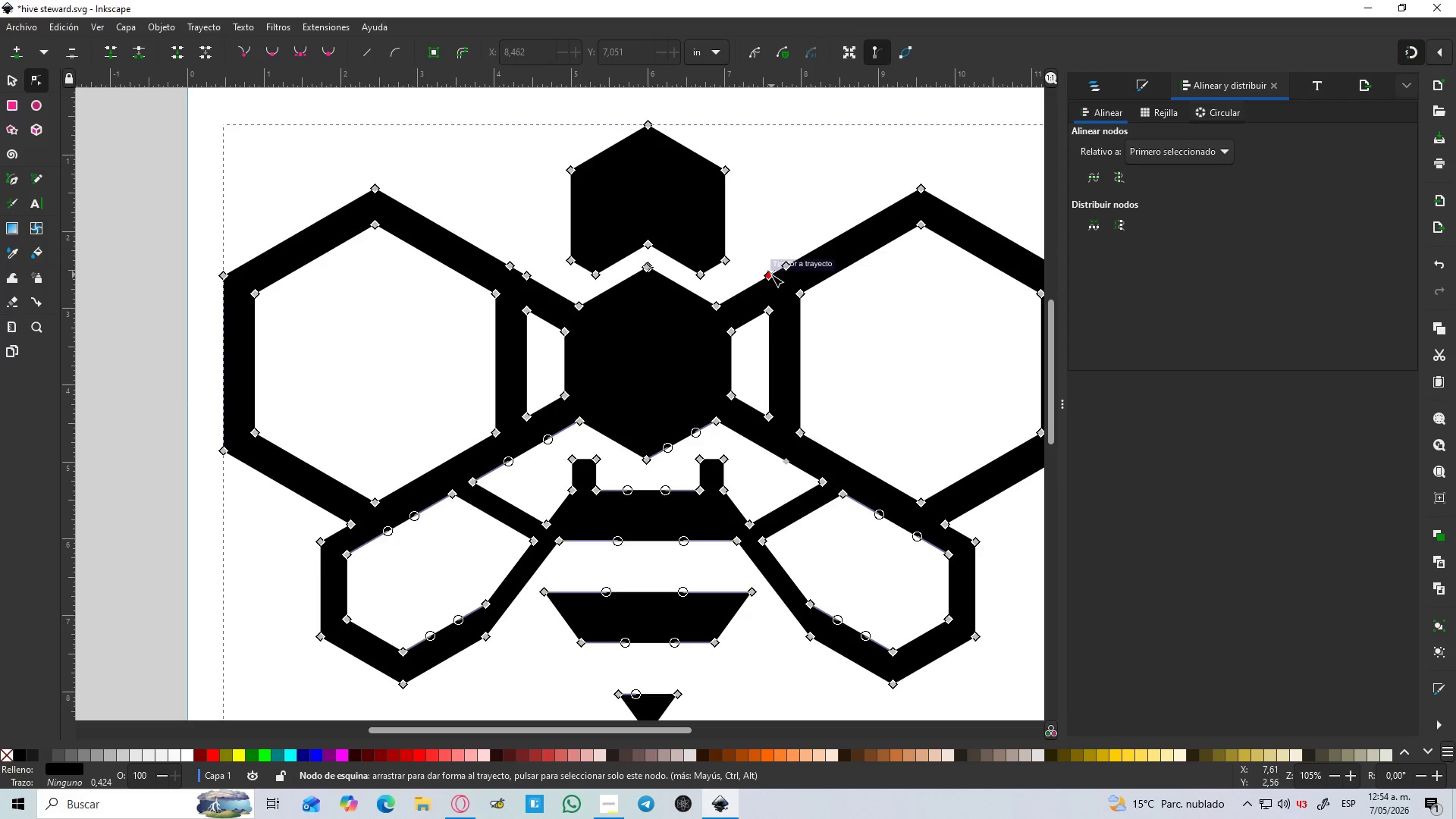 
left_click([771, 275])
 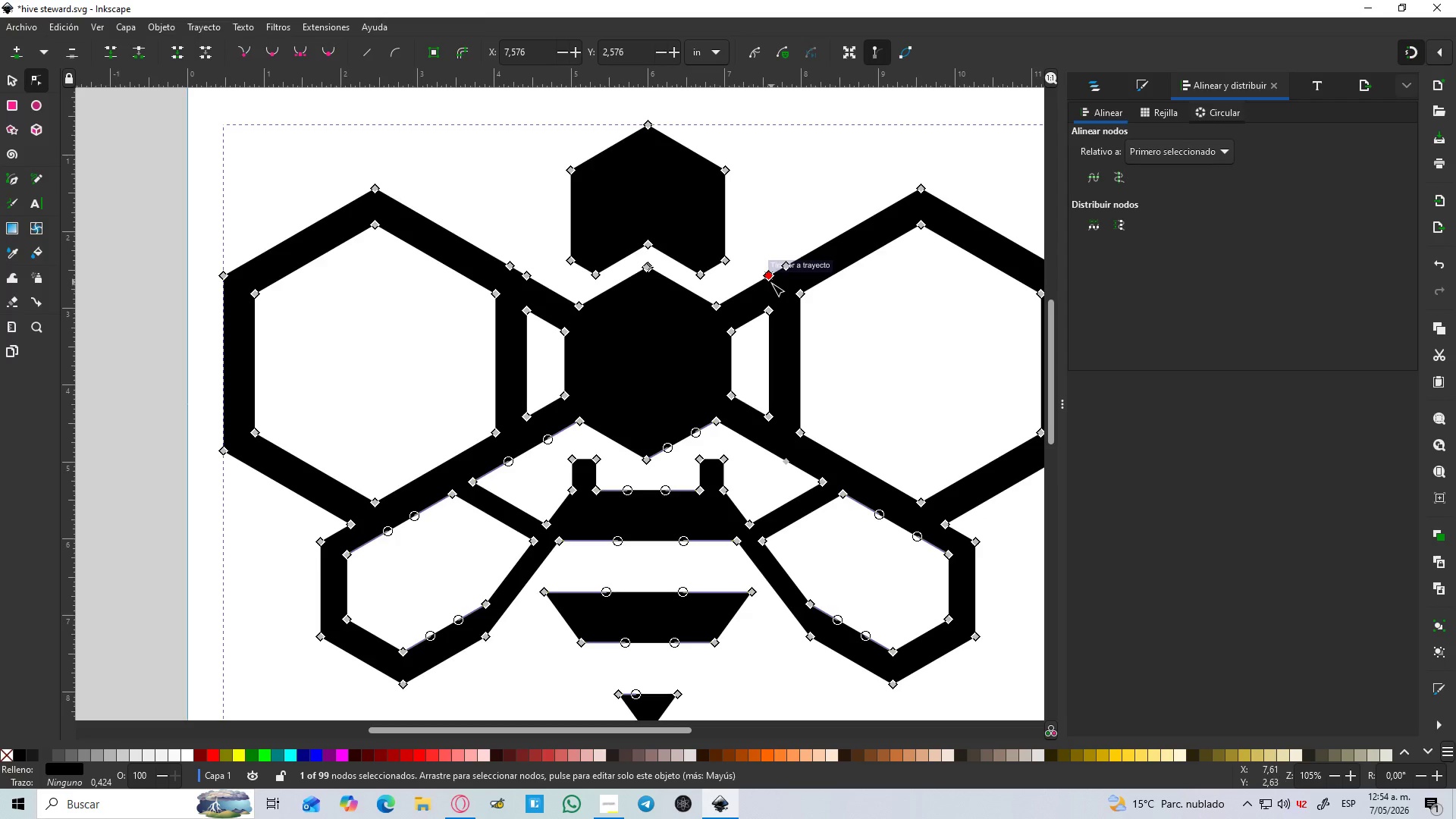 
key(Delete)
 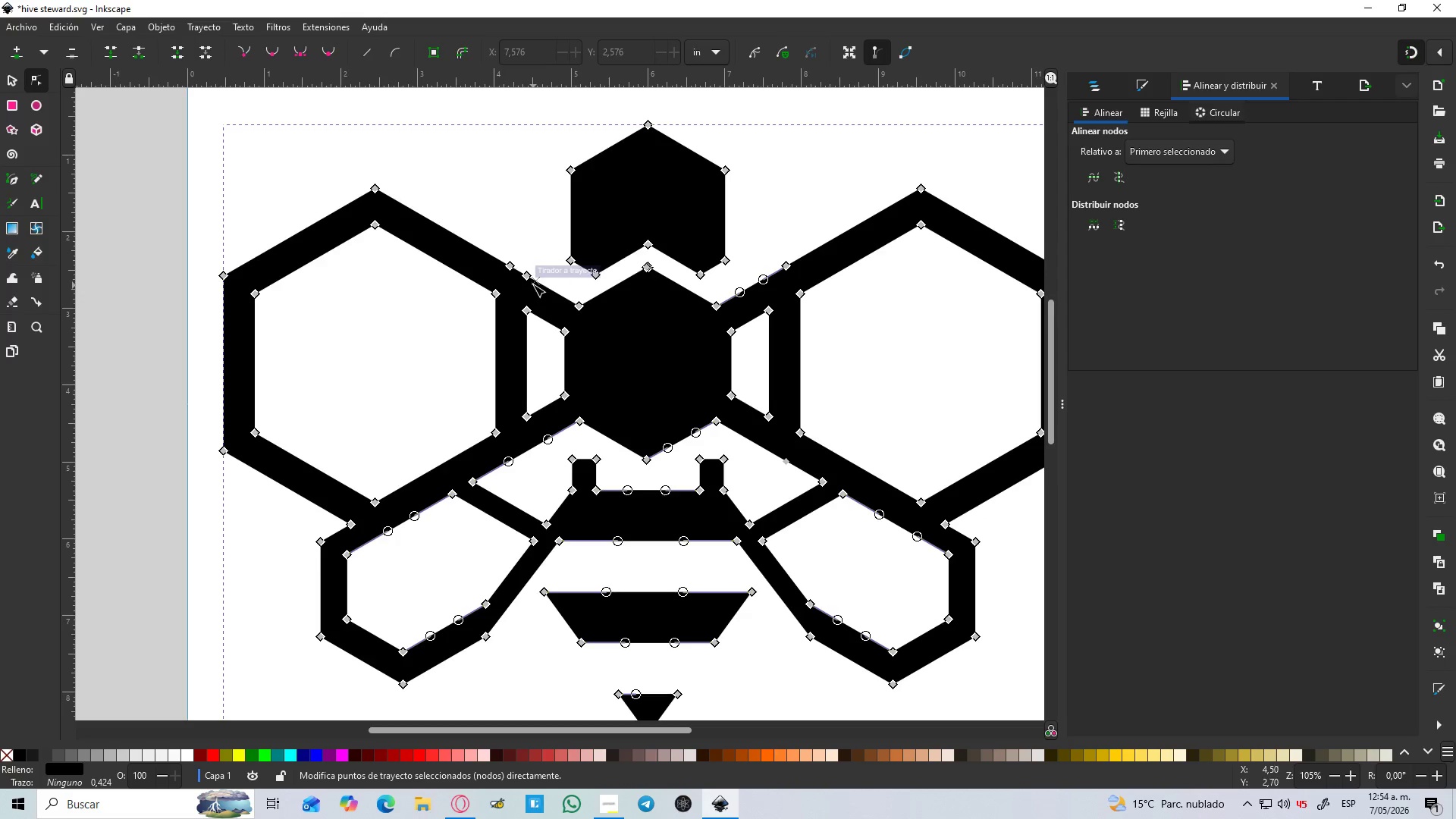 
left_click([526, 278])
 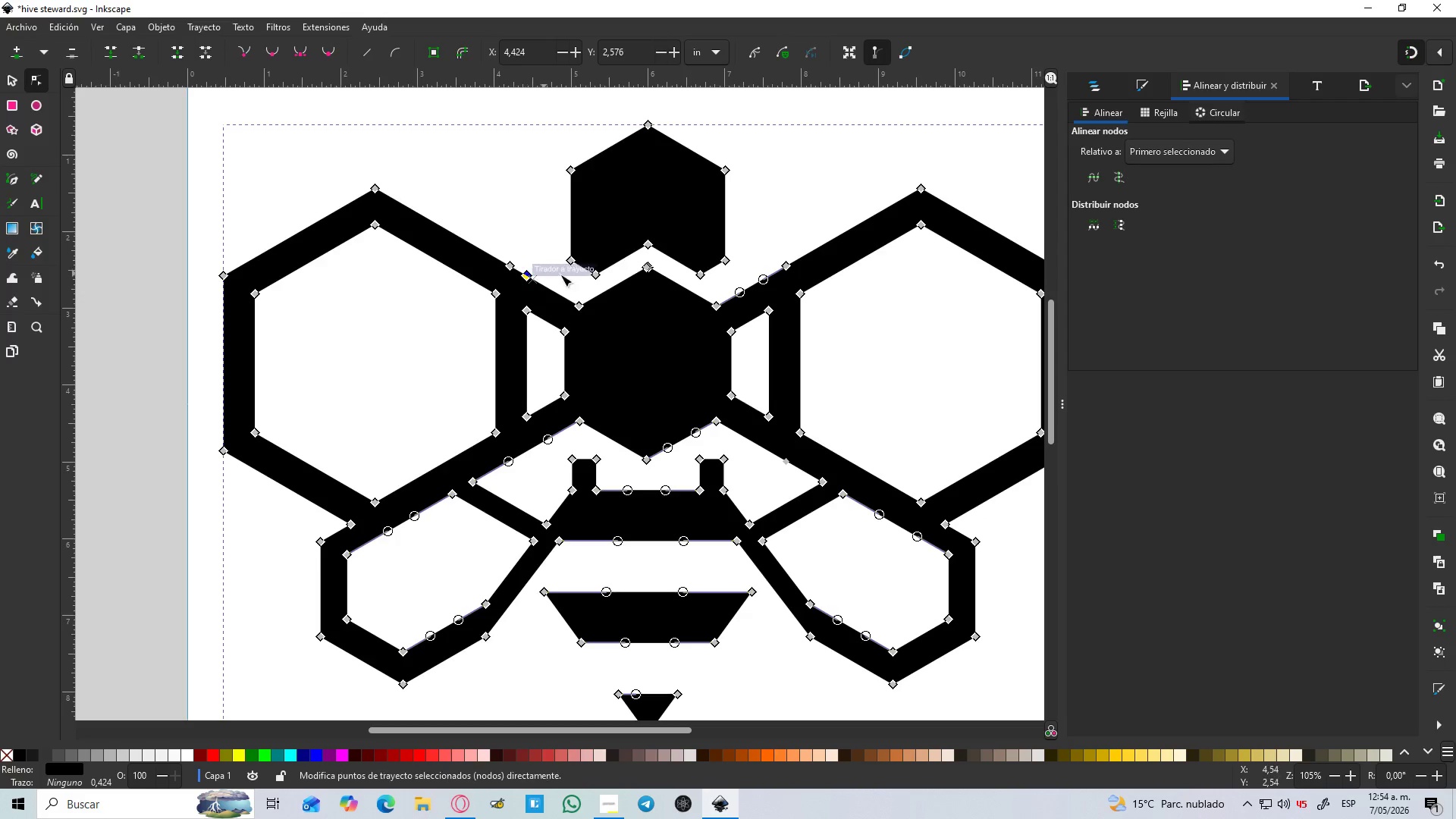 
key(Delete)
 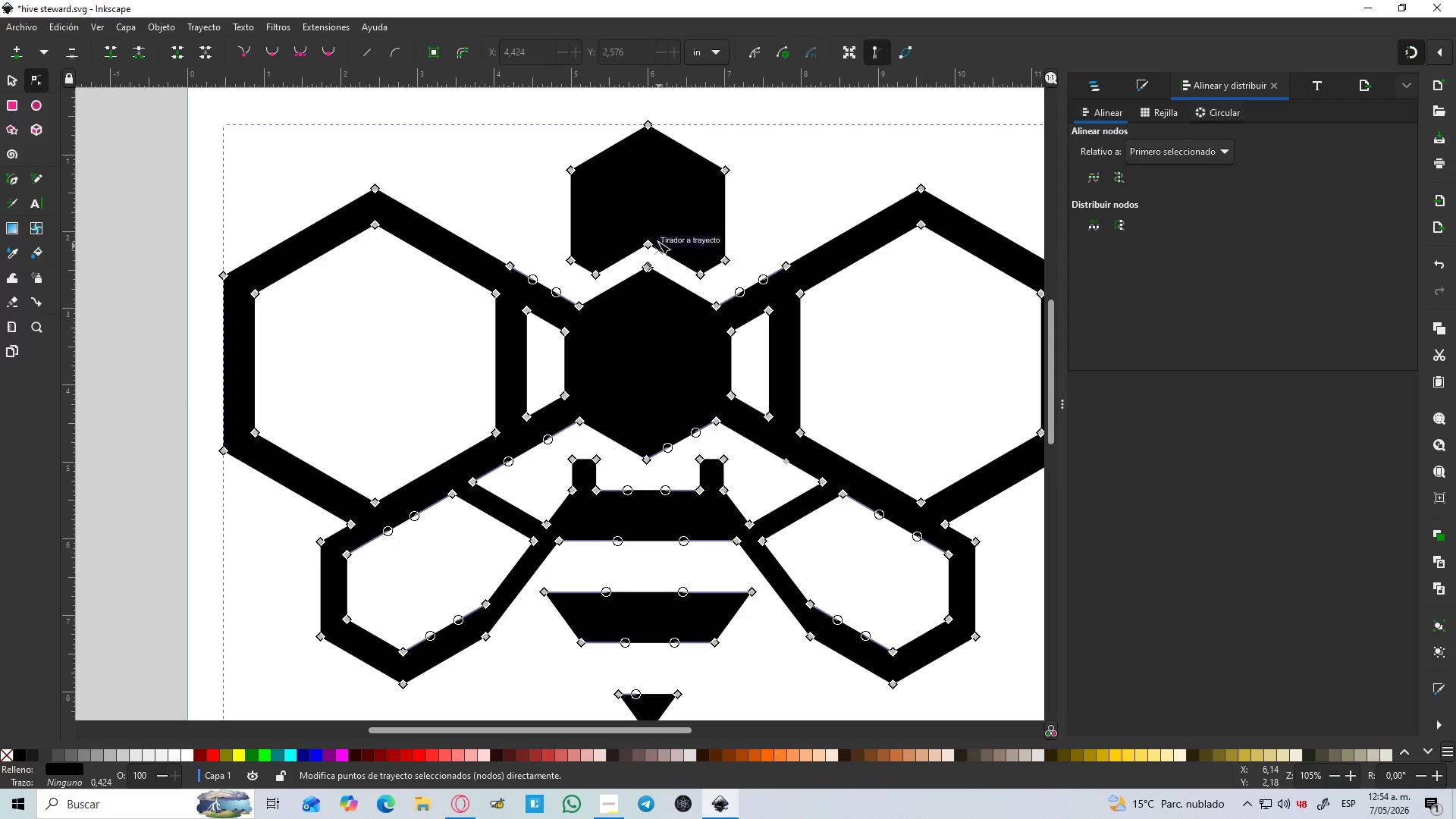 
hold_key(key=ControlLeft, duration=1.5)
 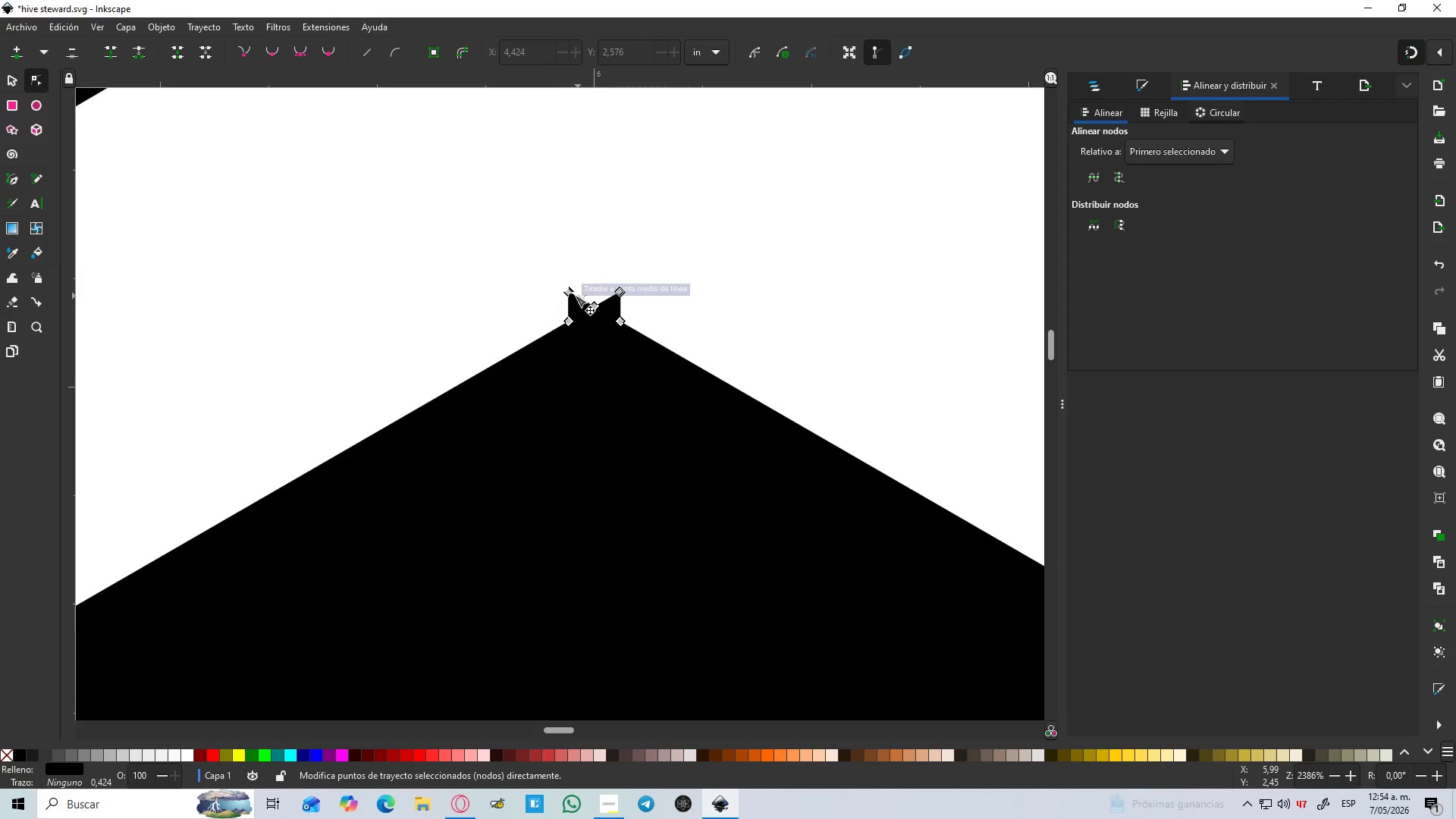 
key(Control+ControlLeft)
 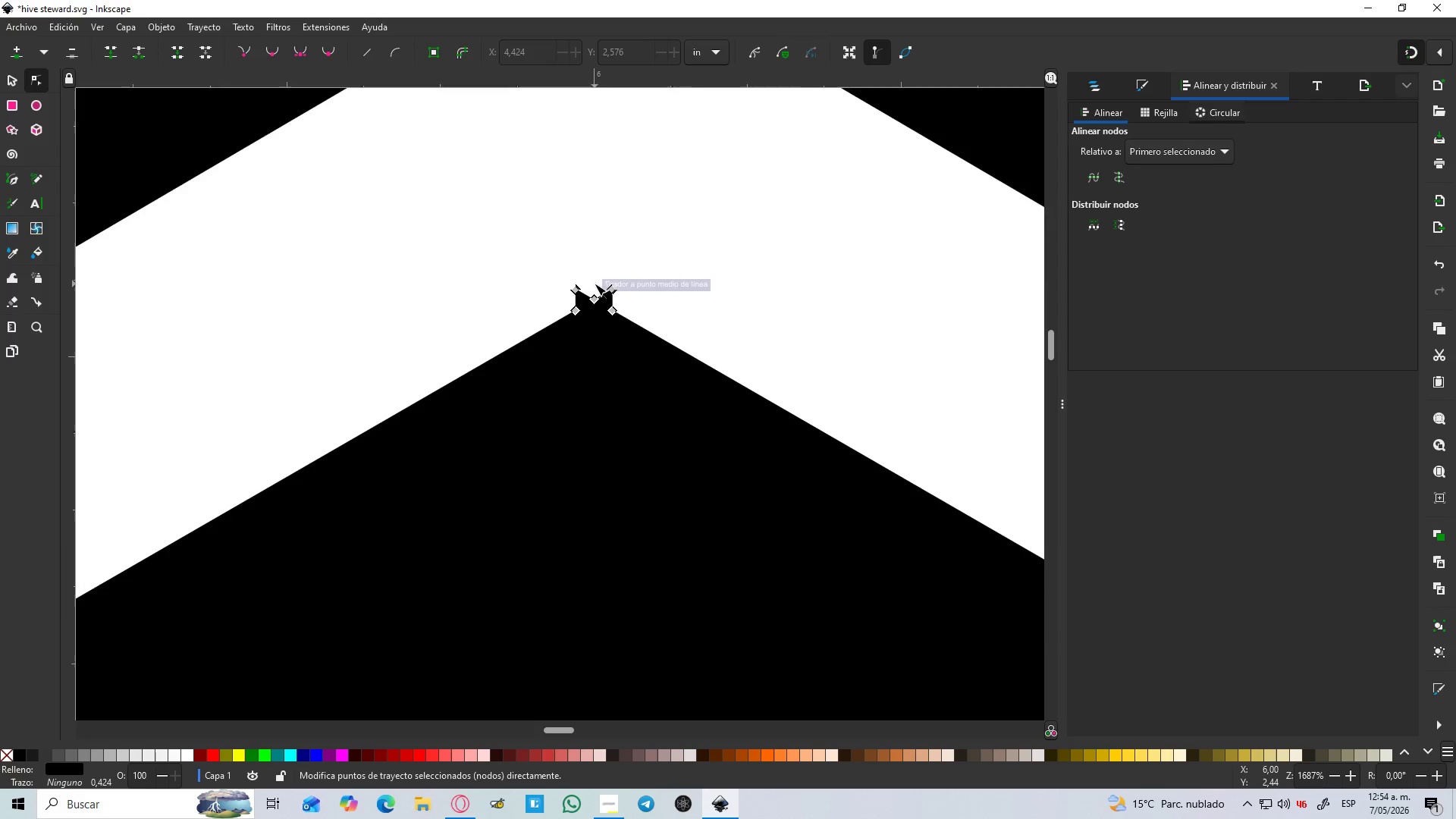 
key(Control+ControlLeft)
 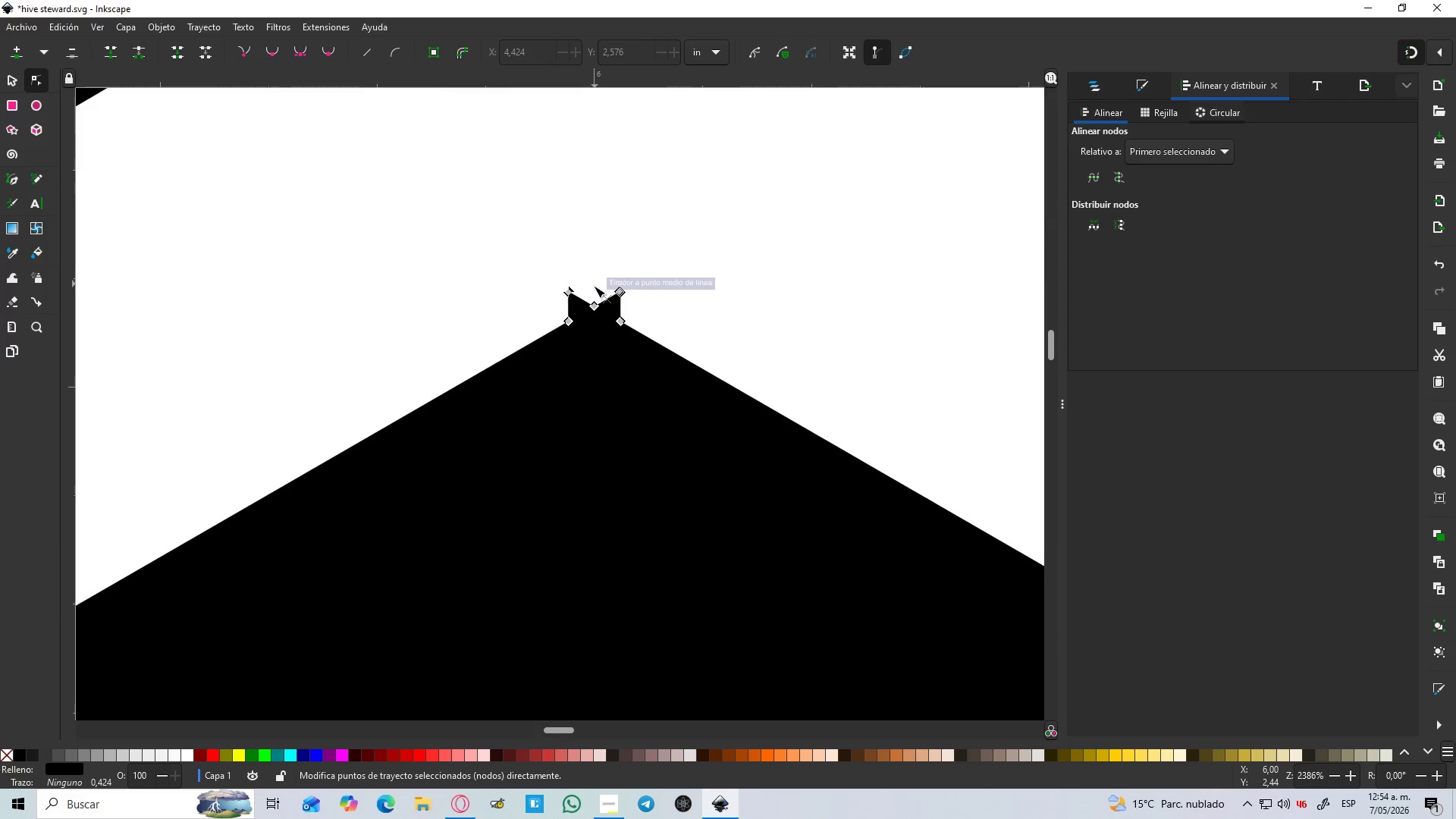 
key(Control+ControlLeft)
 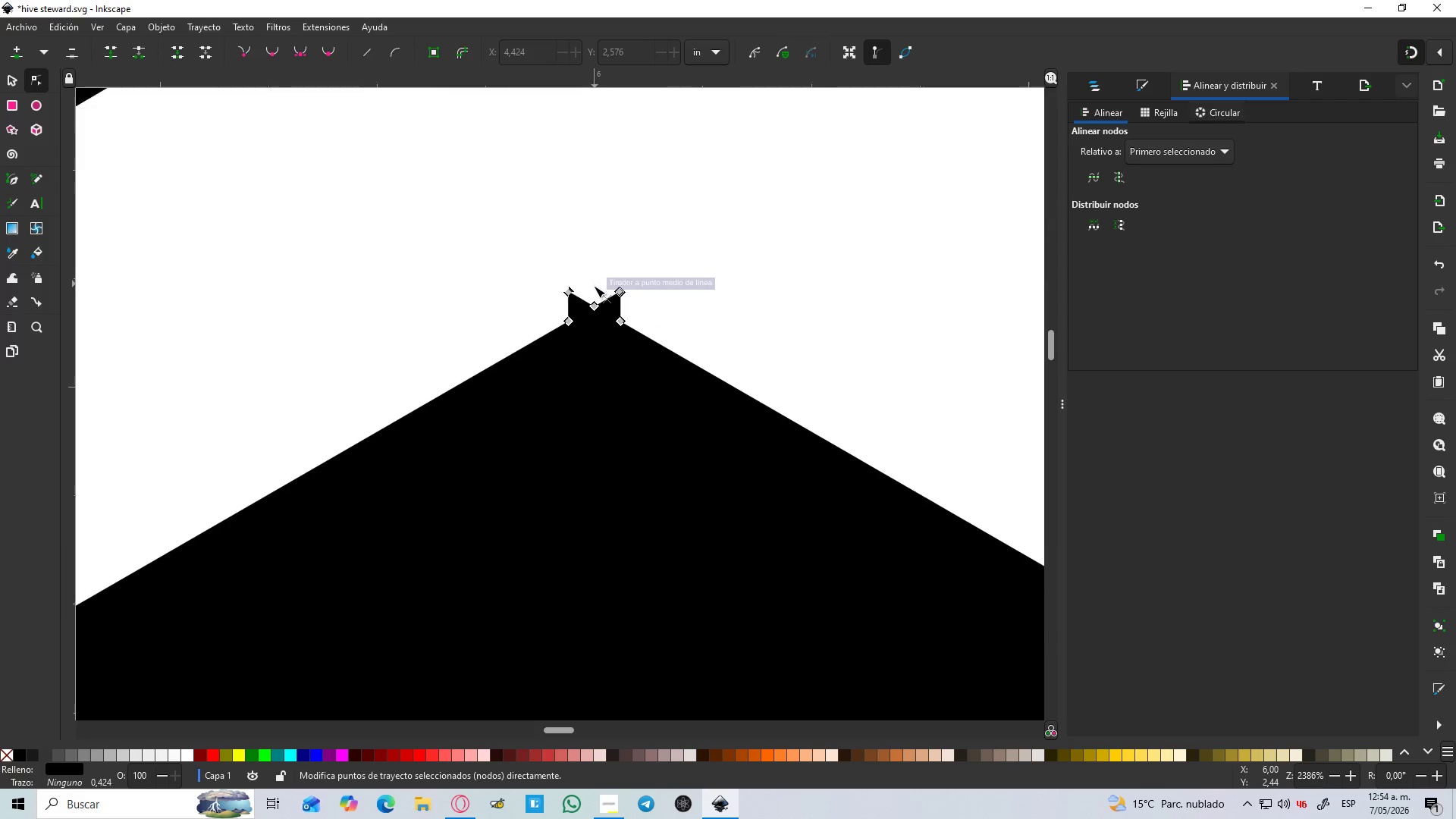 
key(Control+ControlLeft)
 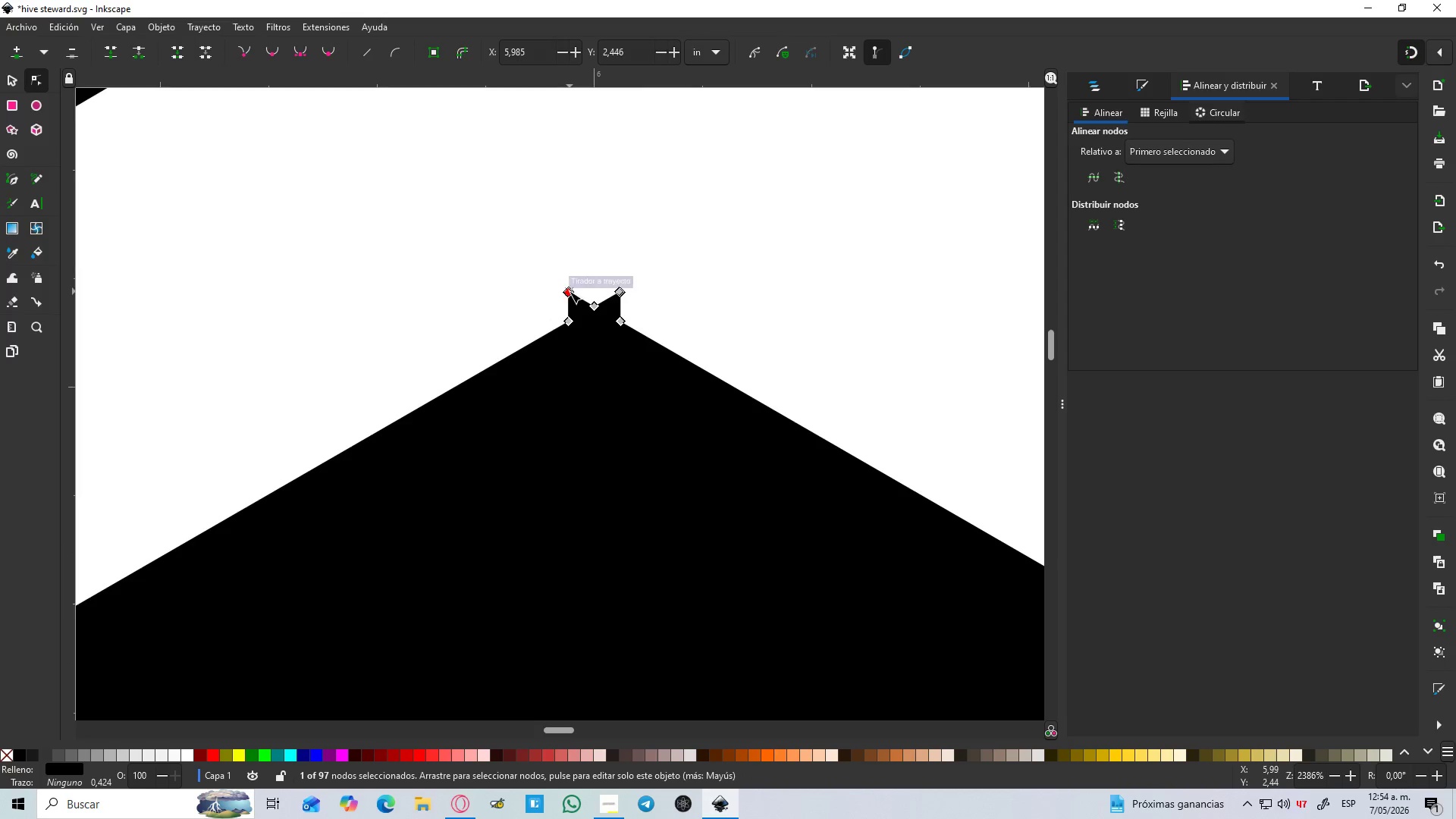 
scroll: coordinate [595, 284], scroll_direction: up, amount: 9.0
 